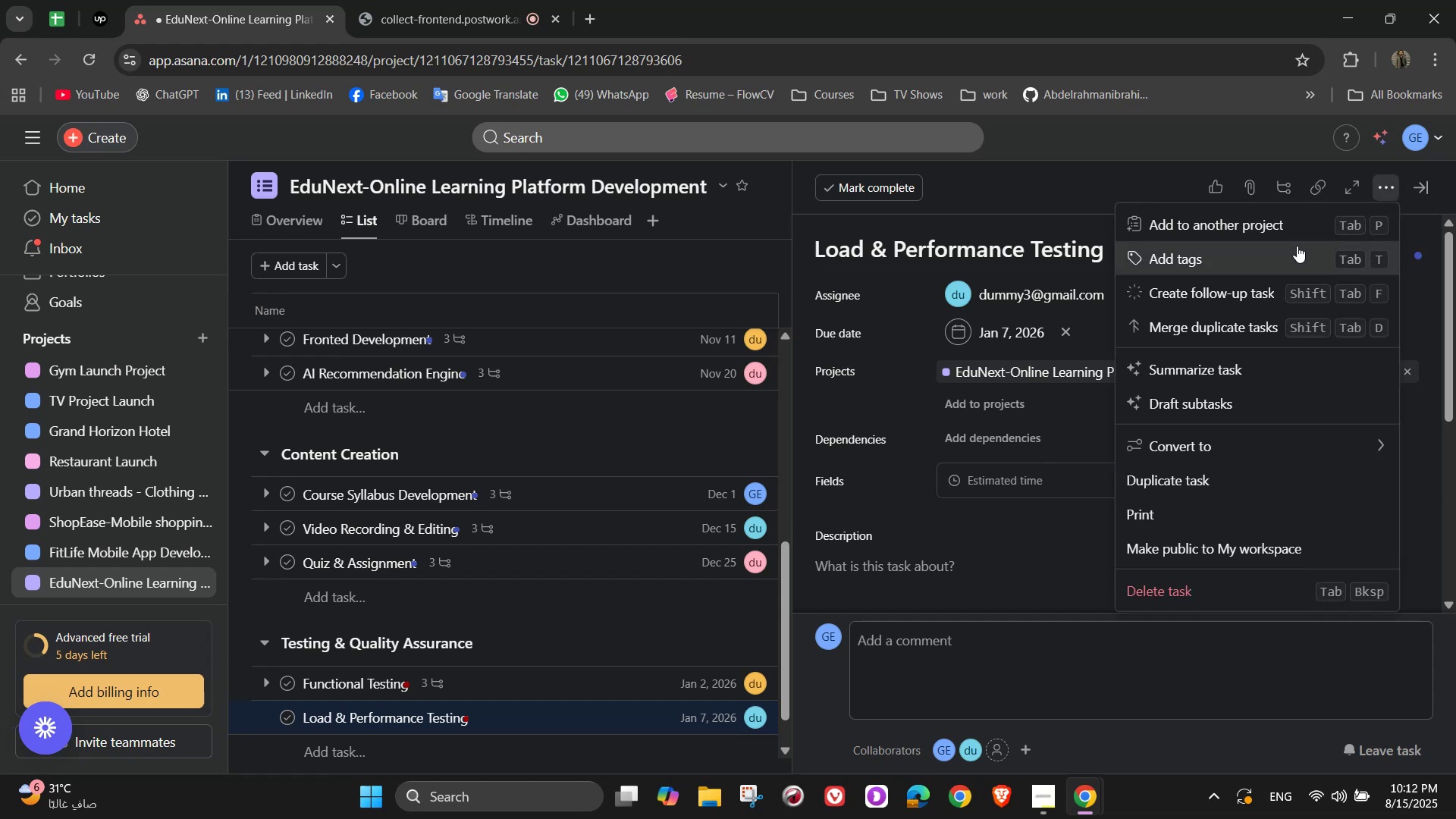 
left_click([1291, 252])
 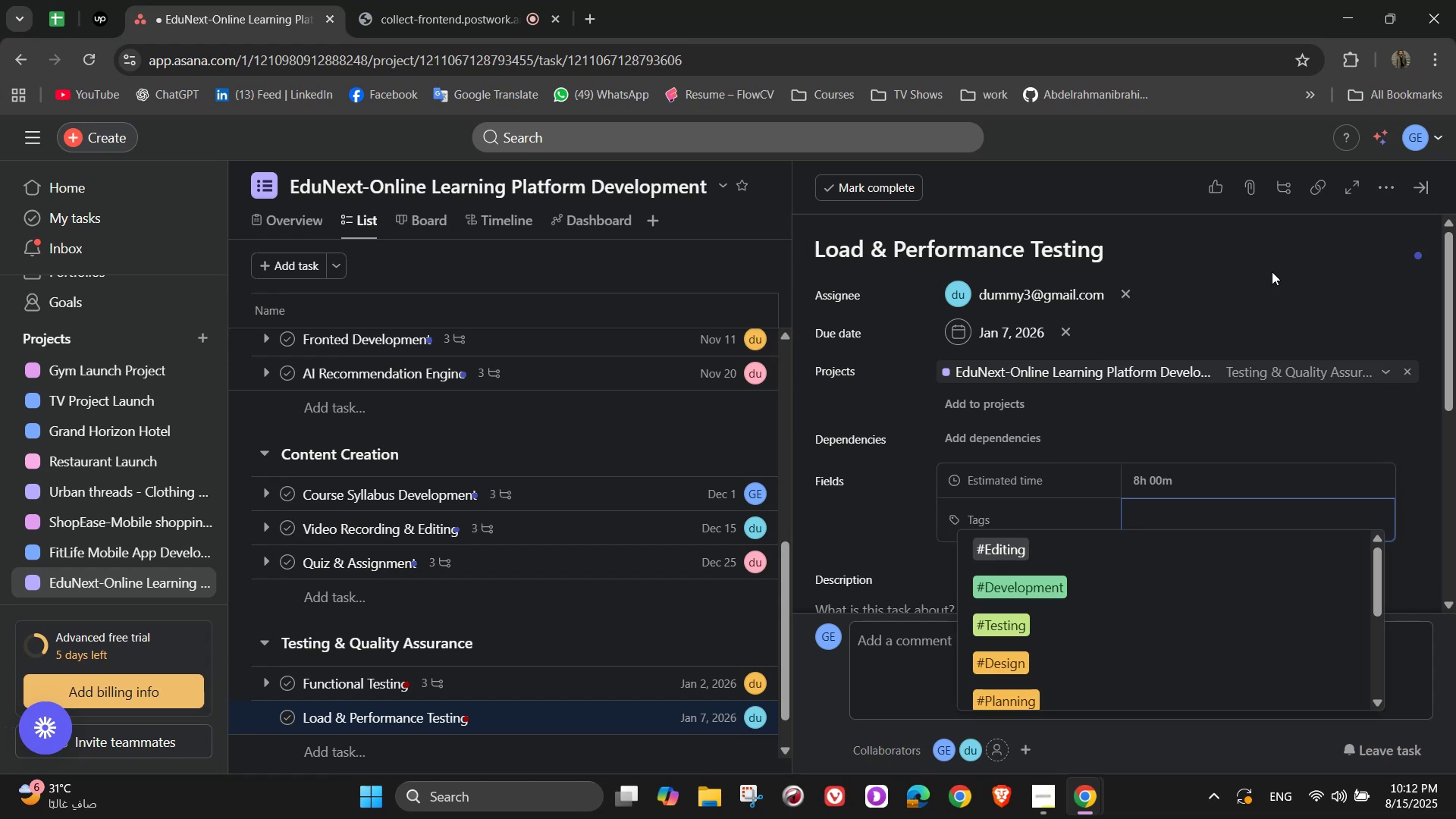 
type(te)
 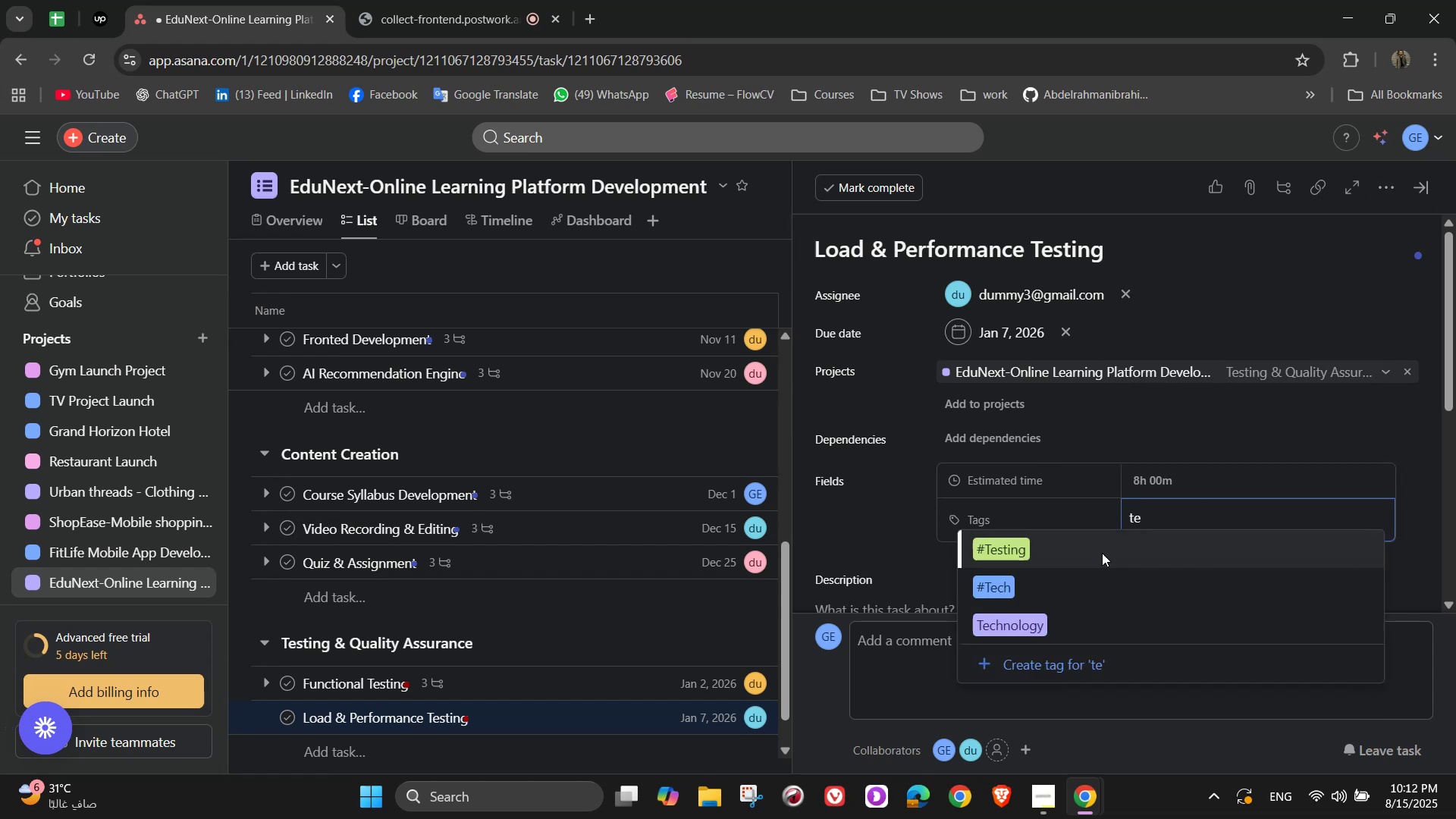 
left_click([1088, 547])
 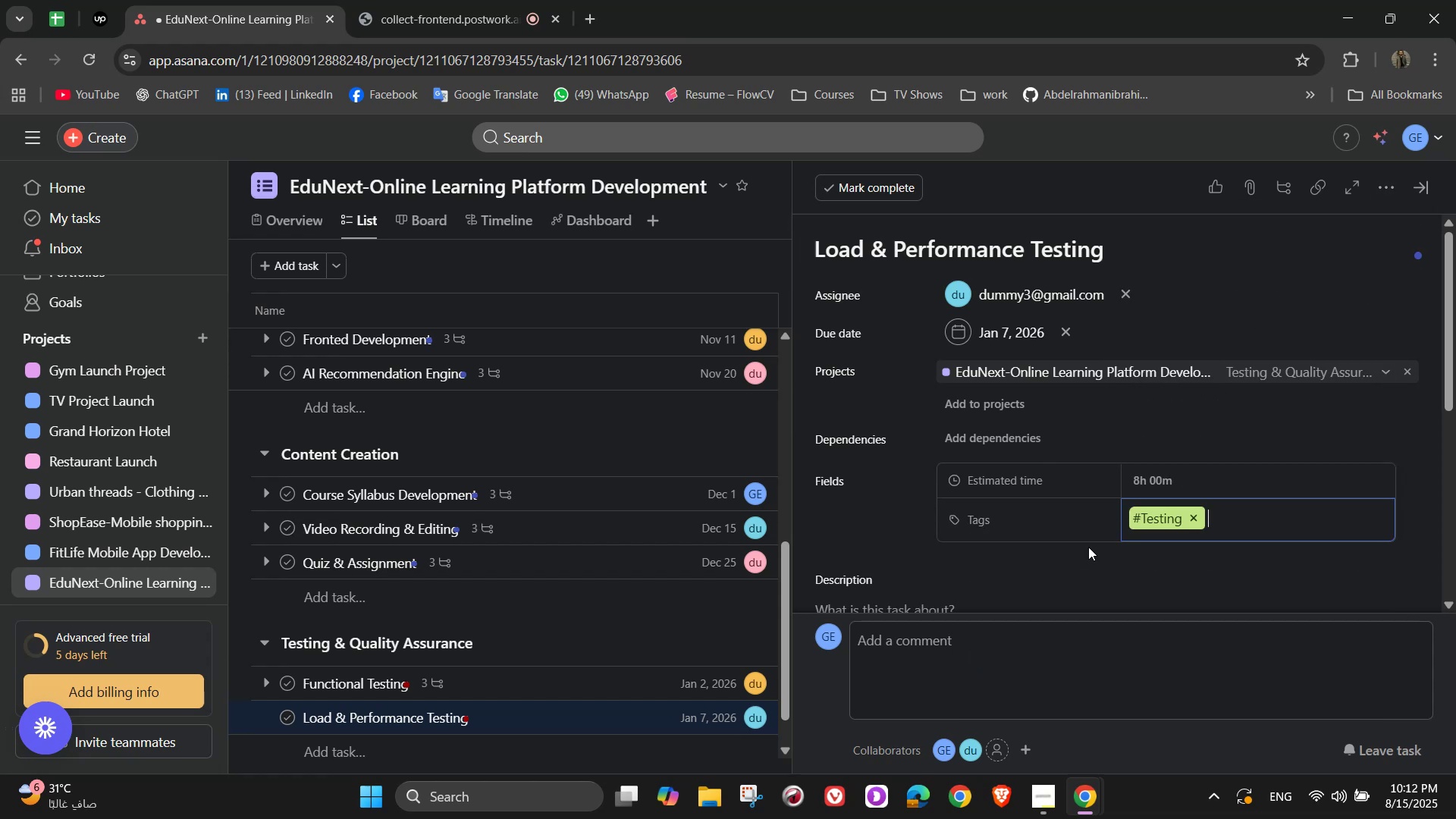 
scroll: coordinate [1116, 534], scroll_direction: down, amount: 3.0
 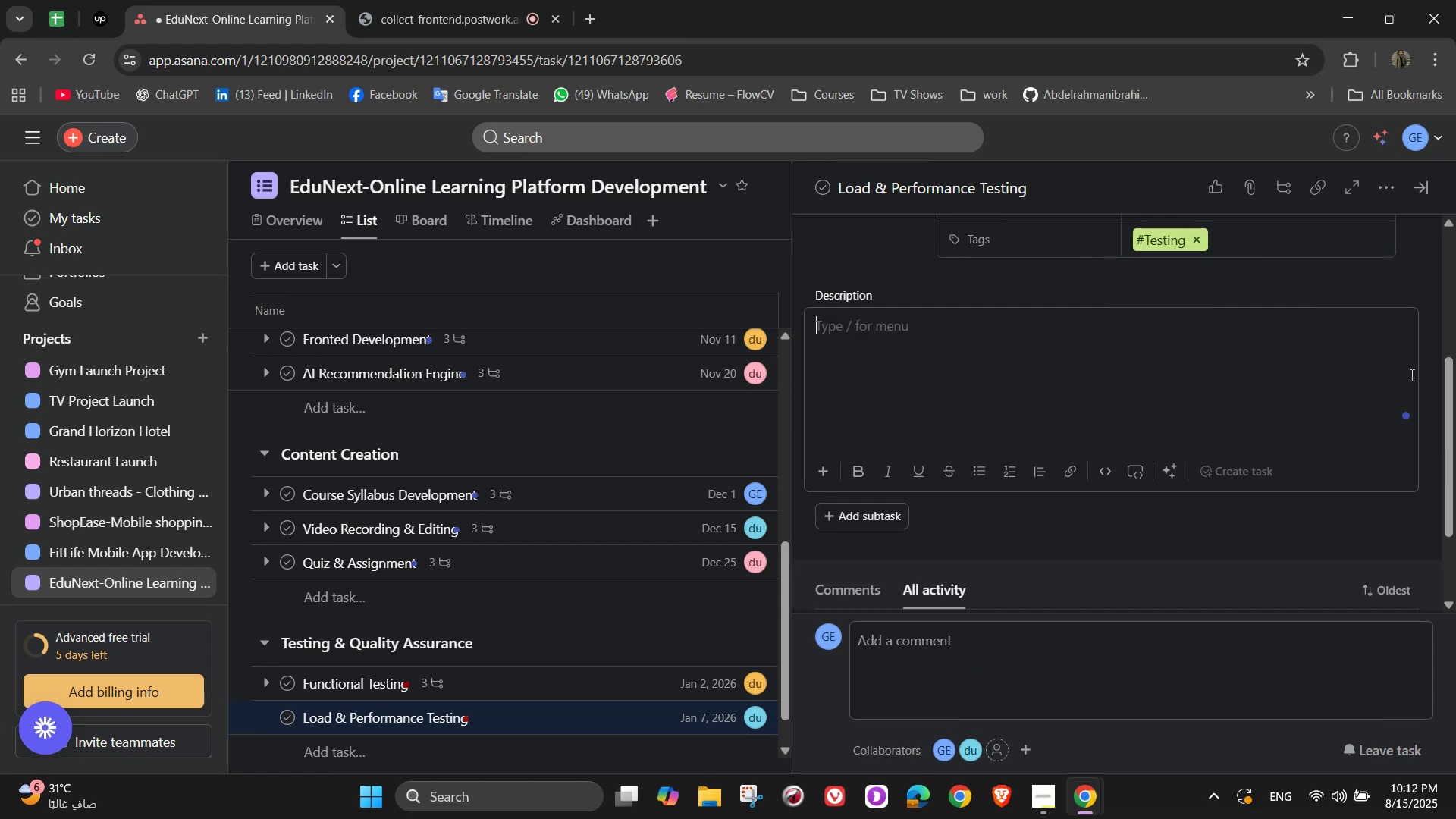 
wait(5.03)
 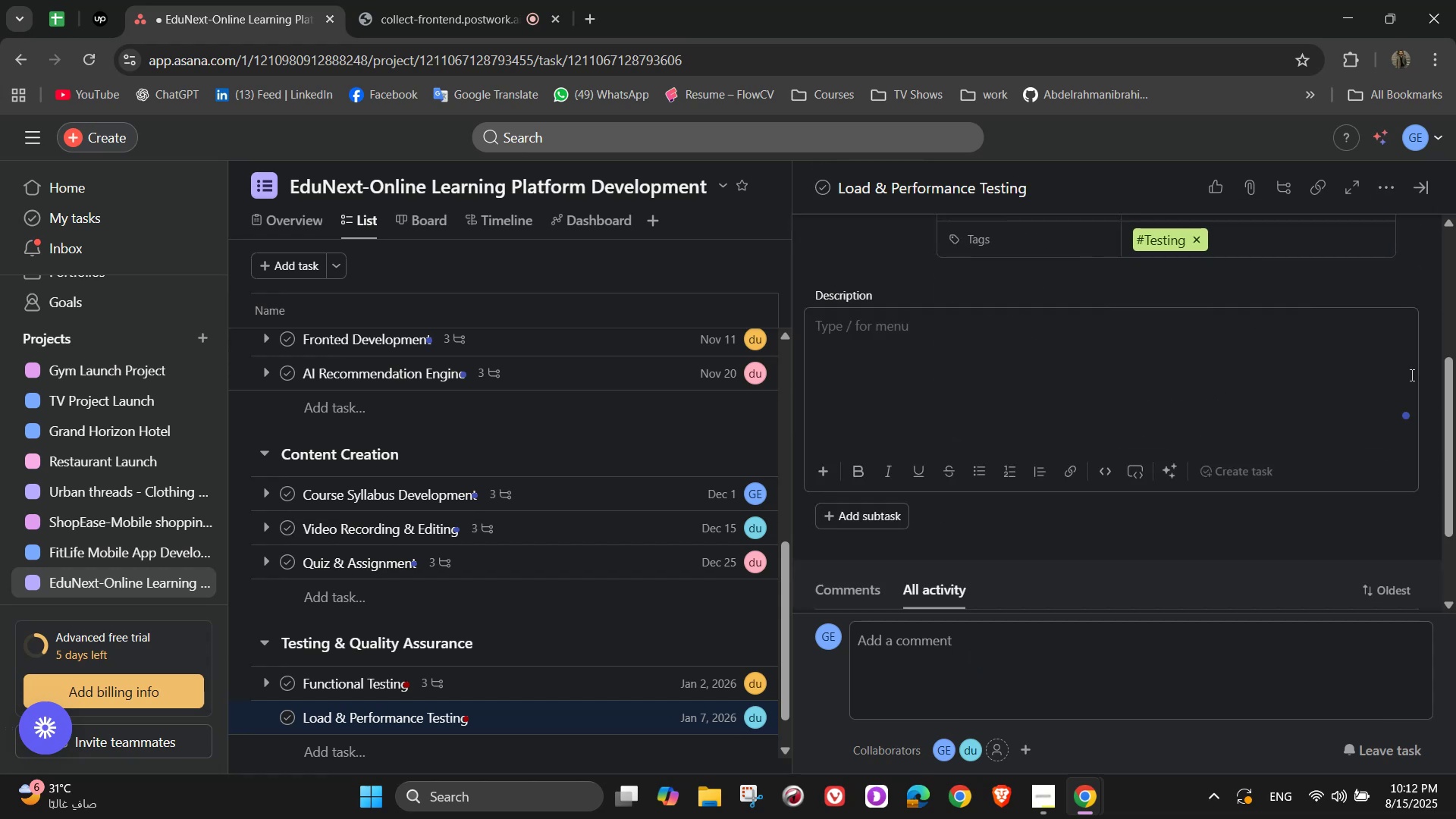 
hold_key(key=CapsLock, duration=0.33)
 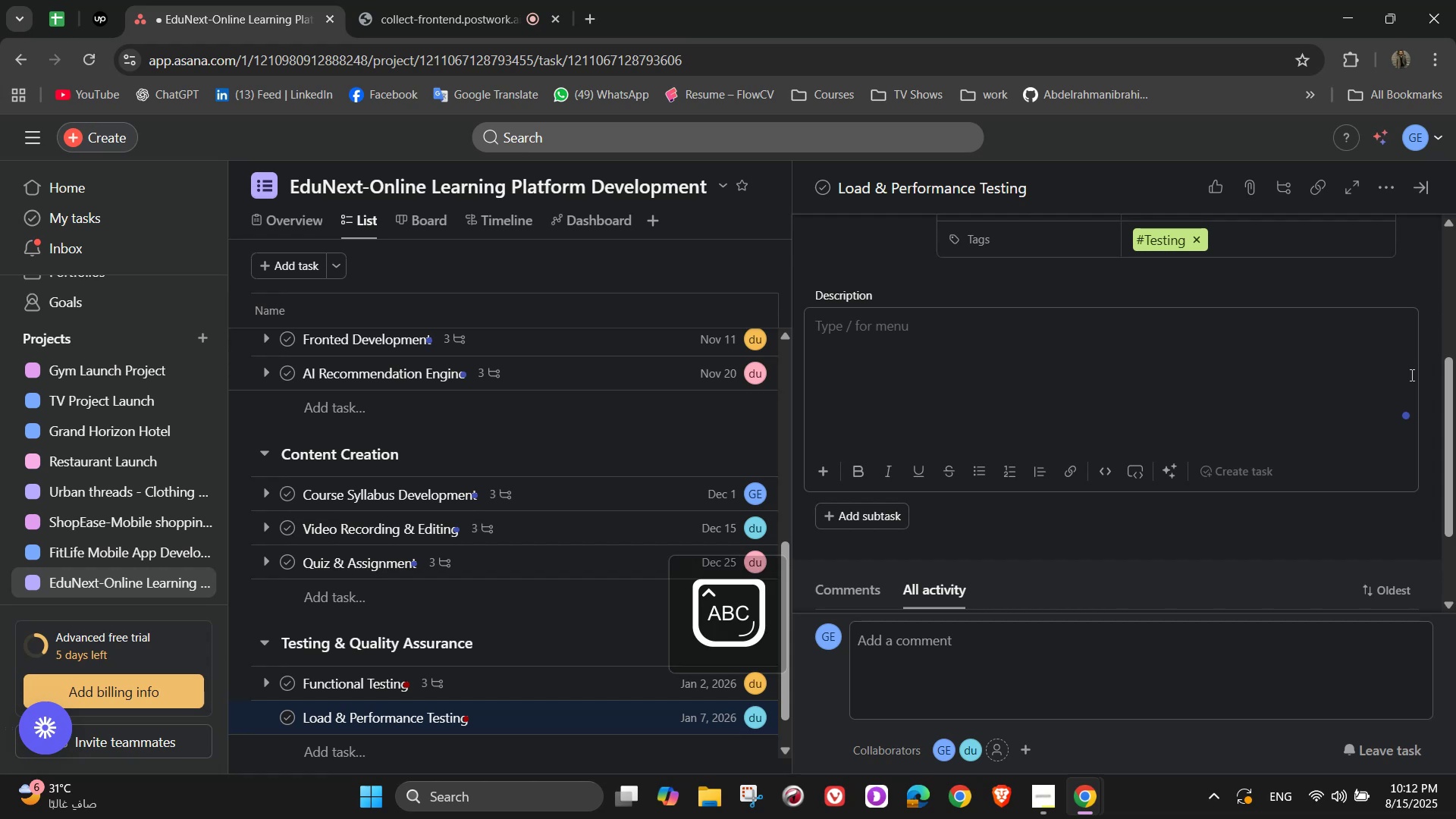 
type(Ensure the platform handles)
 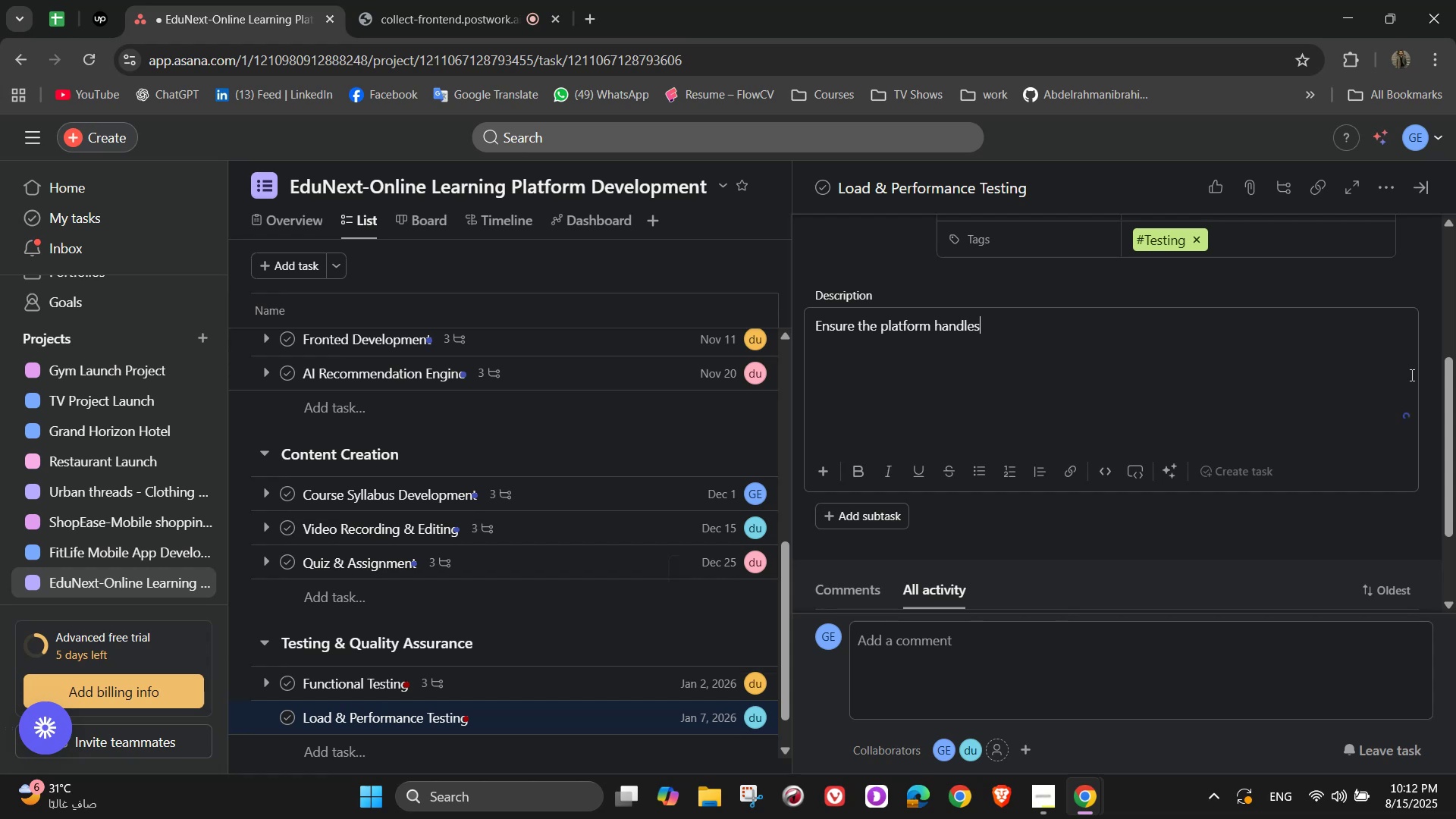 
wait(9.15)
 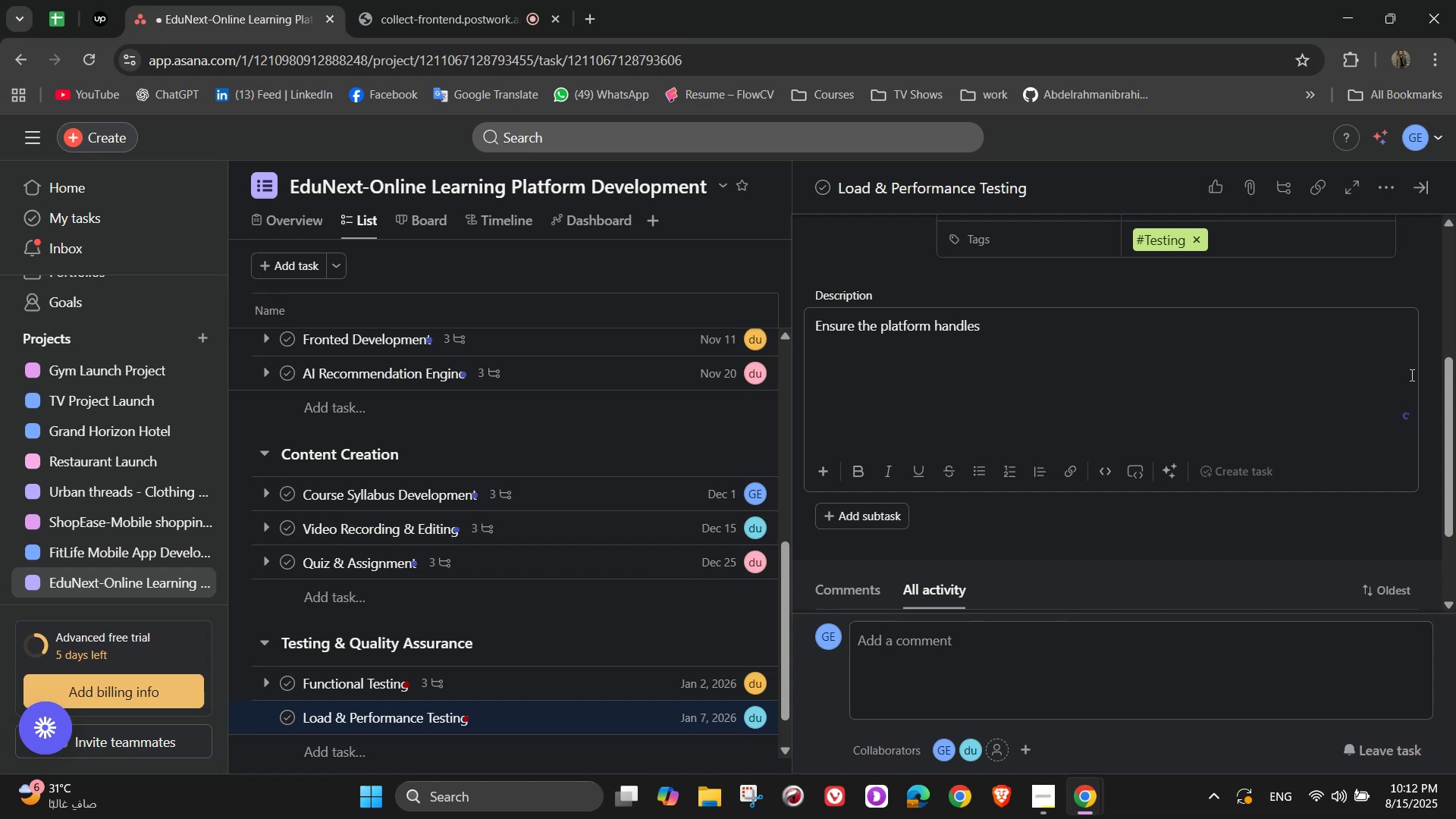 
type( high traffic)
 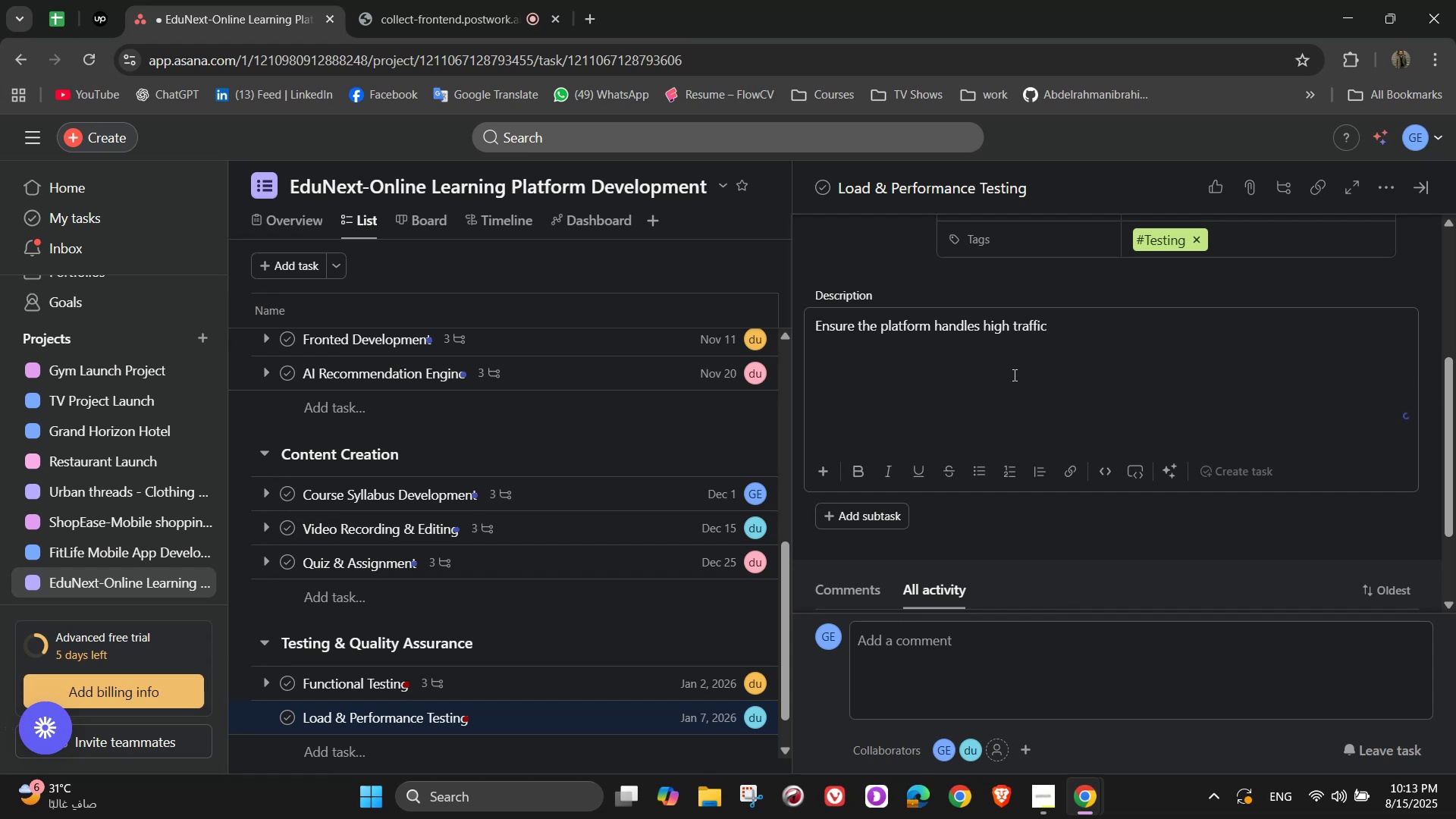 
wait(7.02)
 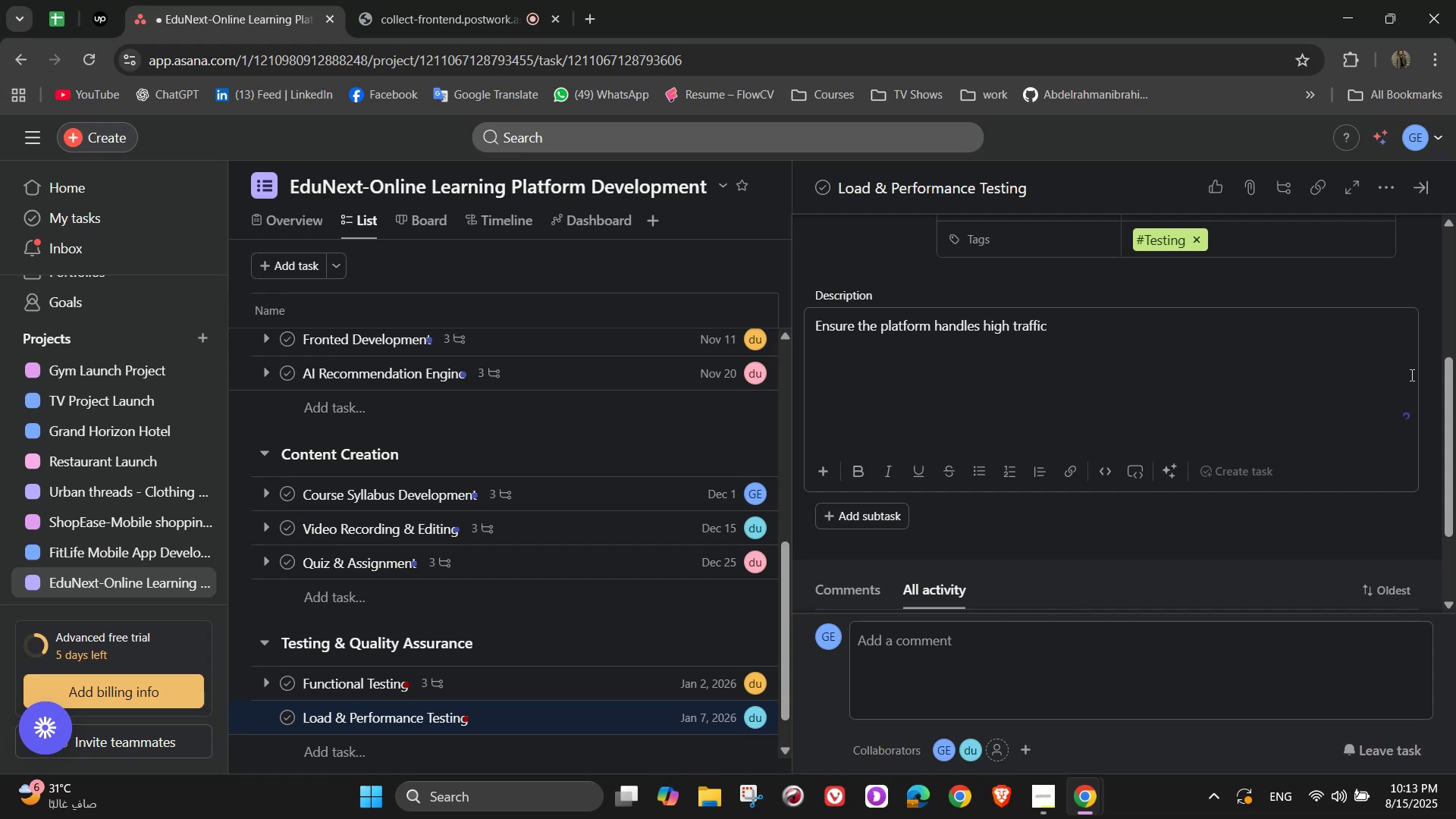 
left_click([1037, 512])
 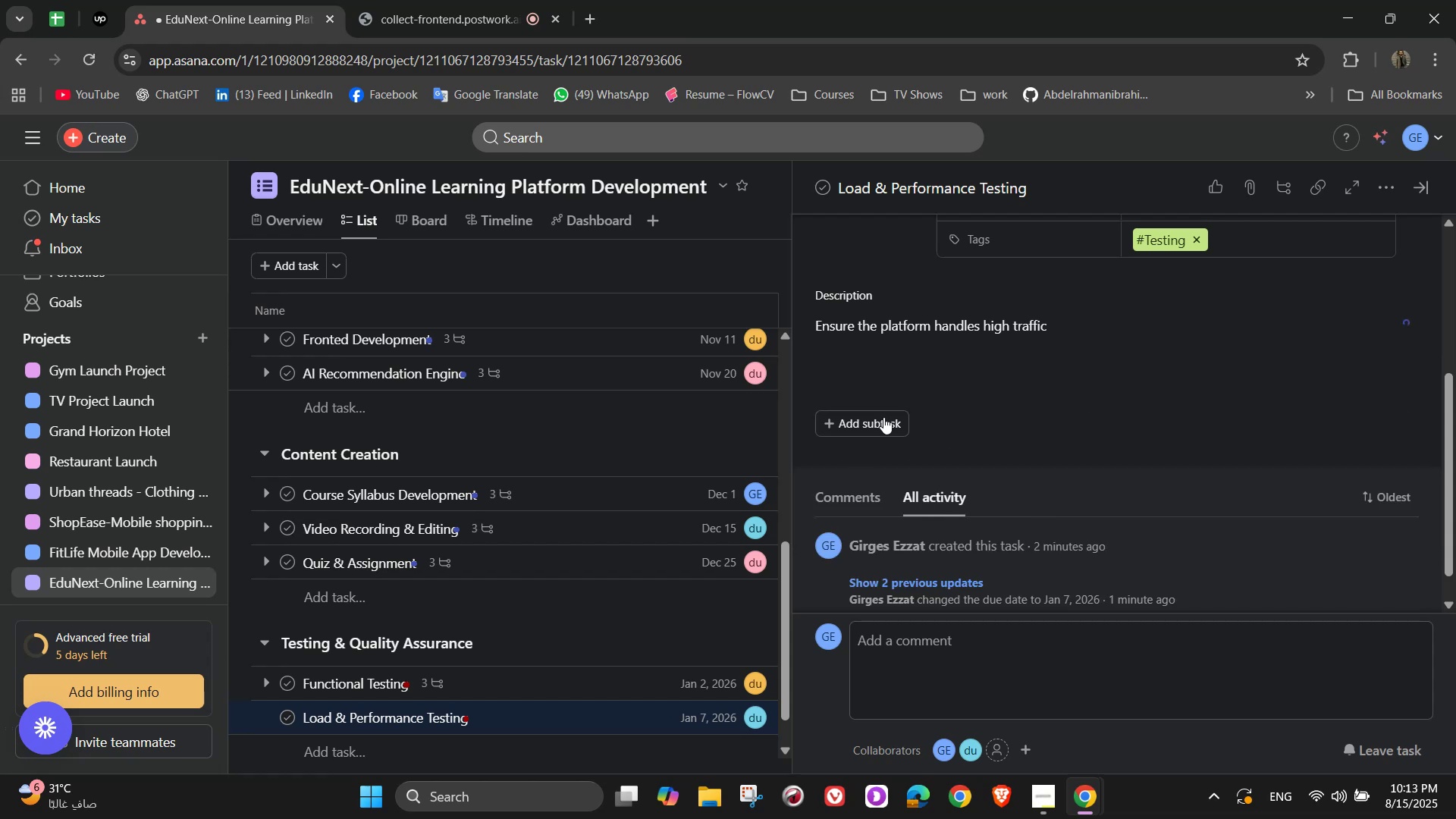 
left_click([884, 415])
 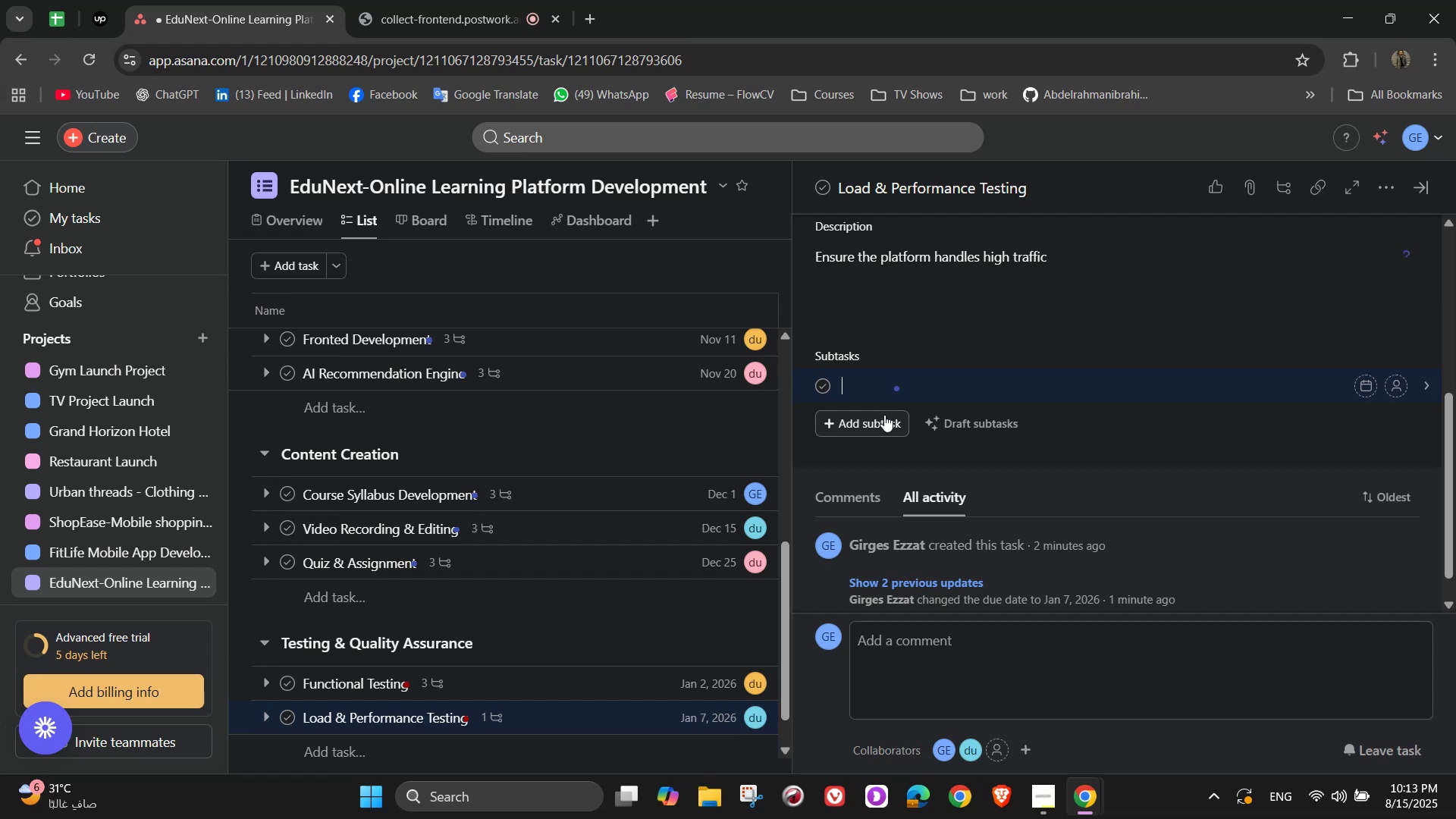 
wait(15.32)
 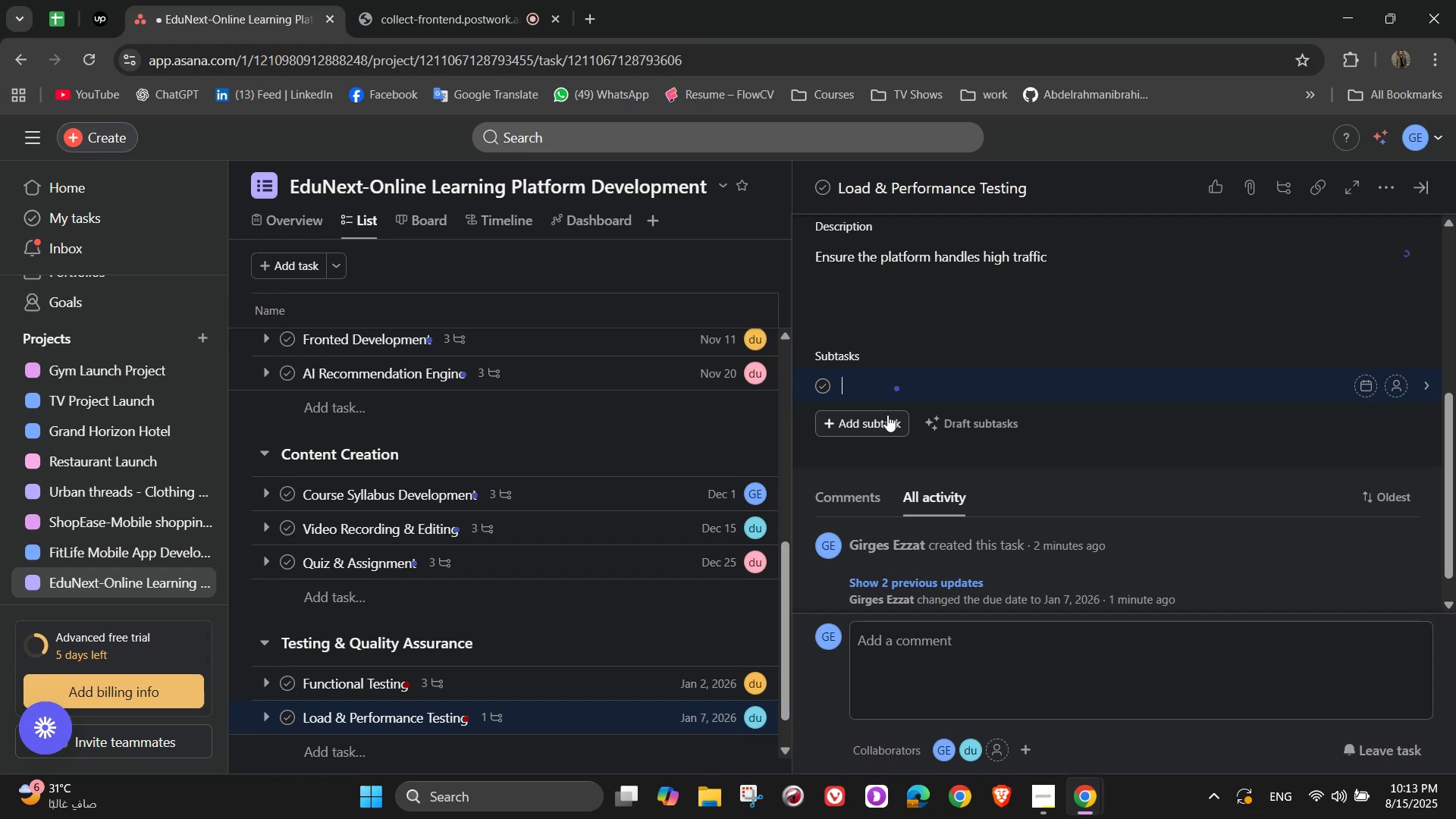 
key(Shift+S)
 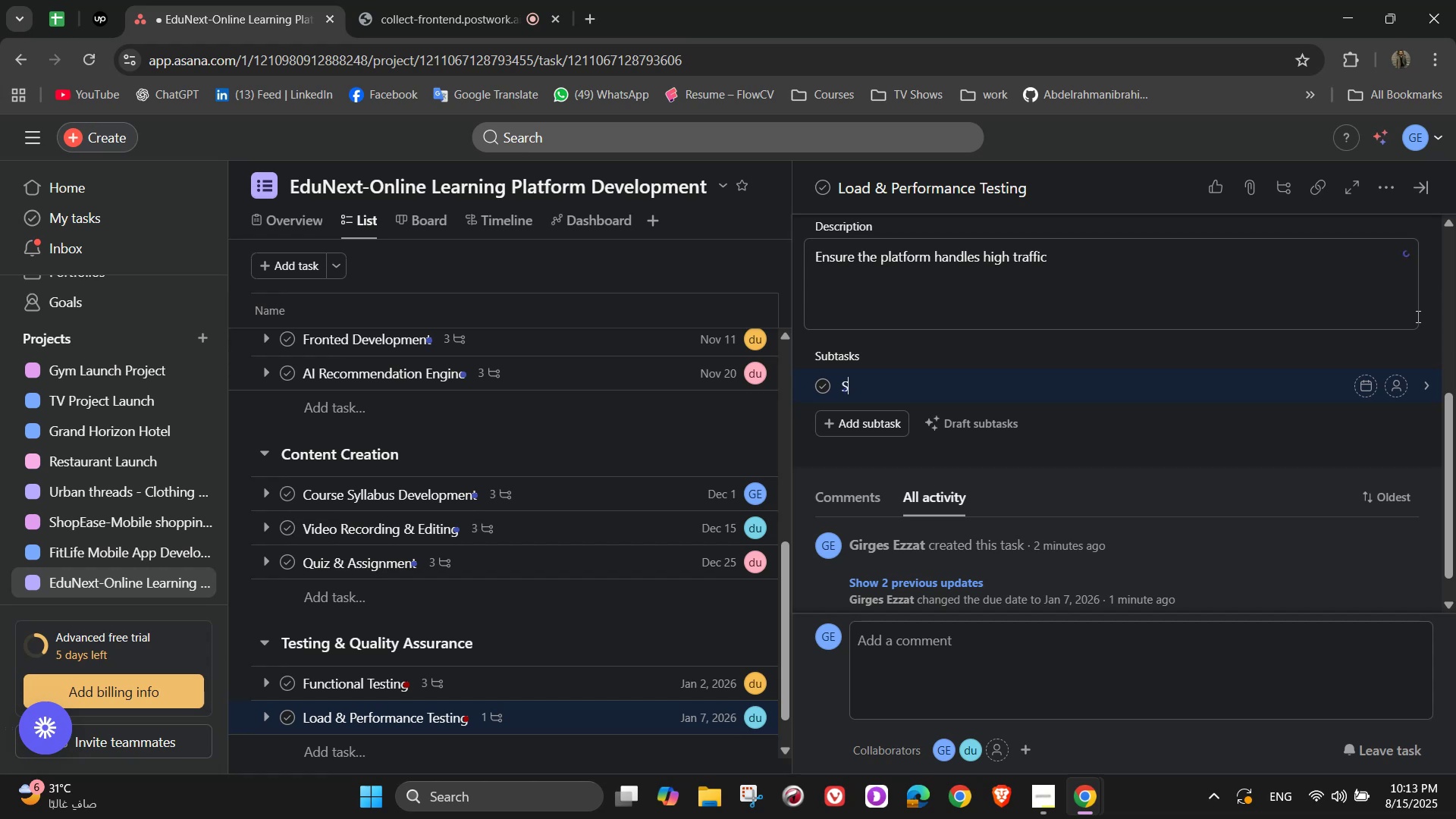 
wait(7.58)
 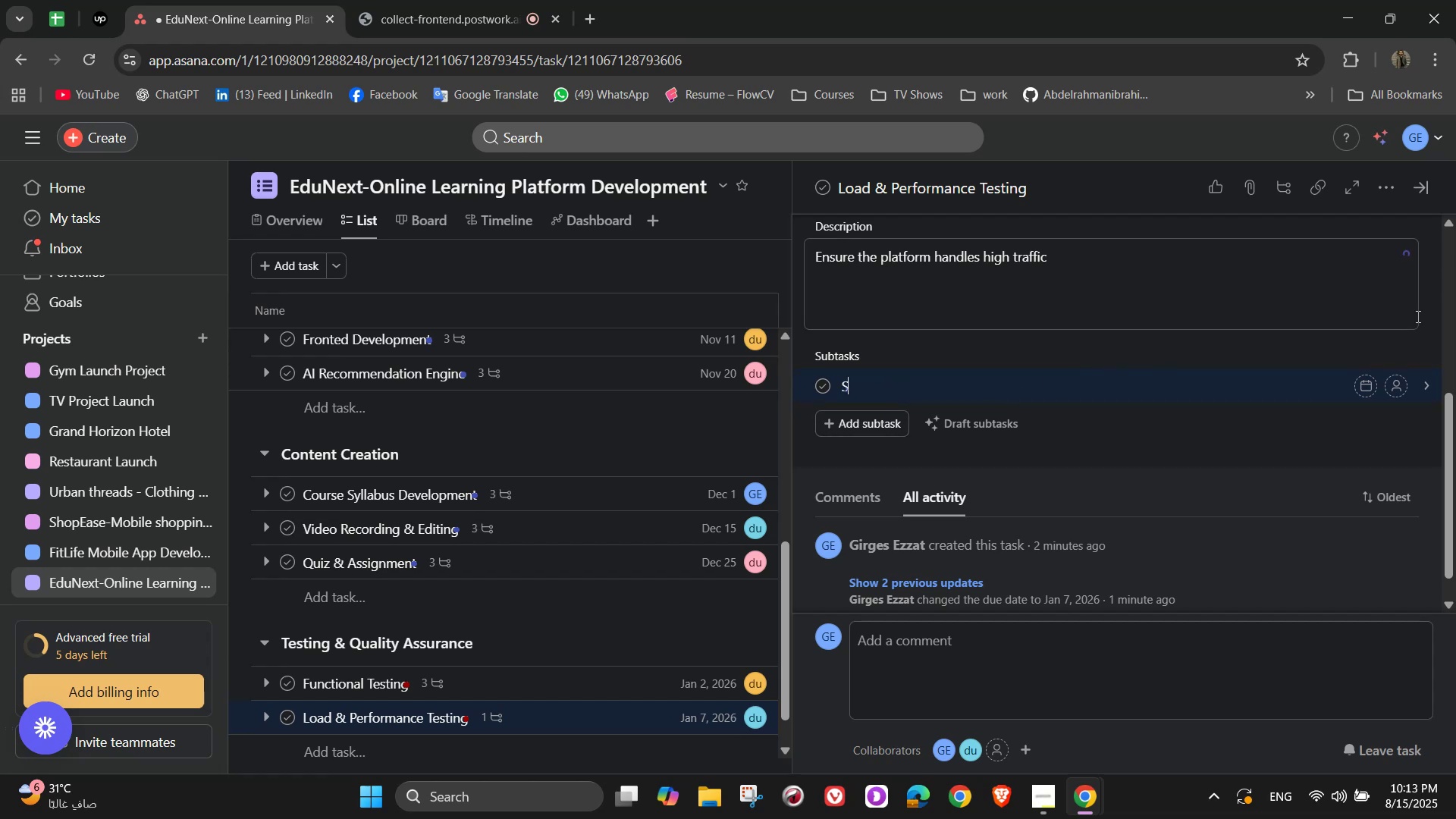 
type(imulate )
 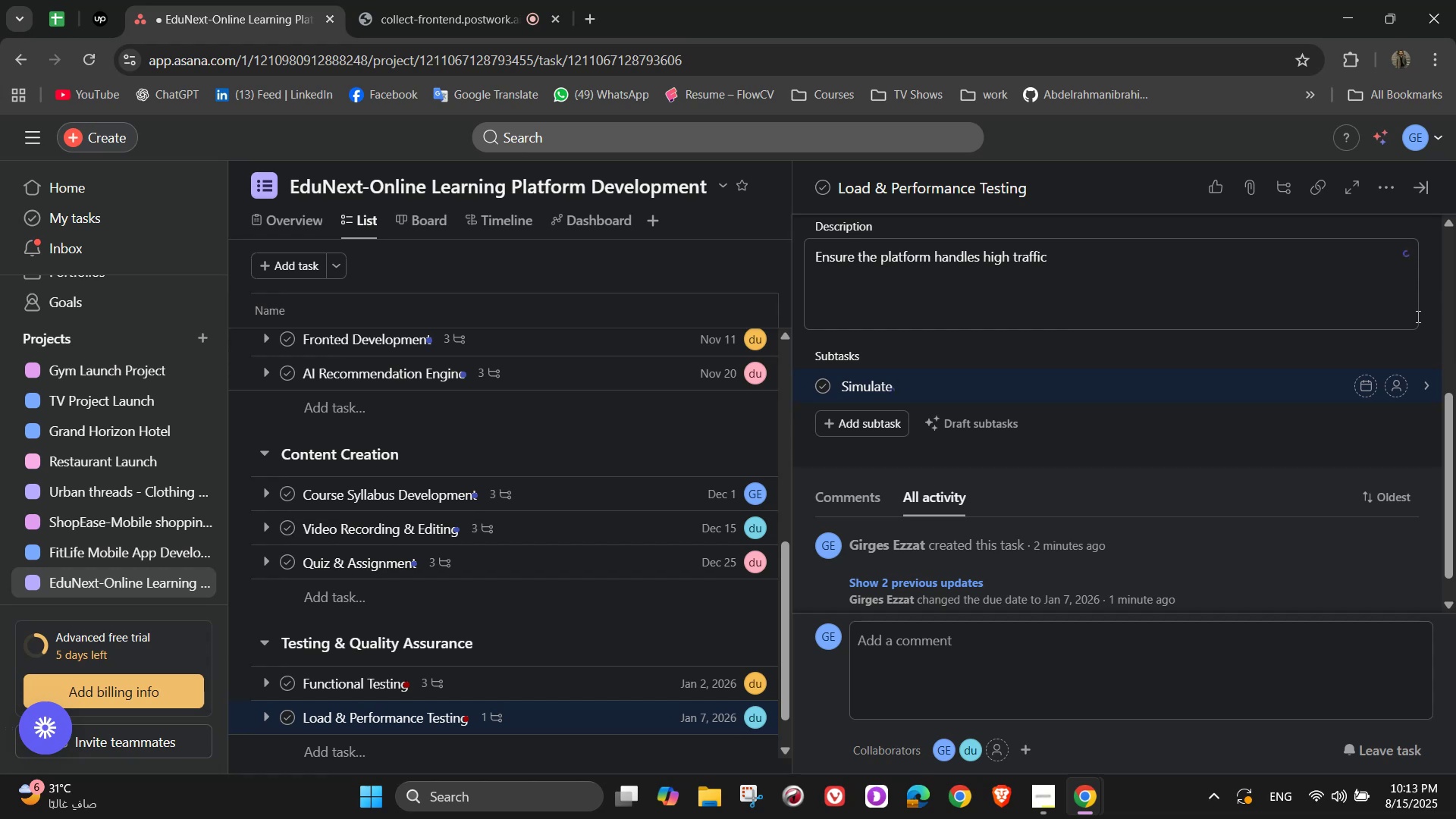 
type(heavy load)
 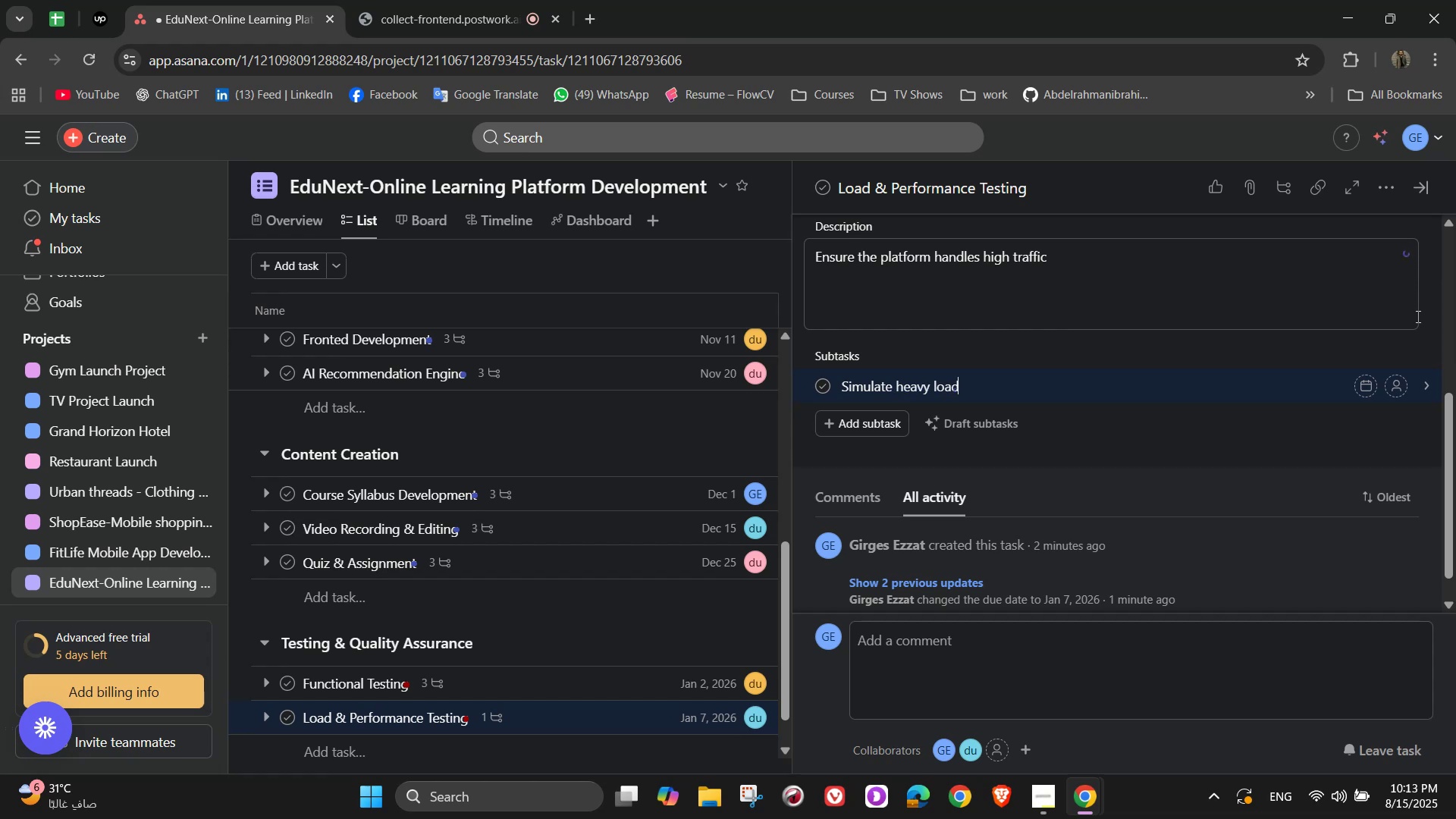 
key(Enter)
 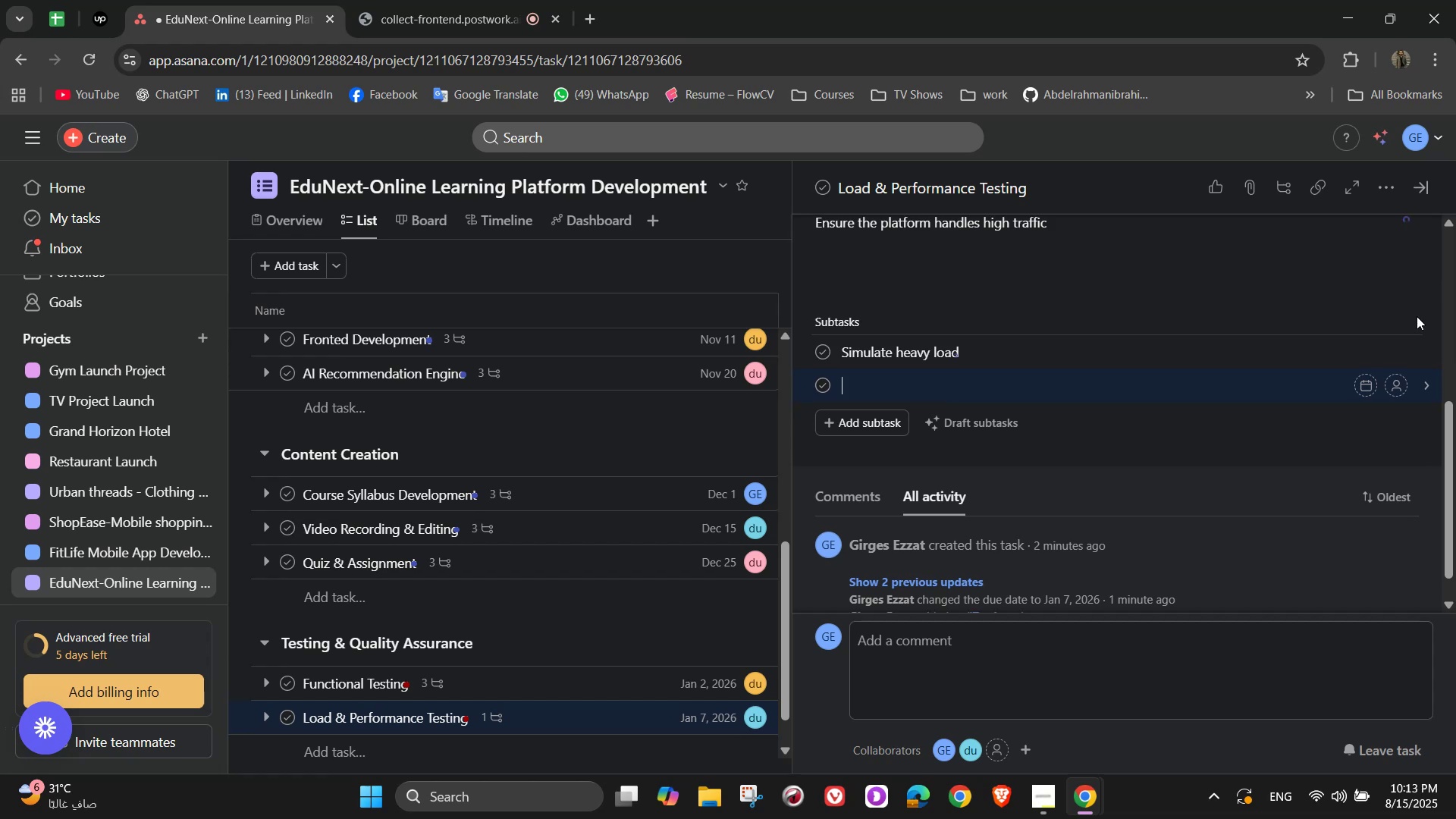 
type(Optimize performance)
 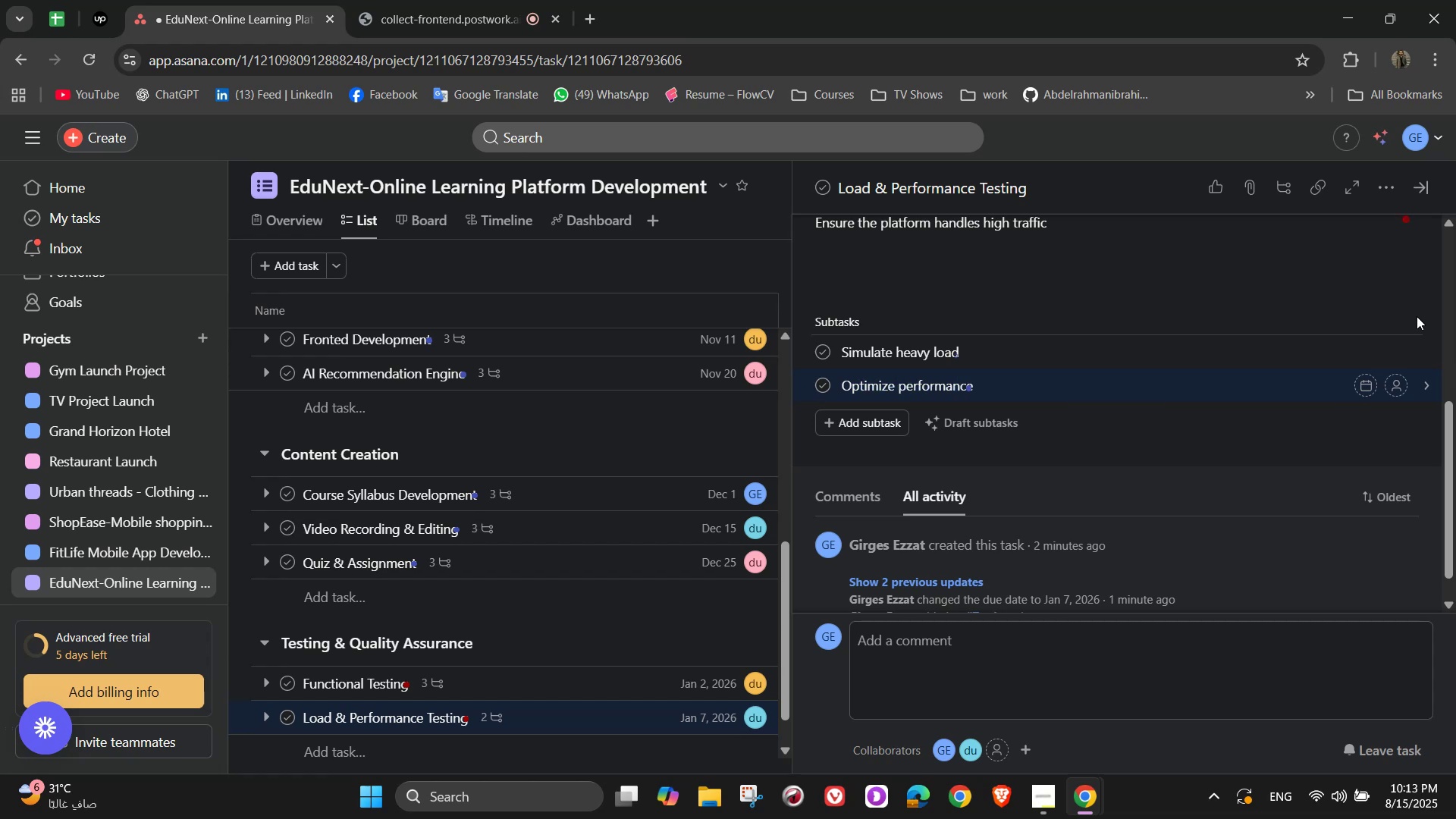 
key(Enter)
 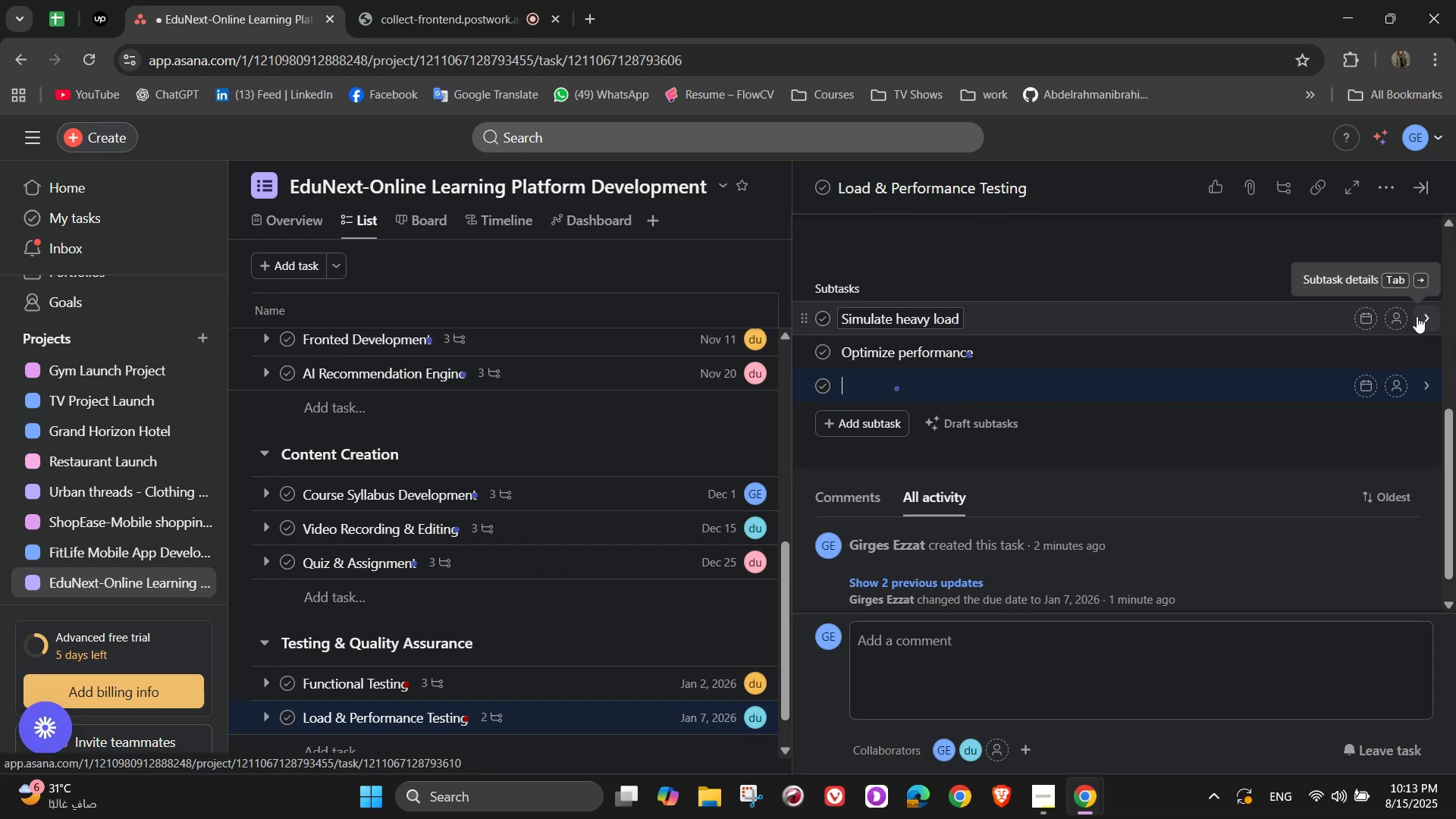 
type(Fix bott)
 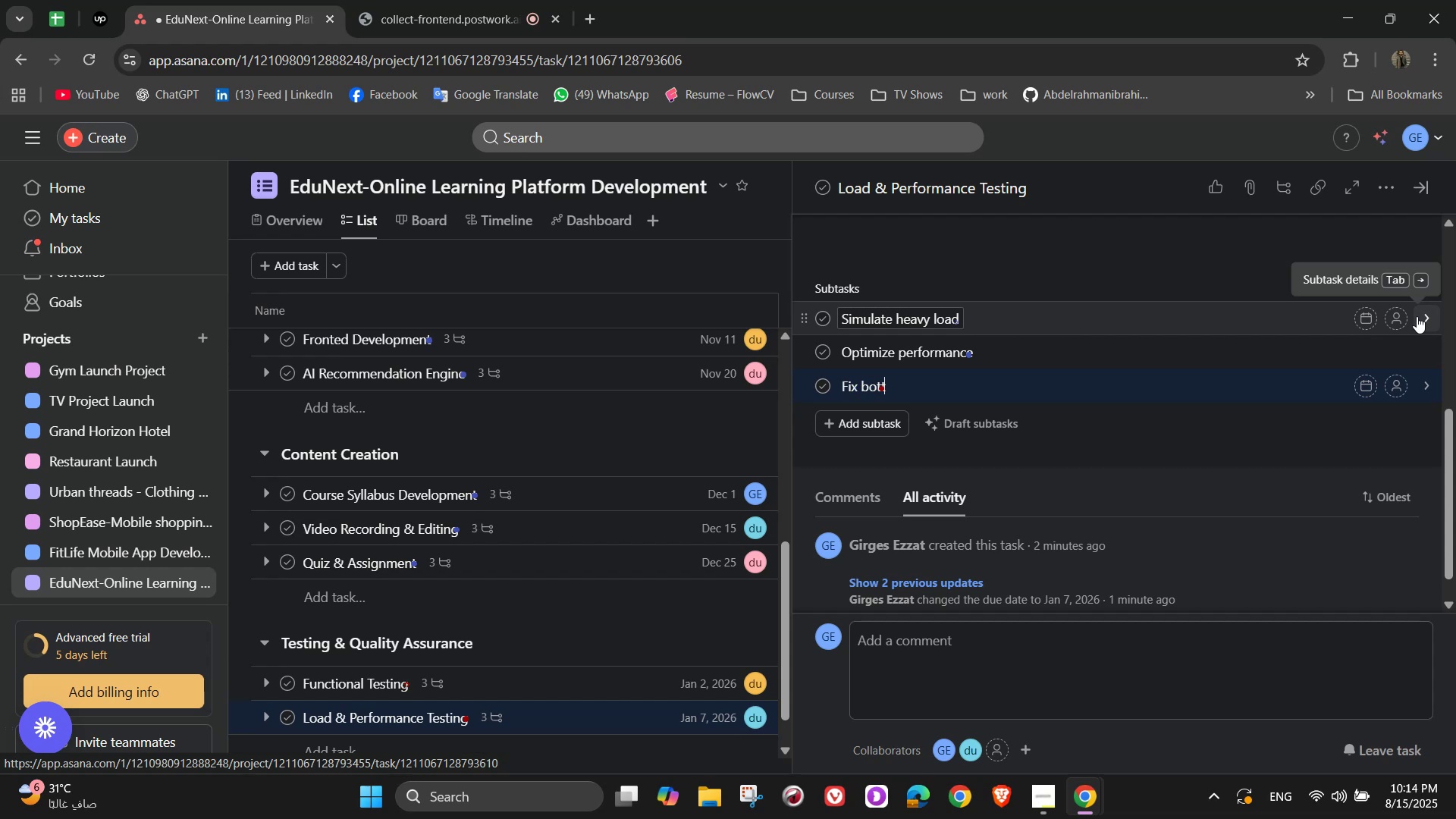 
type(k)
key(Backspace)
type(len)
 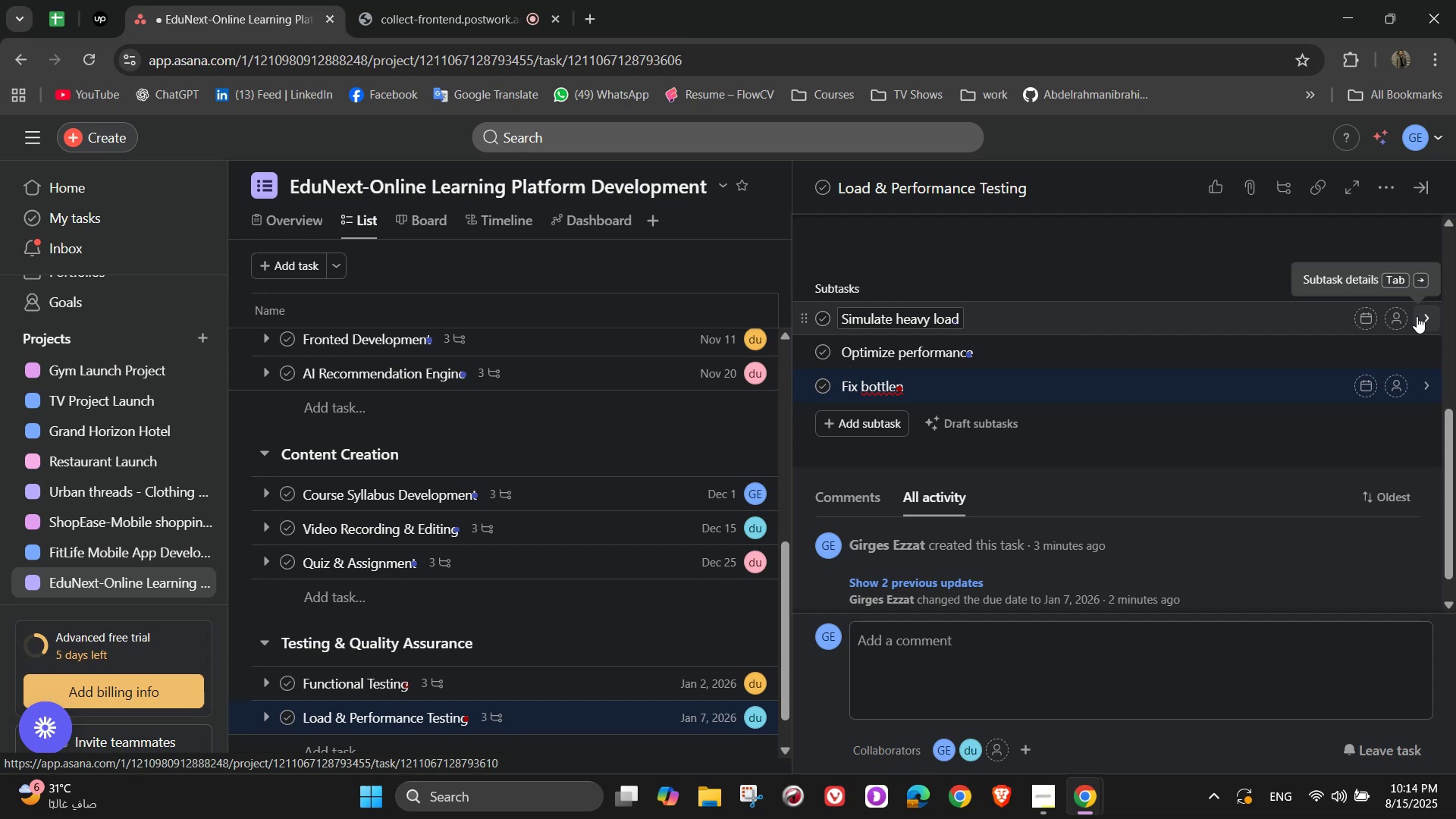 
type(chs)
 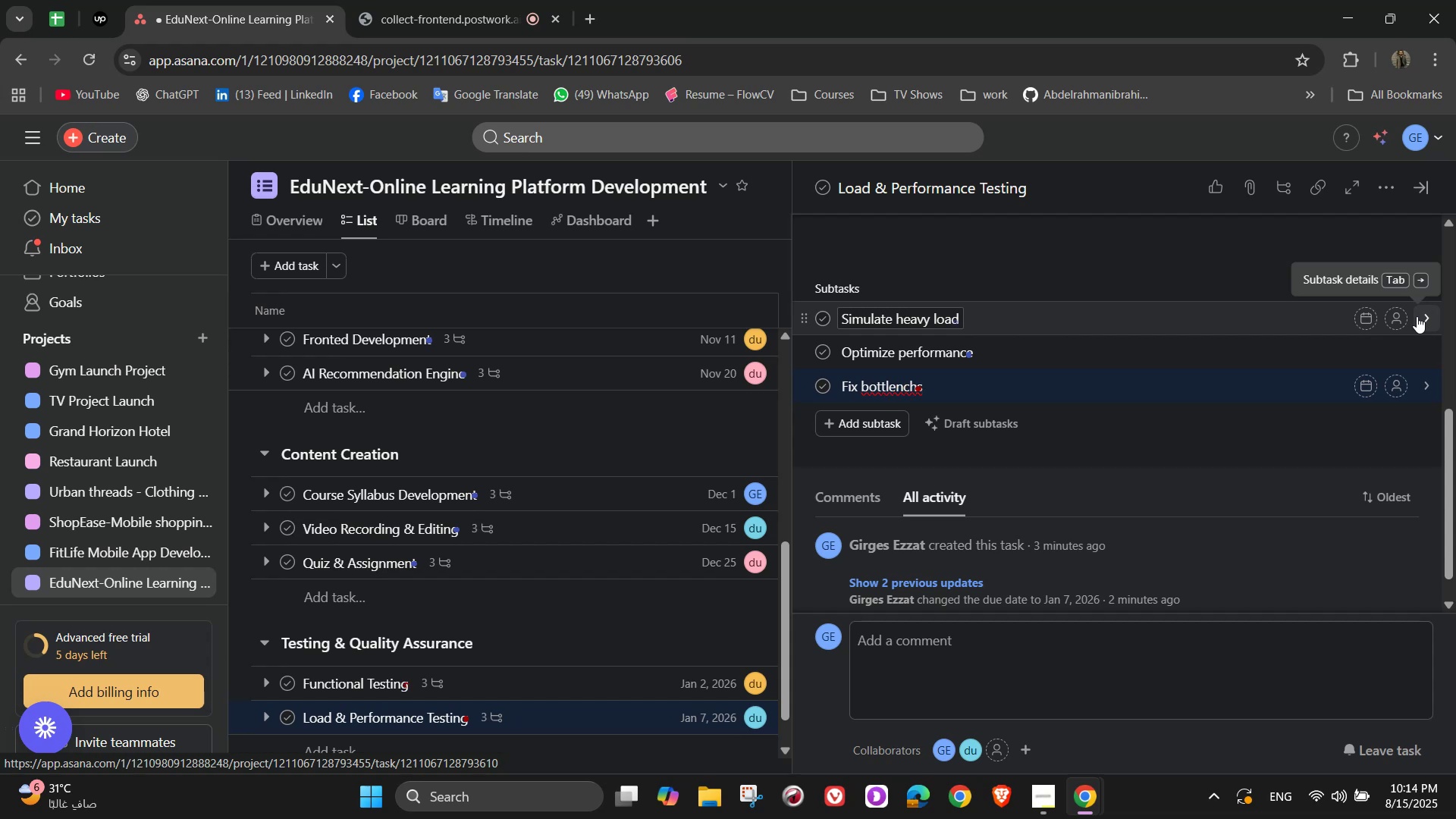 
wait(8.32)
 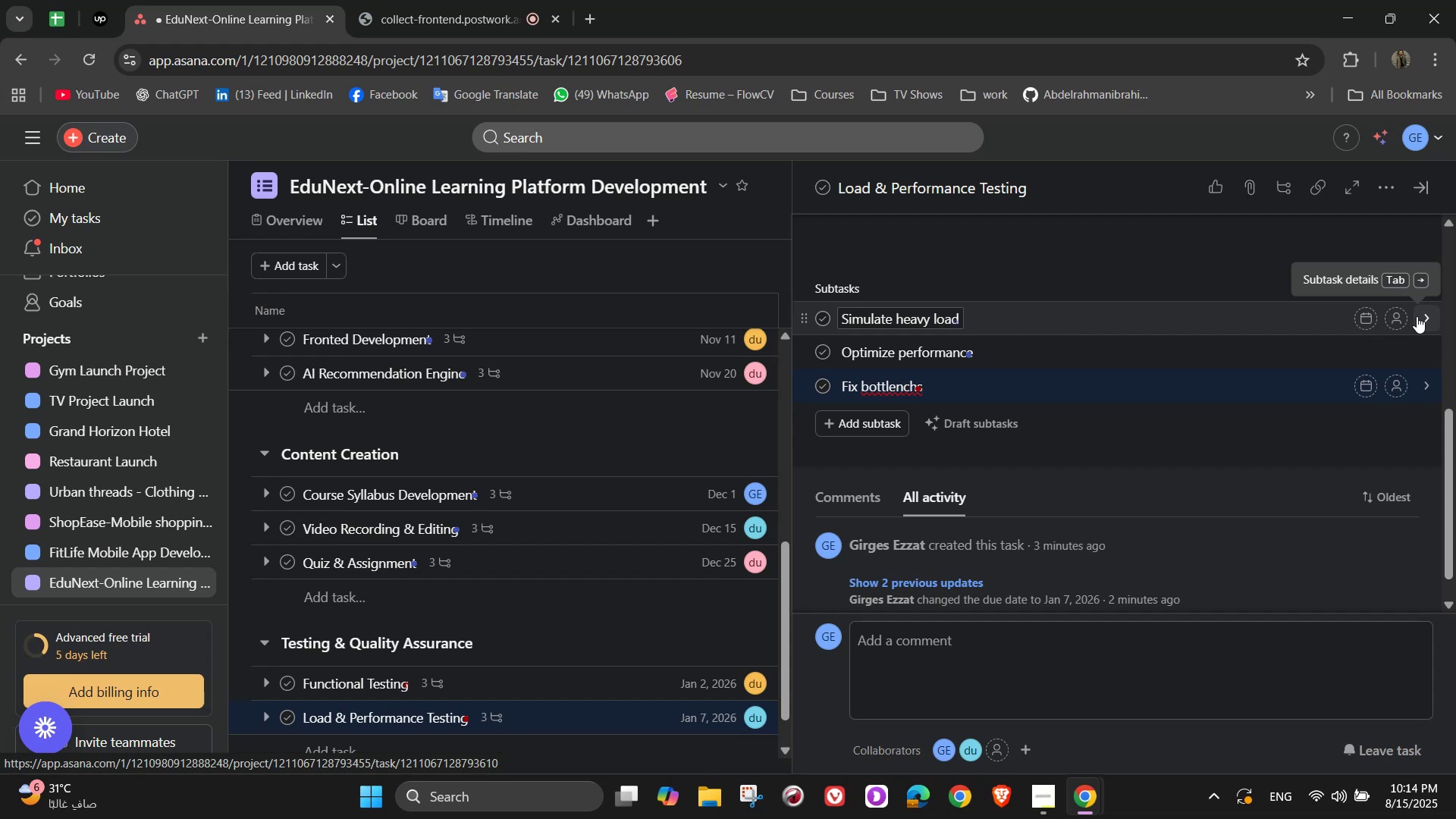 
key(ArrowLeft)
 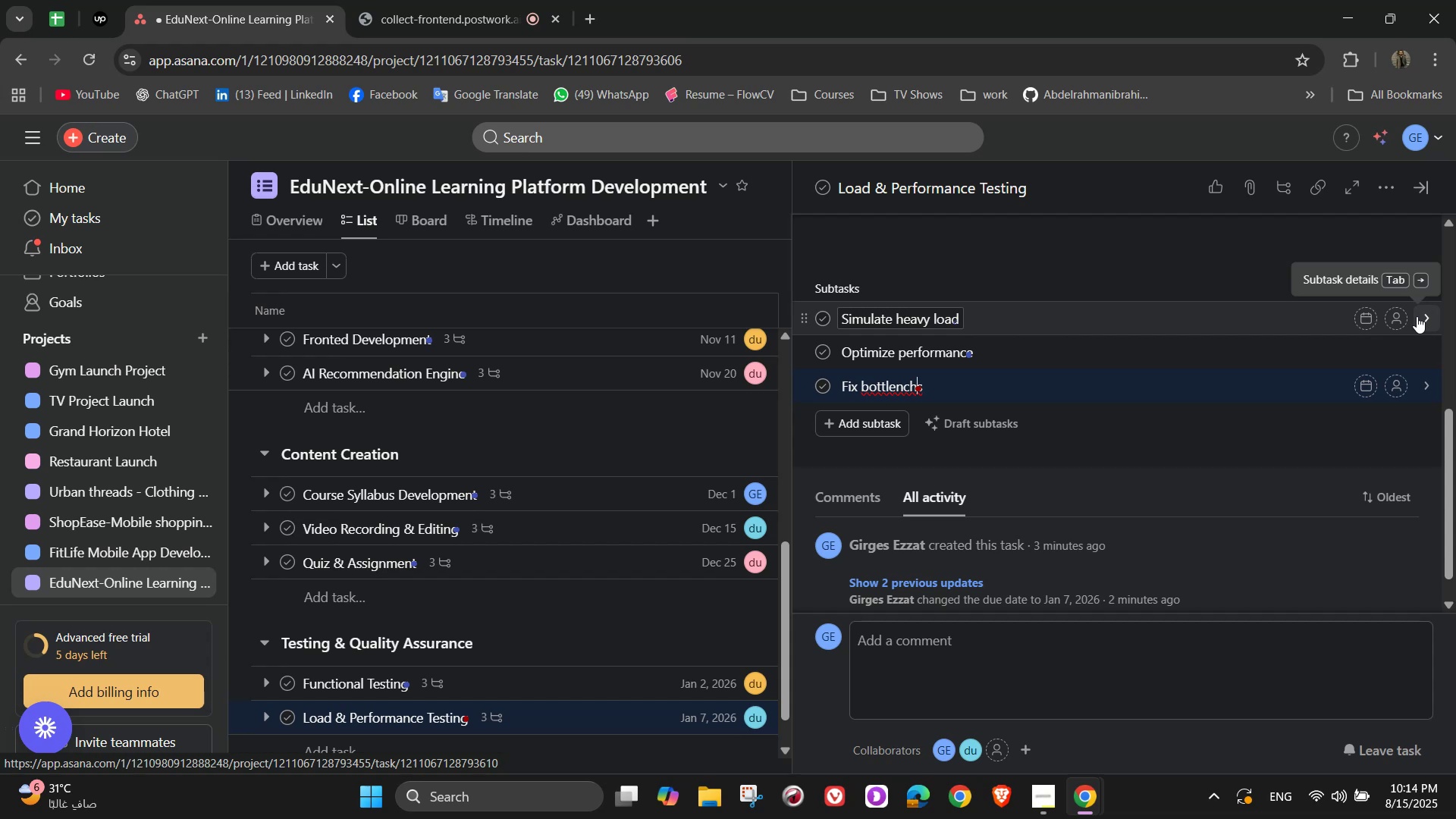 
key(Backspace)
 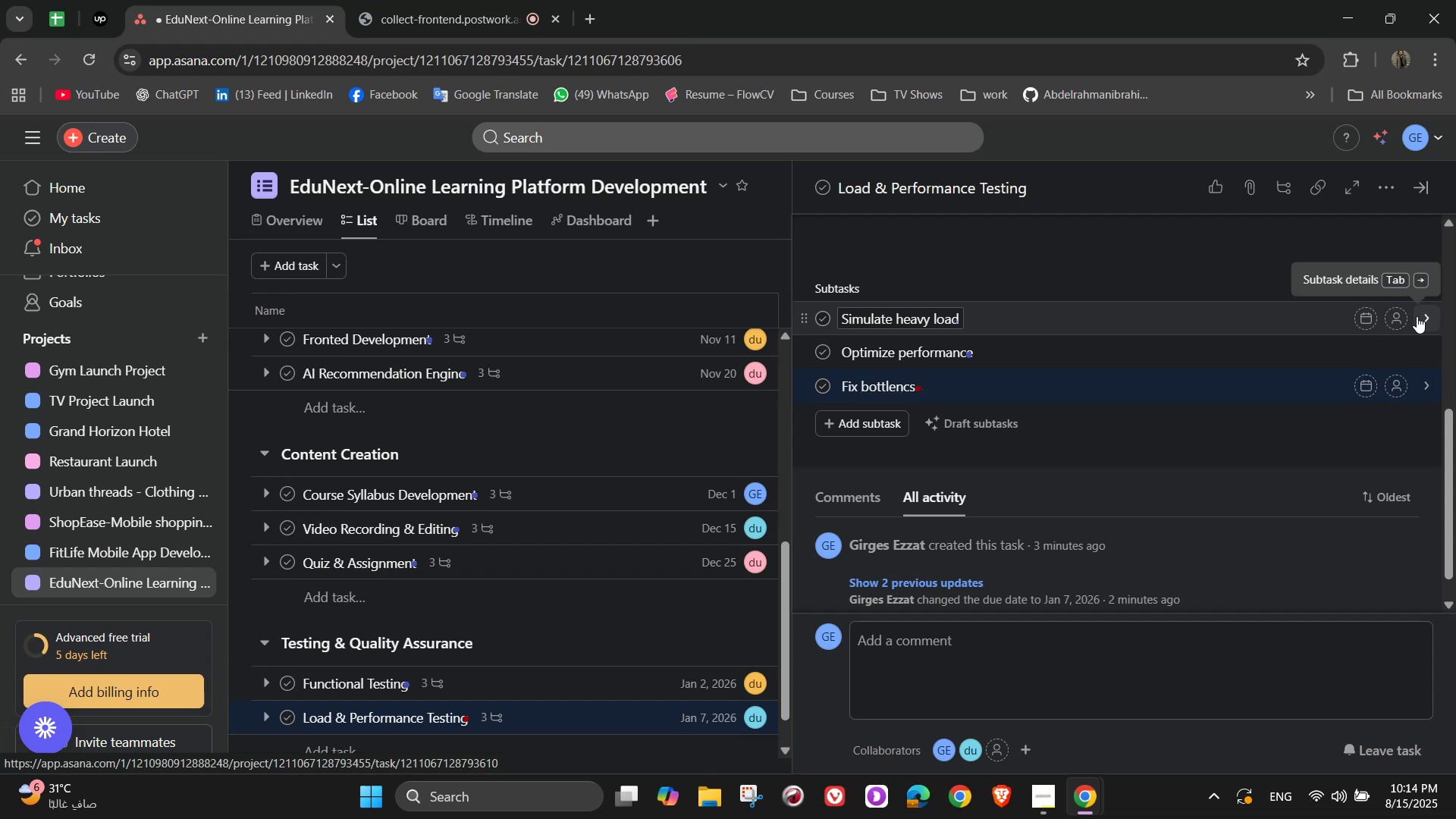 
key(K)
 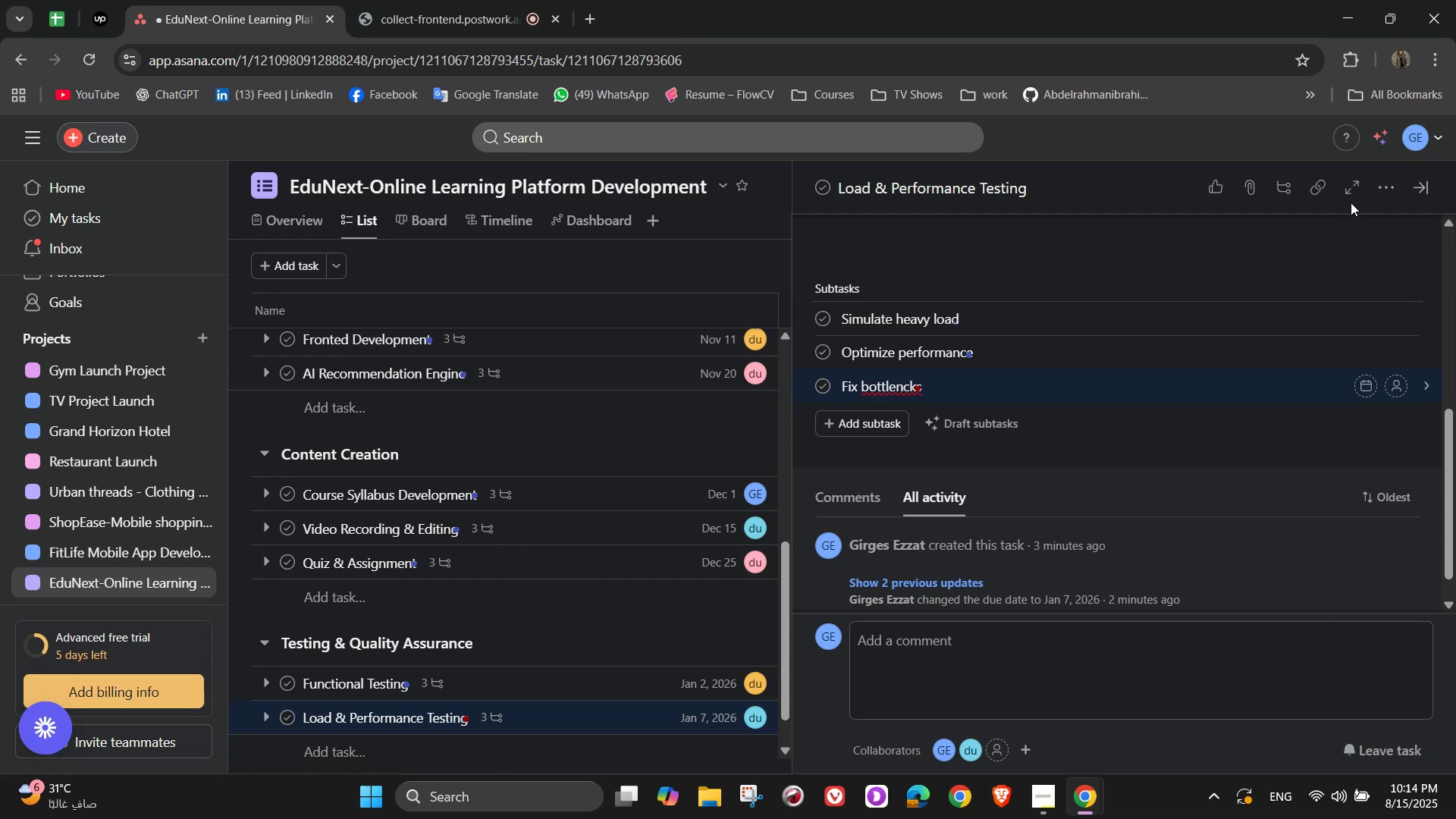 
left_click([892, 387])
 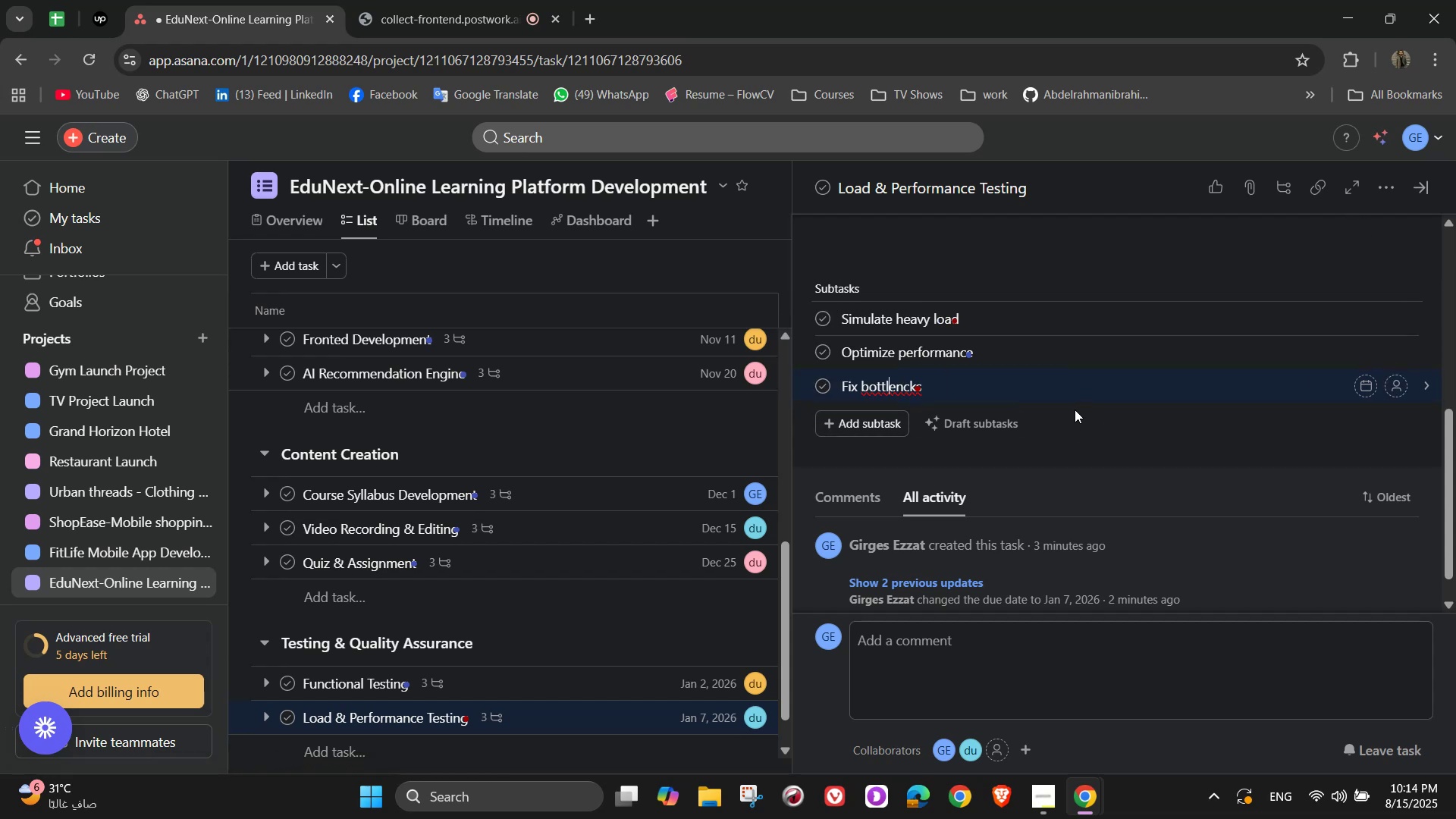 
wait(8.52)
 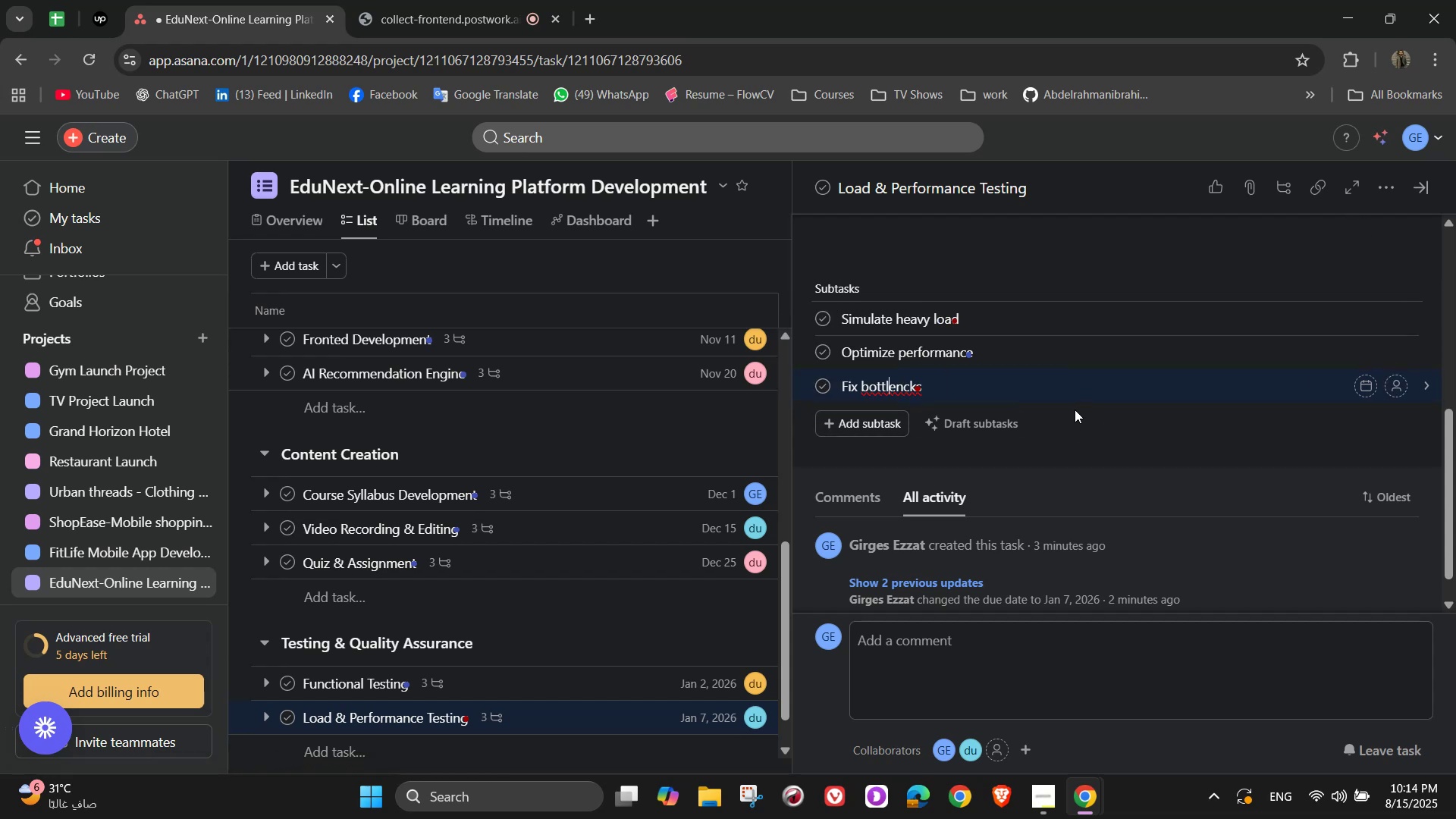 
left_click([906, 388])
 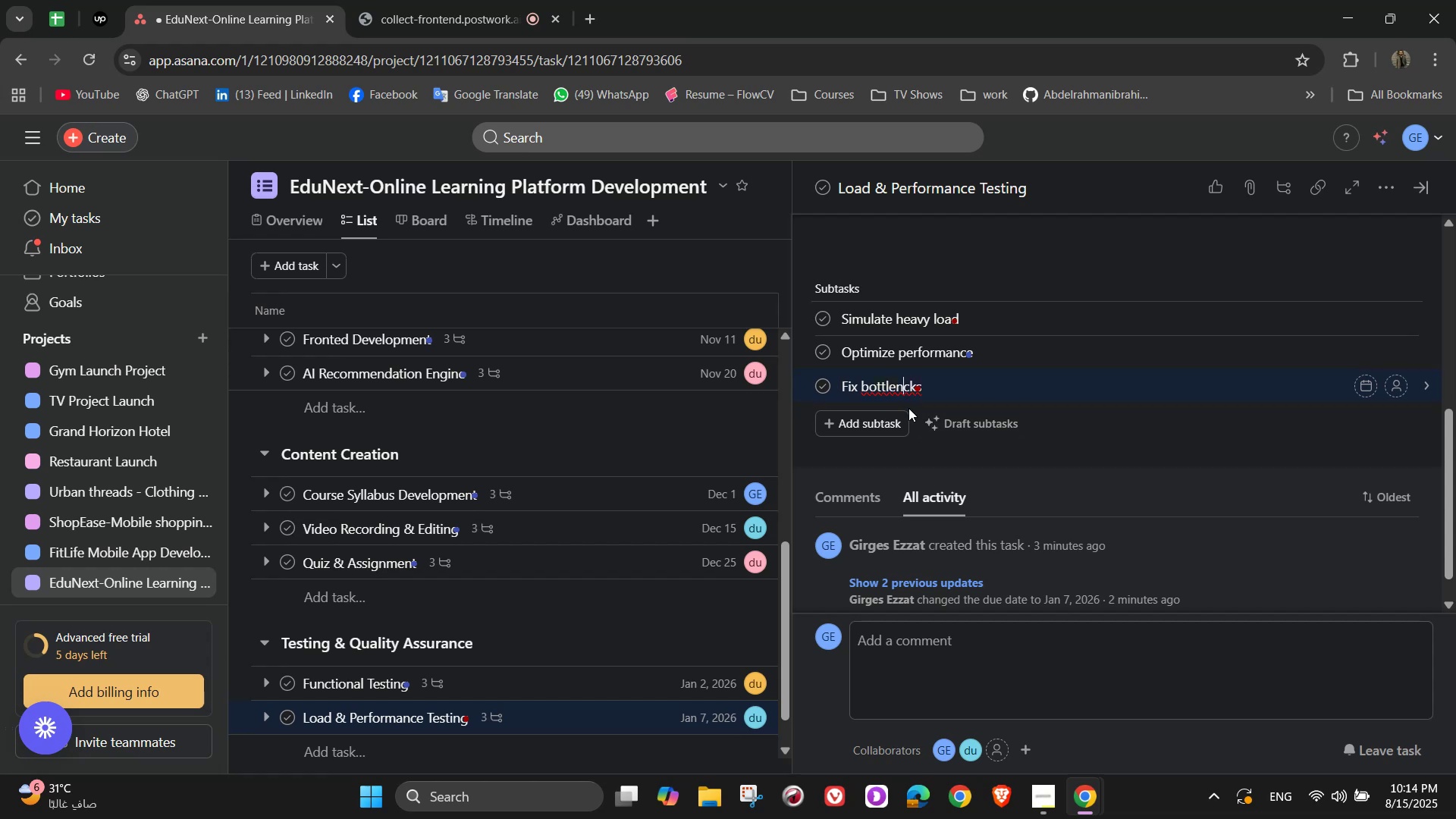 
key(E)
 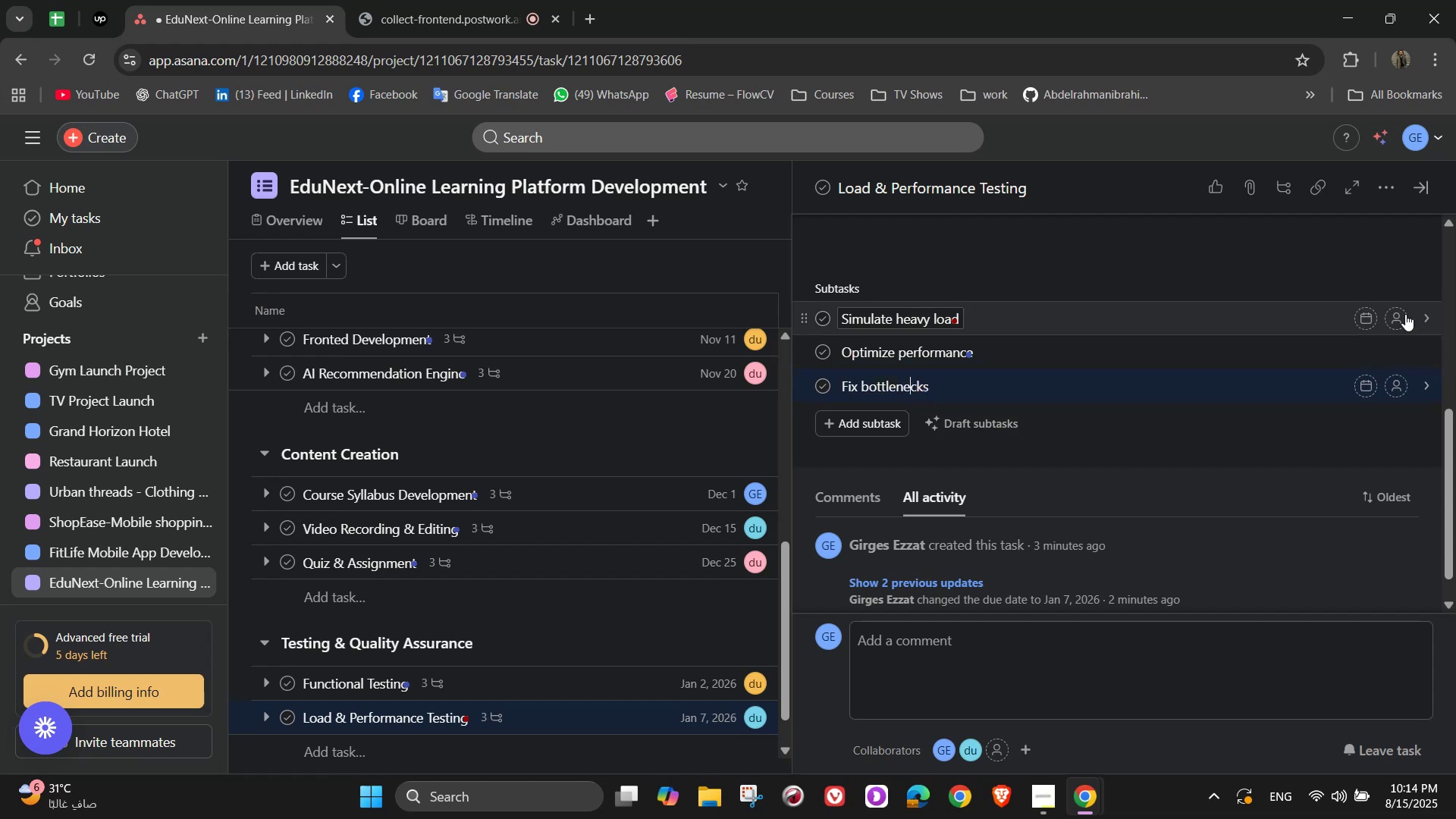 
left_click([1399, 318])
 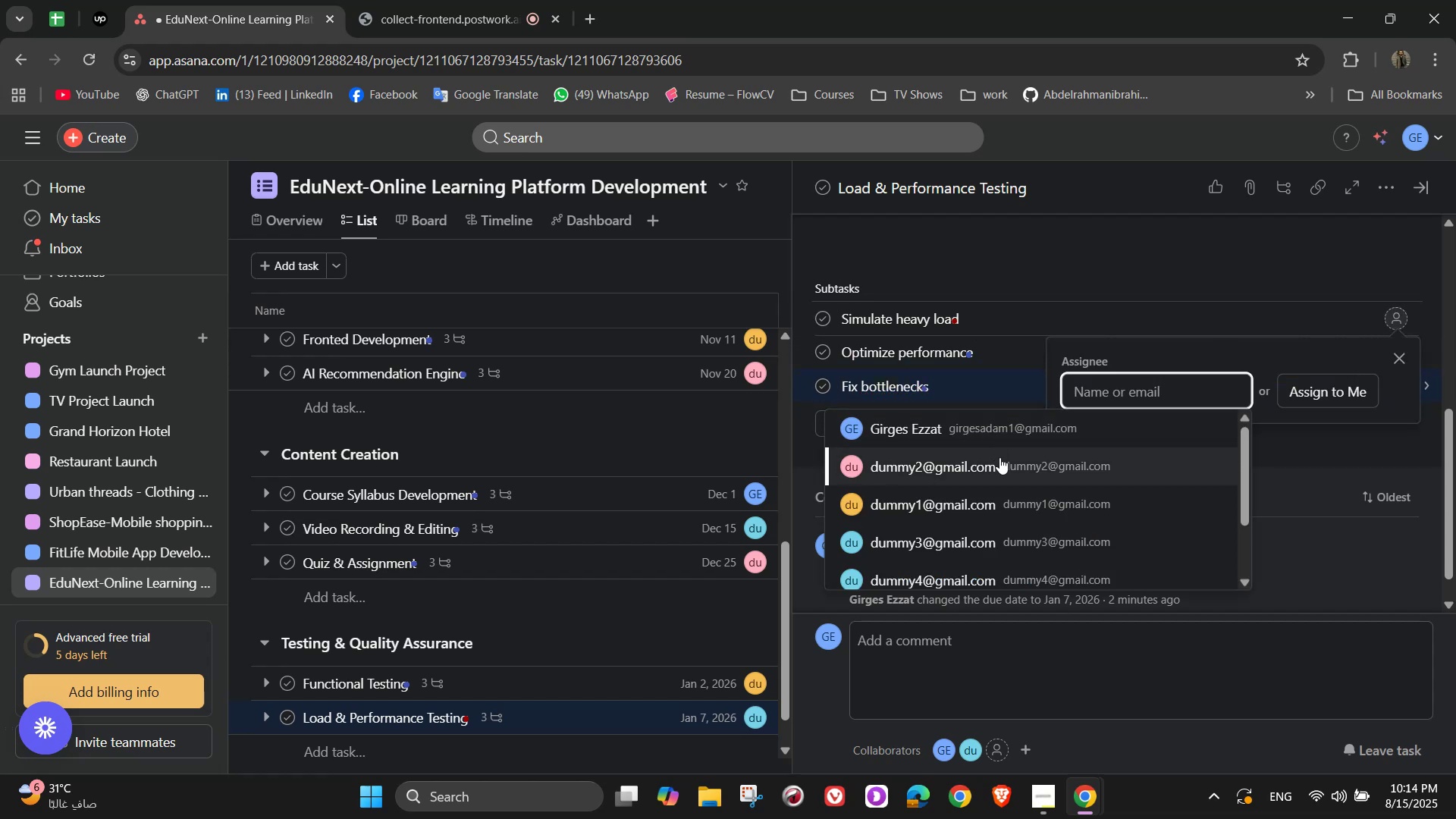 
left_click([999, 459])
 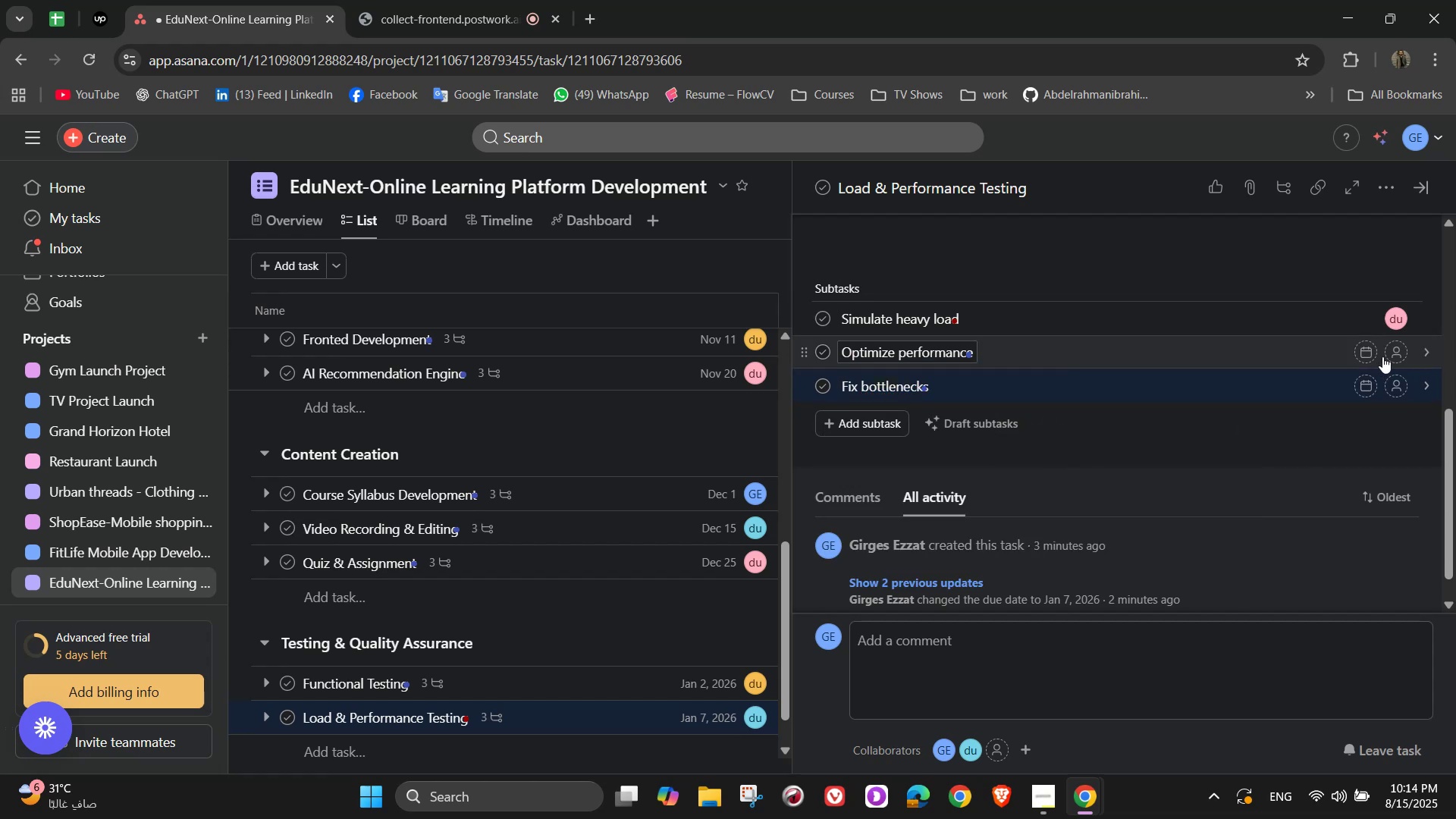 
left_click([1395, 356])
 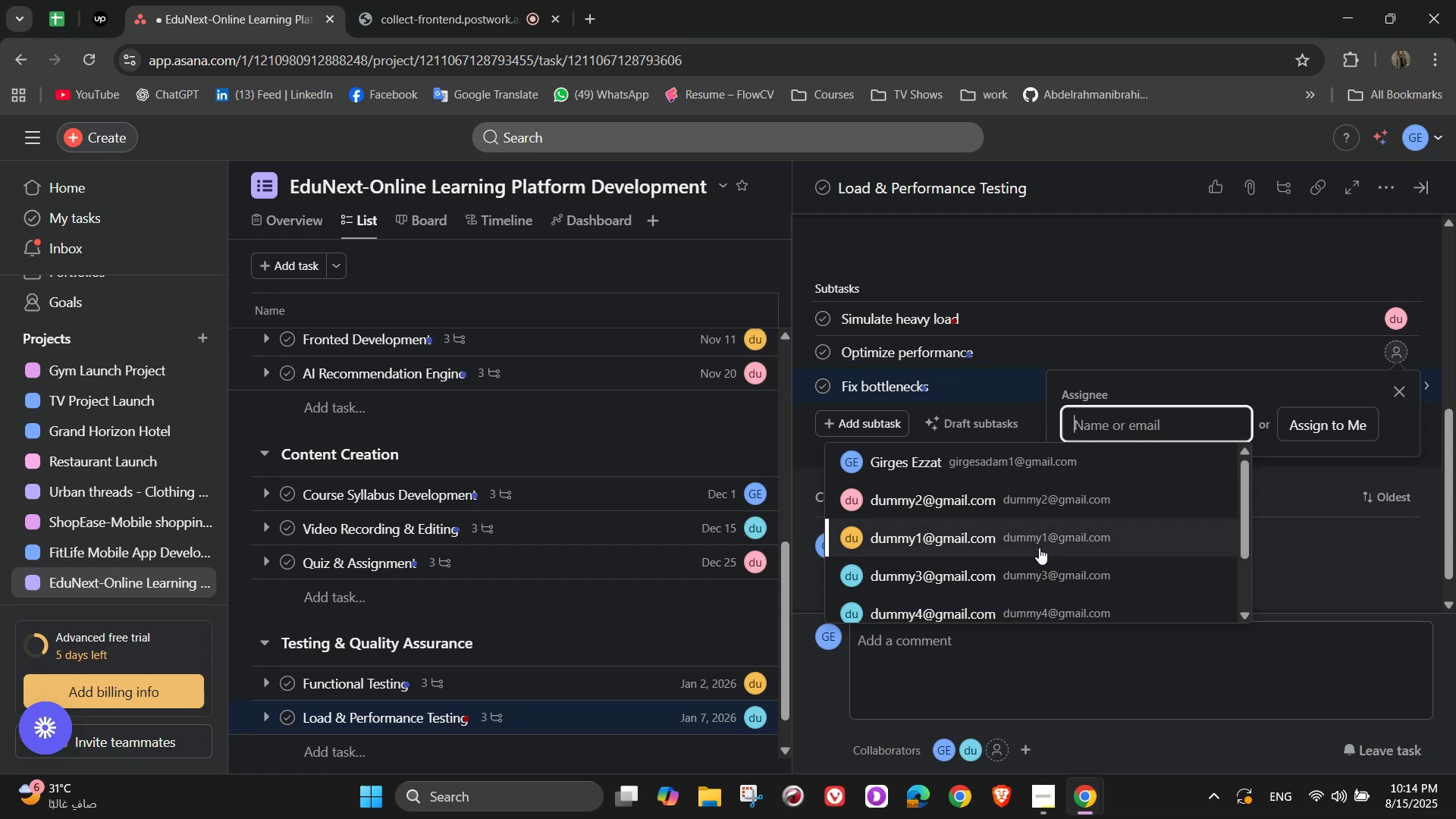 
left_click([1036, 572])
 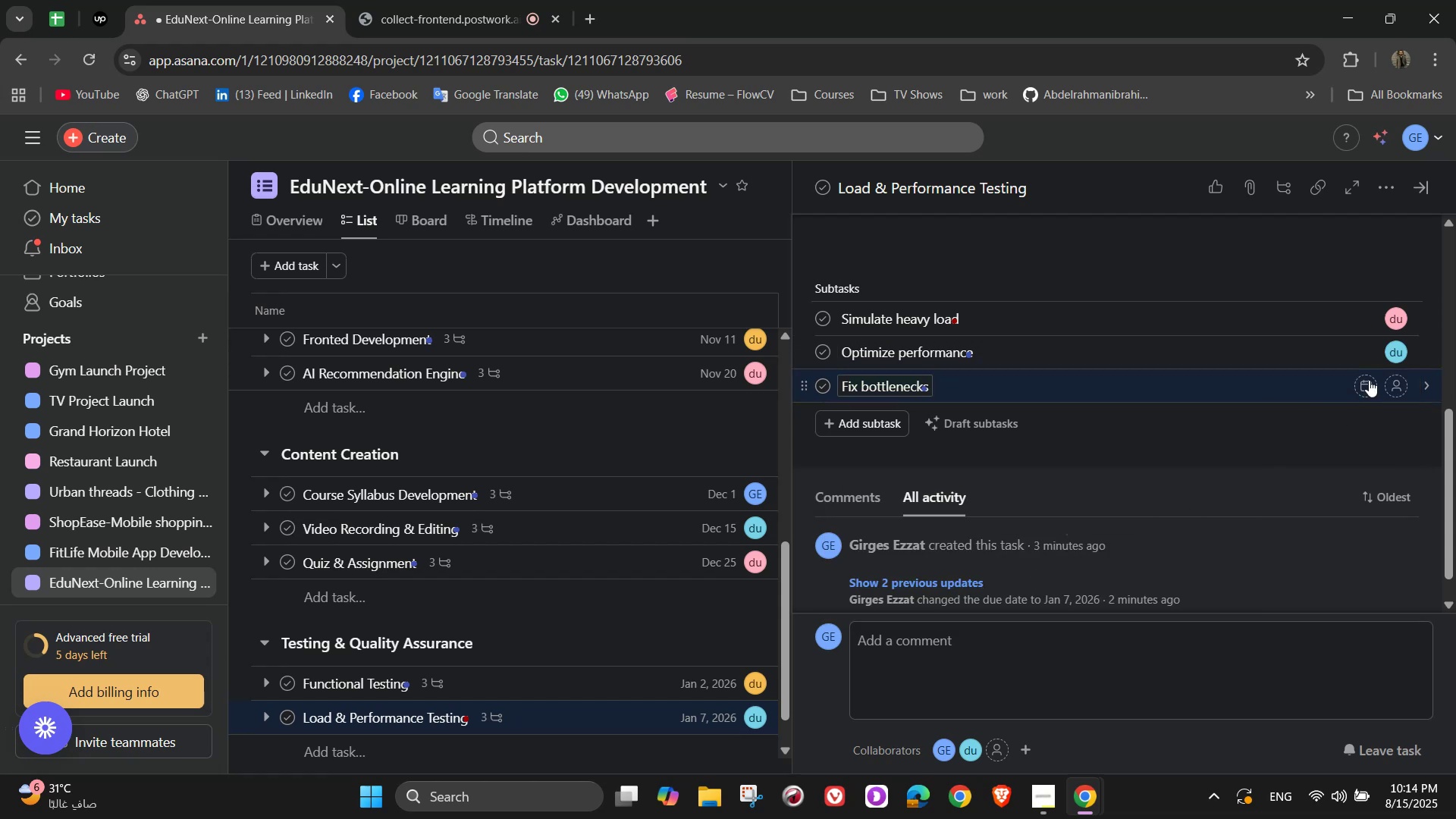 
left_click([1393, 385])
 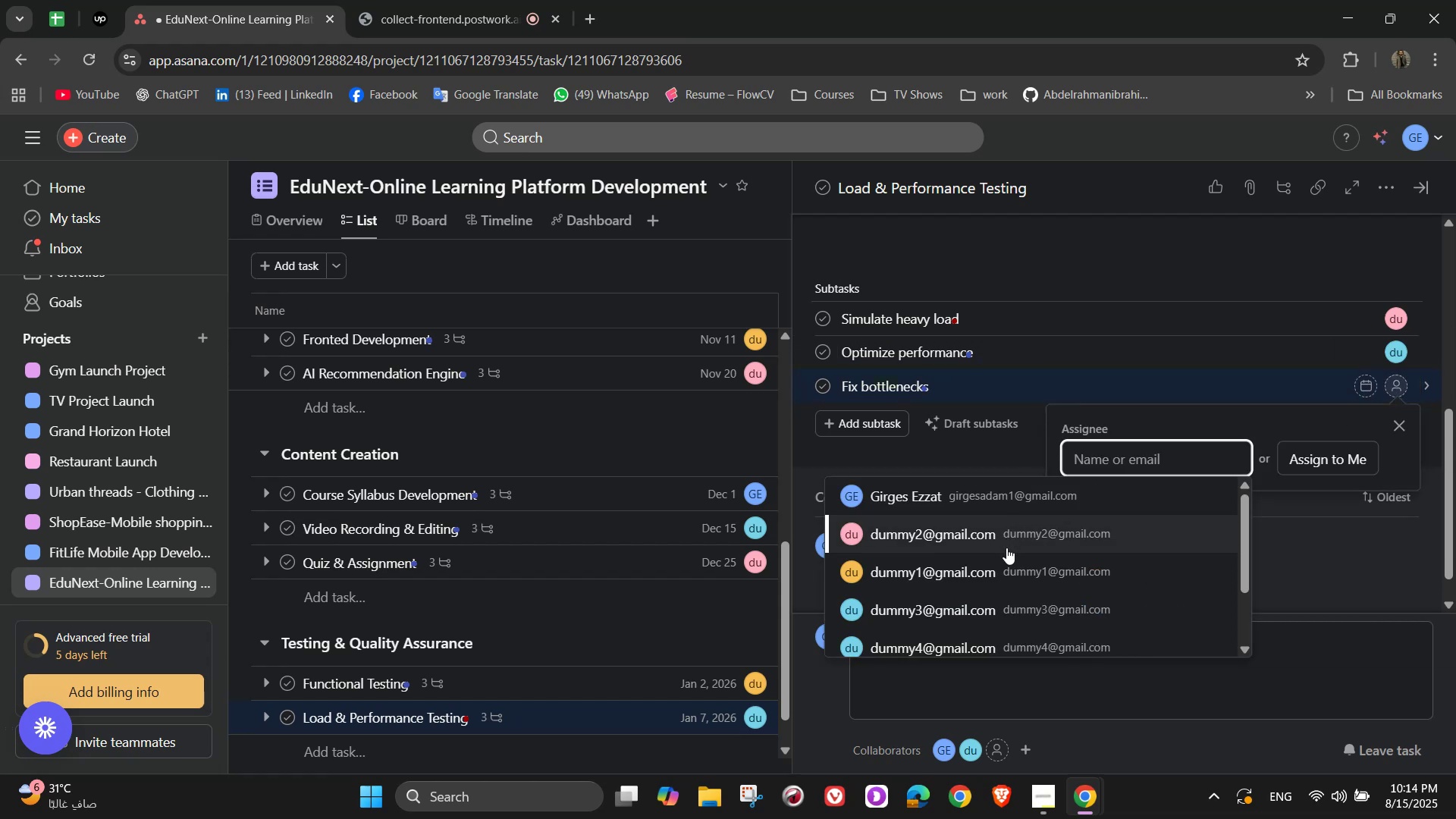 
left_click([1003, 558])
 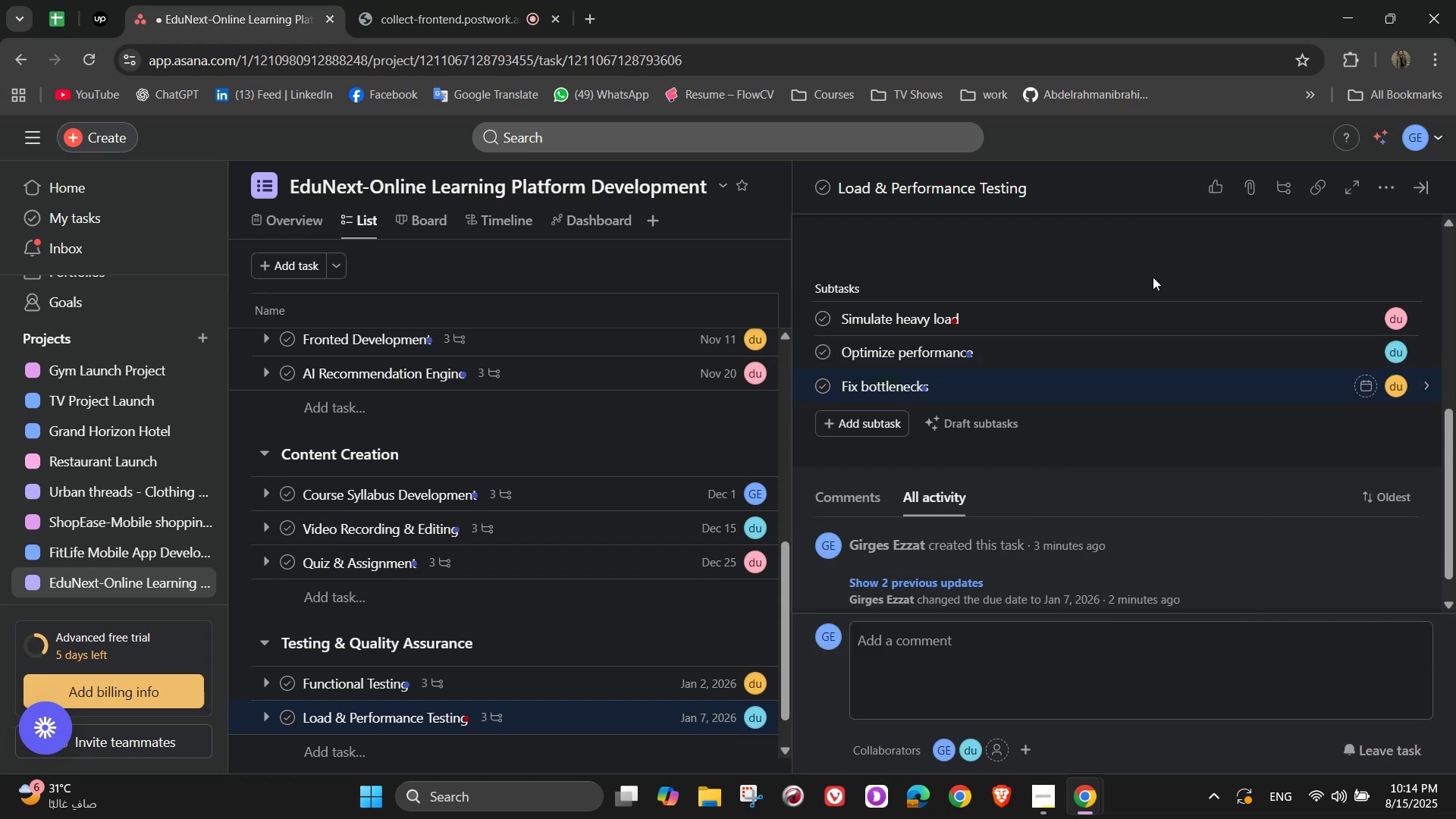 
scroll: coordinate [1175, 402], scroll_direction: up, amount: 4.0
 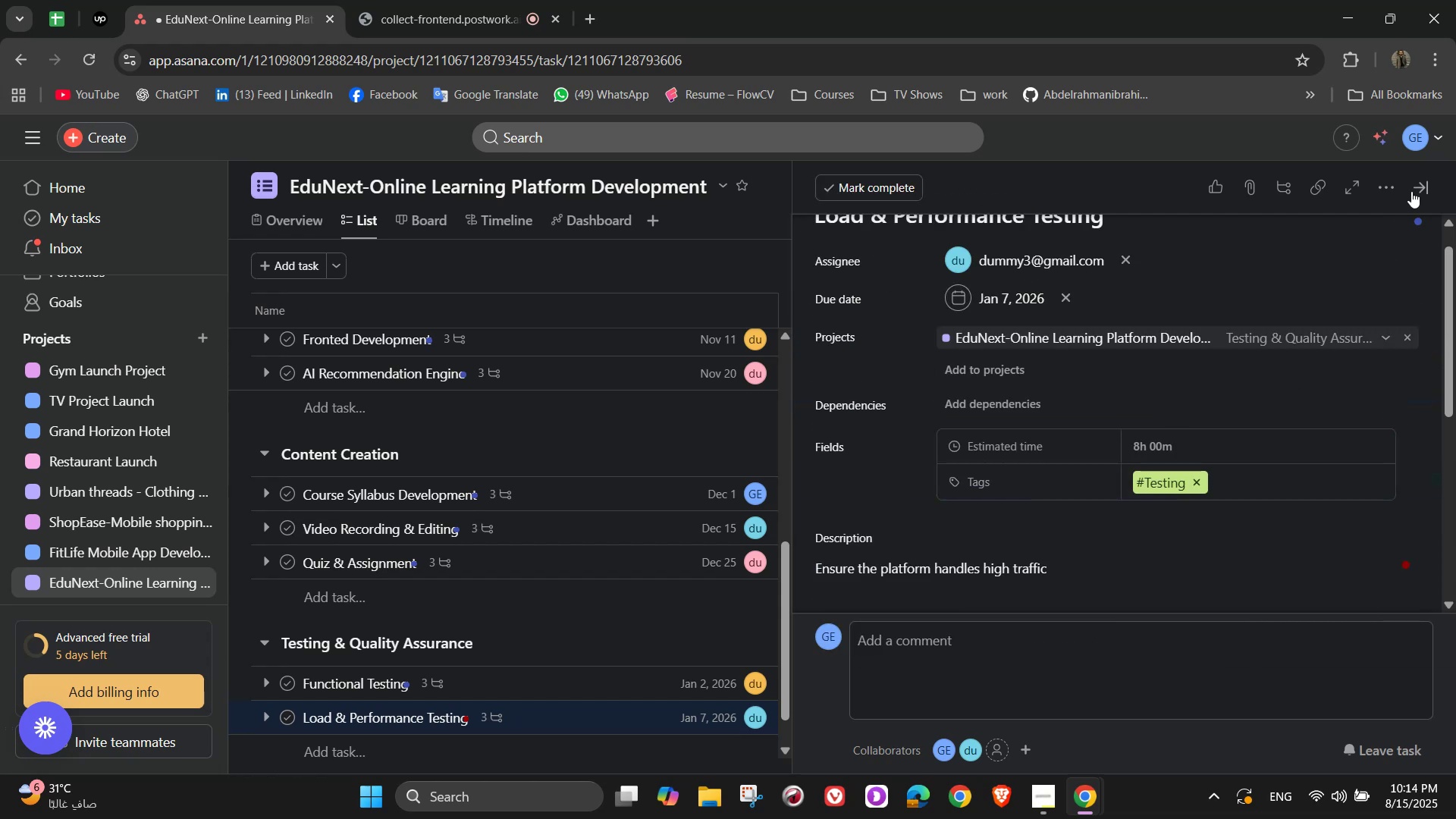 
left_click([1414, 190])
 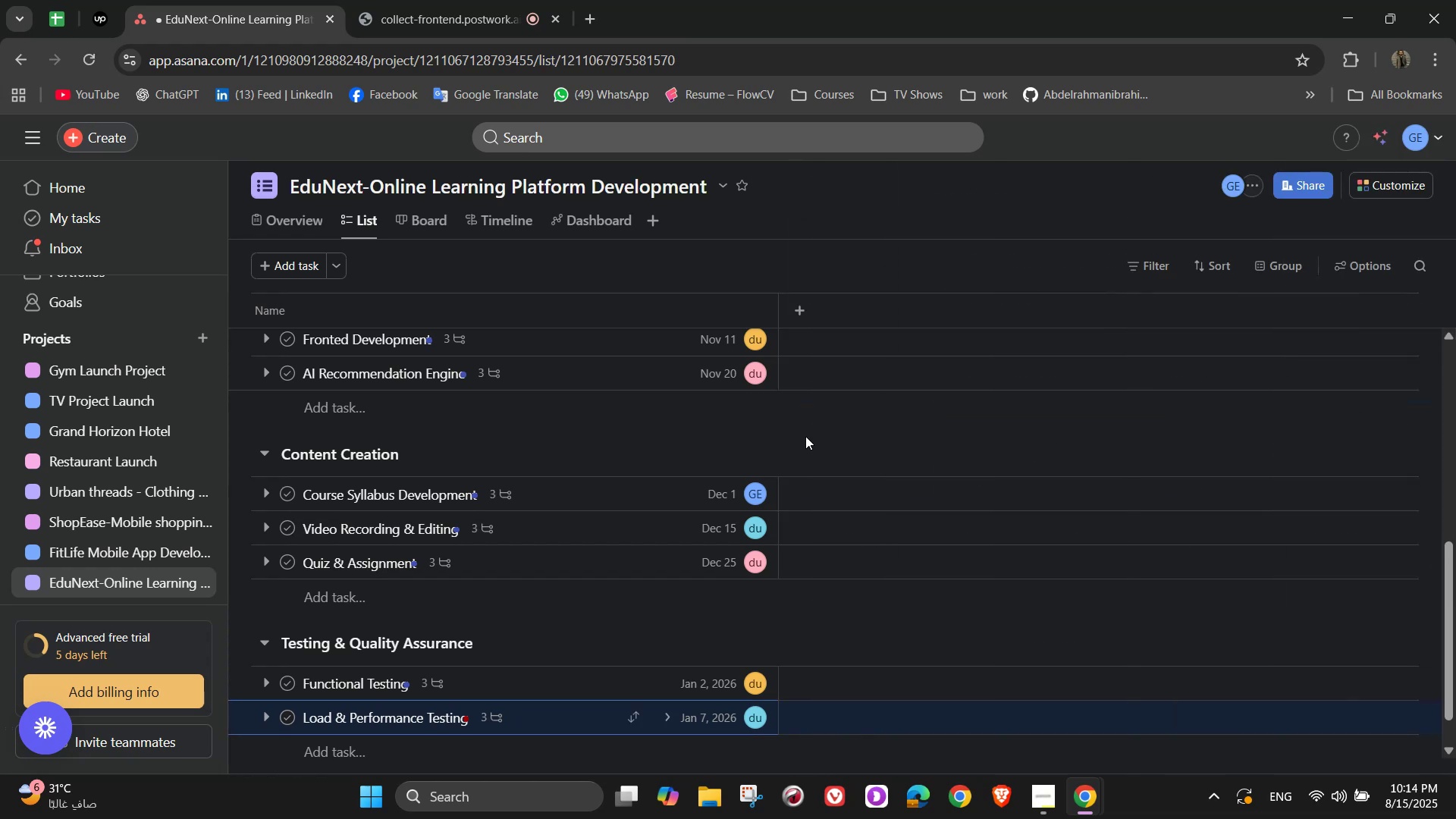 
scroll: coordinate [582, 554], scroll_direction: down, amount: 2.0
 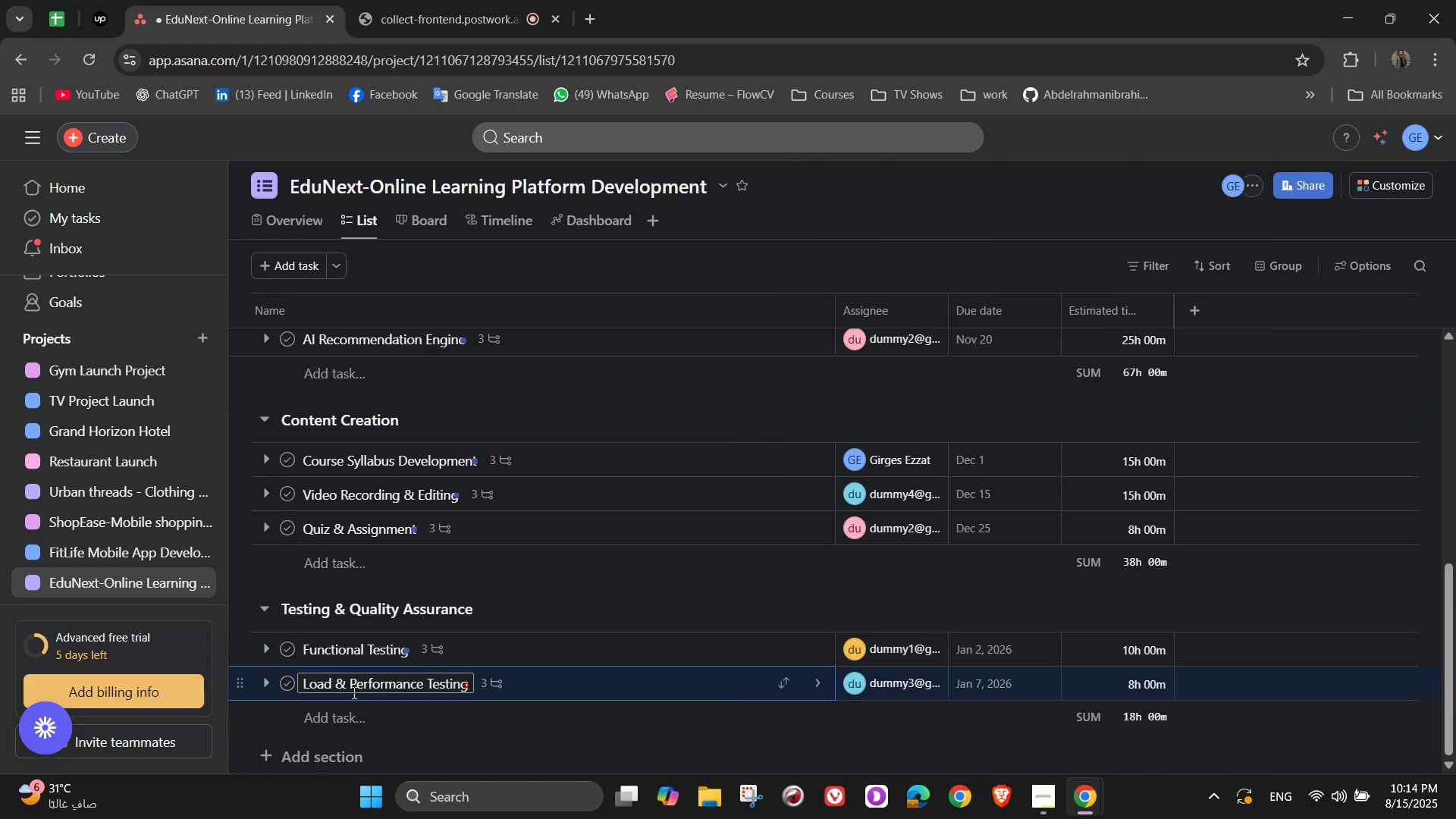 
left_click([352, 714])
 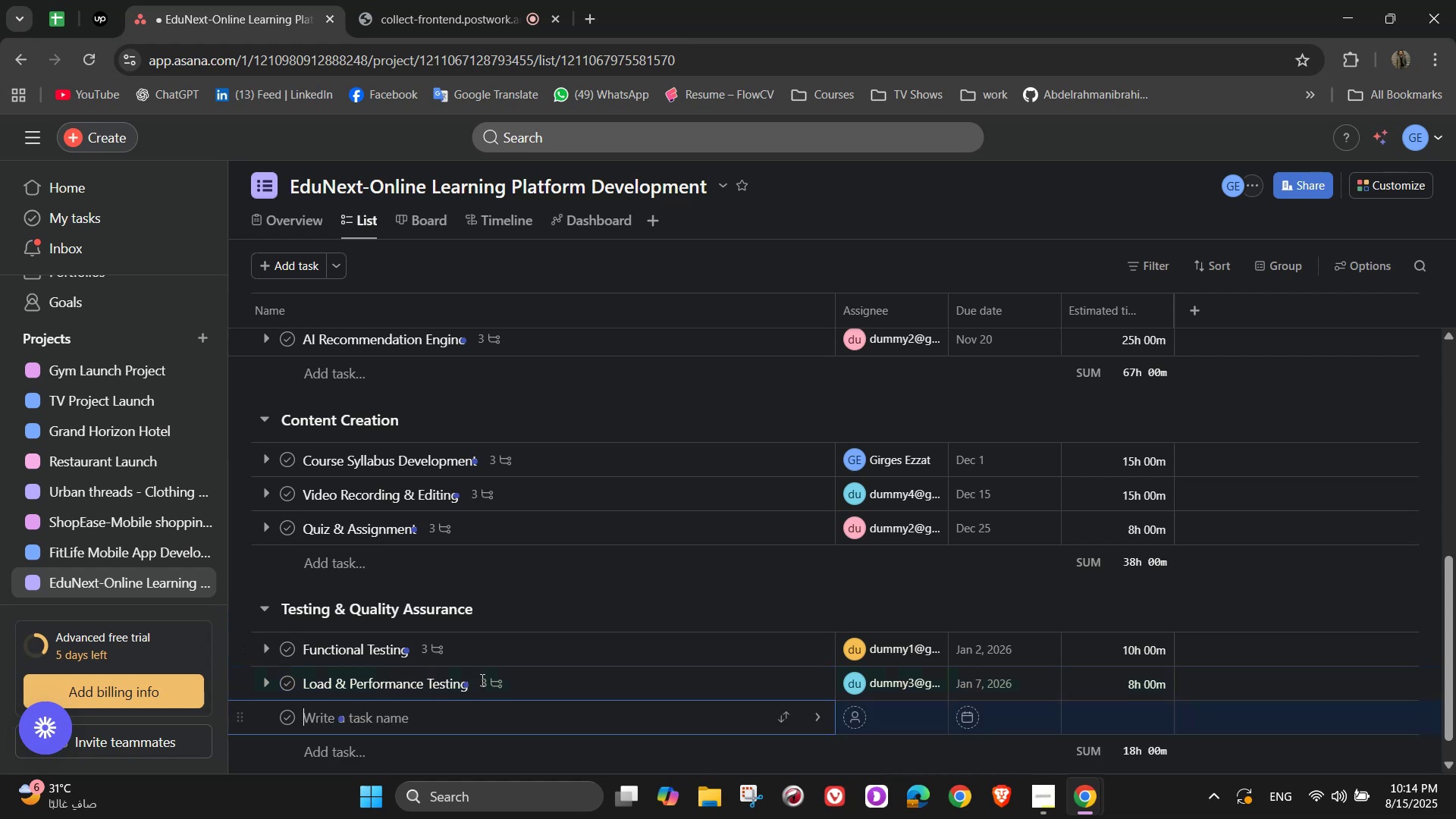 
scroll: coordinate [1258, 517], scroll_direction: down, amount: 4.0
 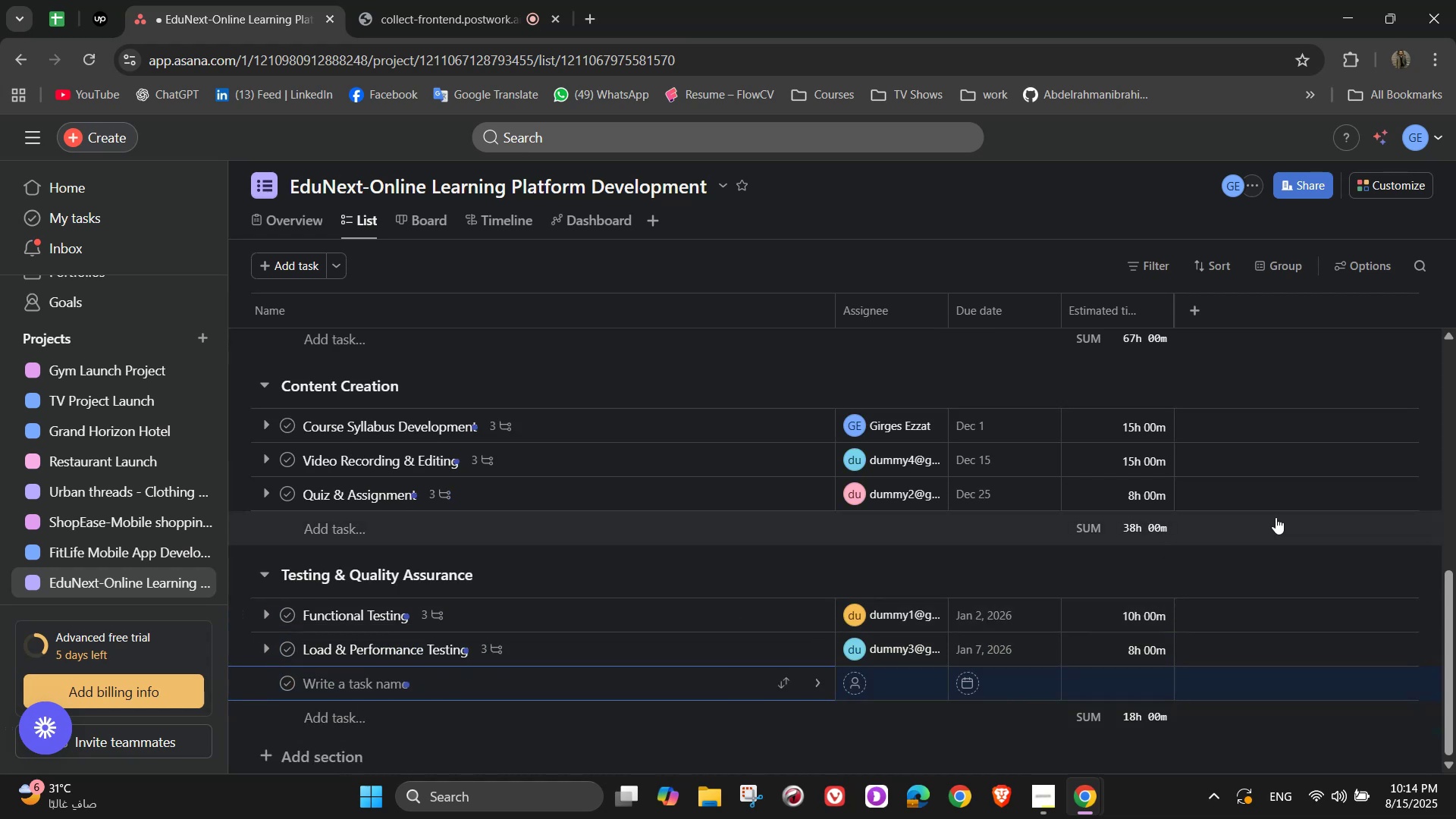 
type(Beta Tasting )
 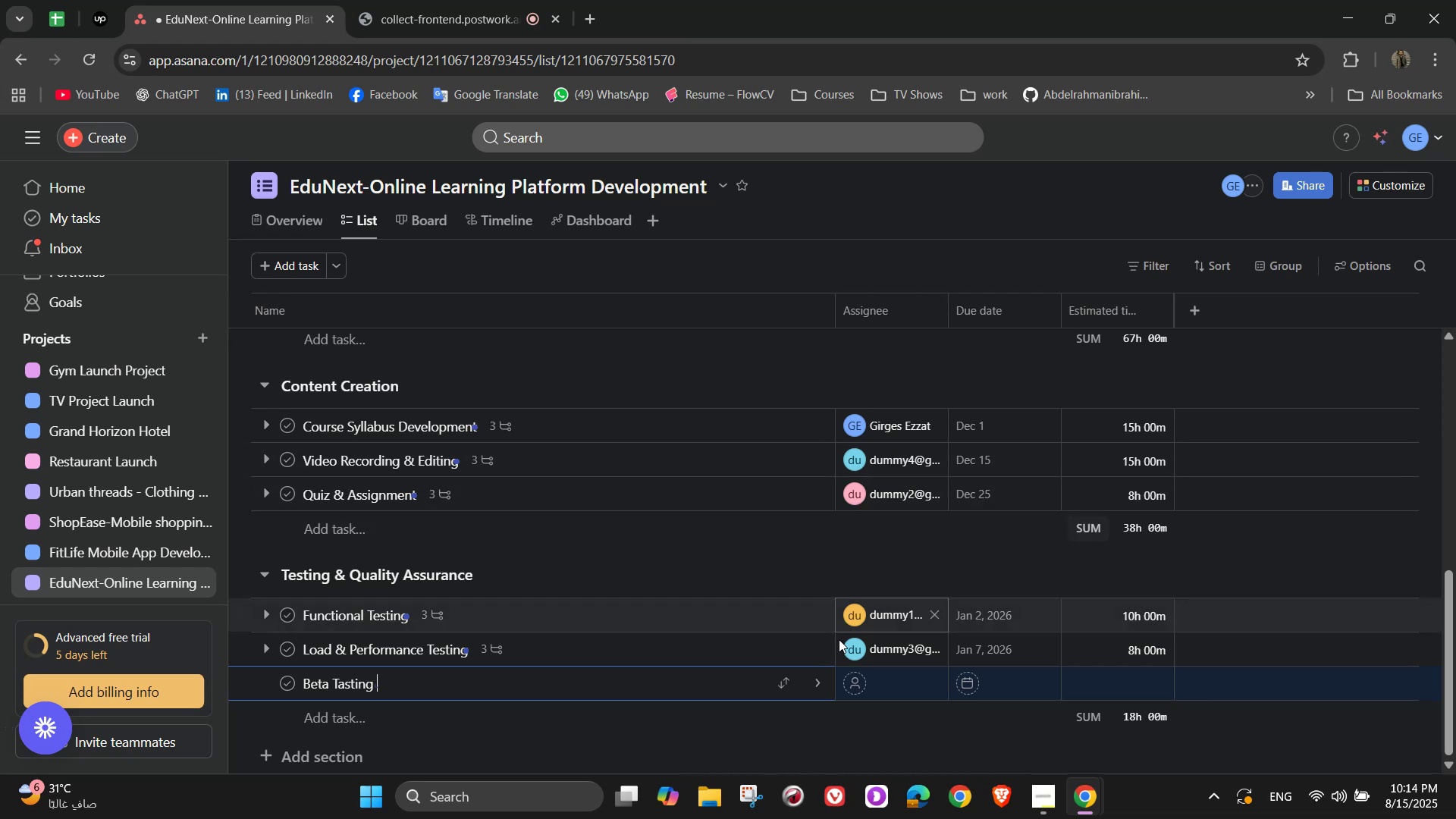 
left_click([821, 683])
 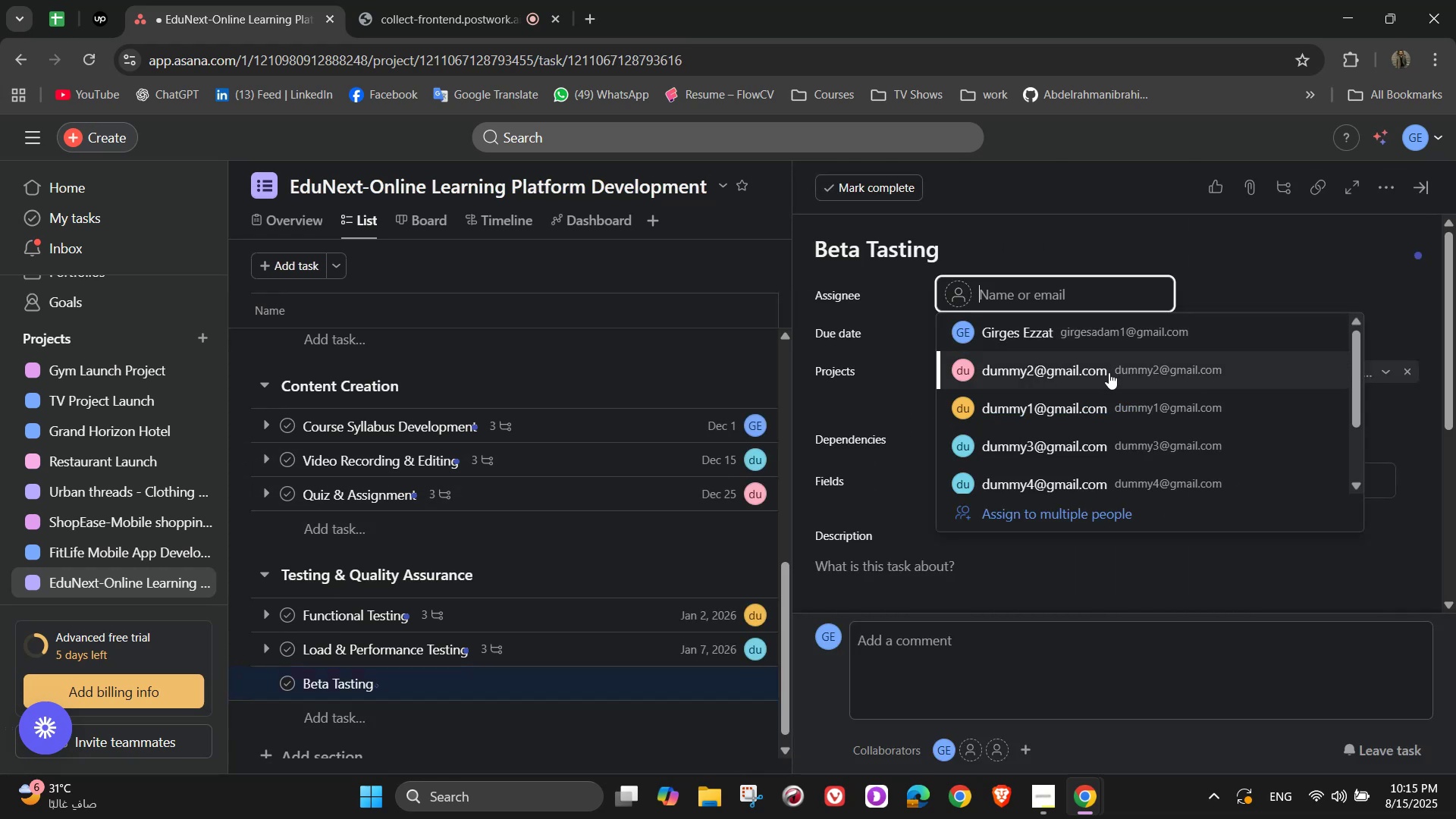 
left_click([1025, 346])
 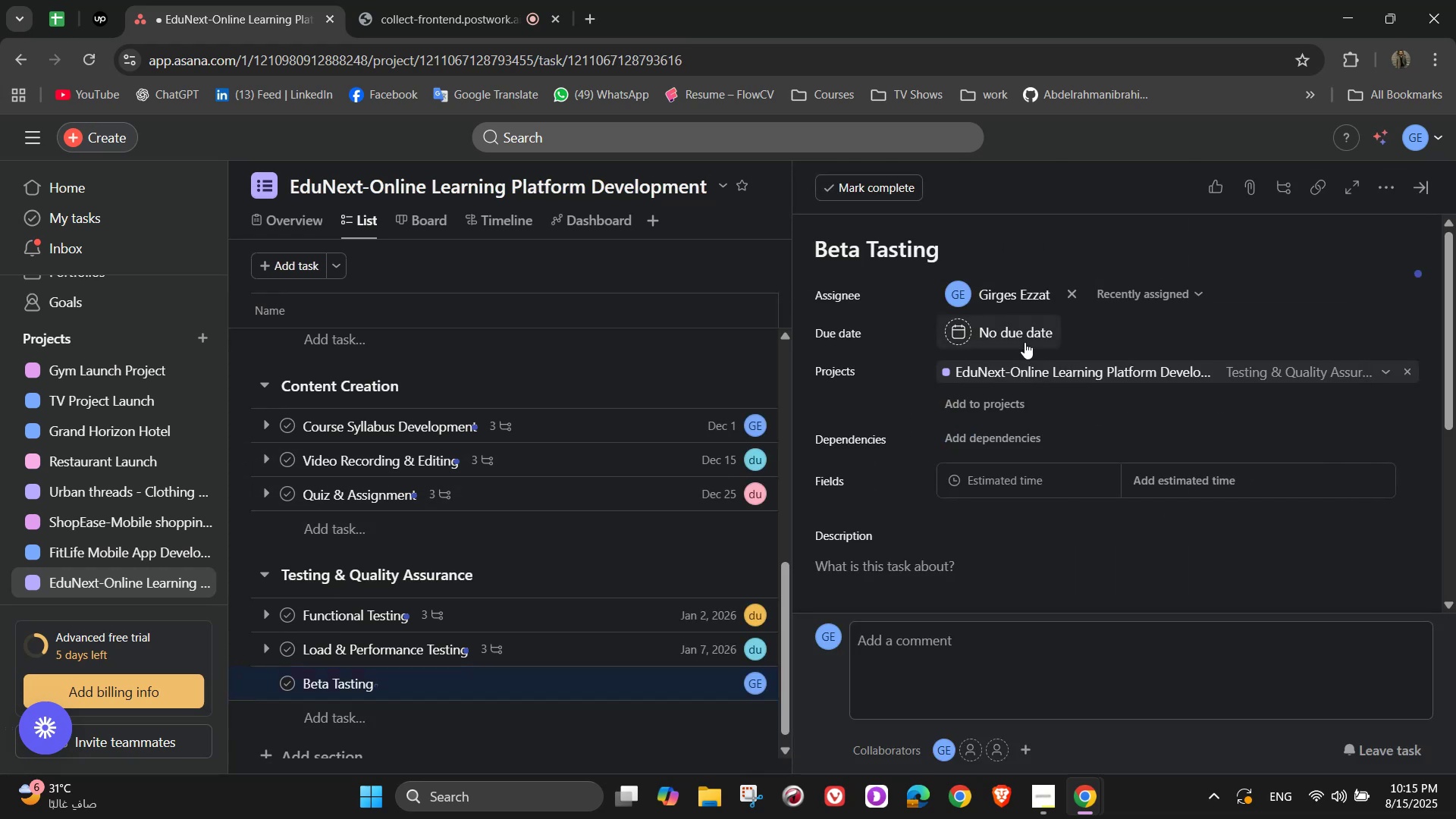 
left_click([1025, 338])
 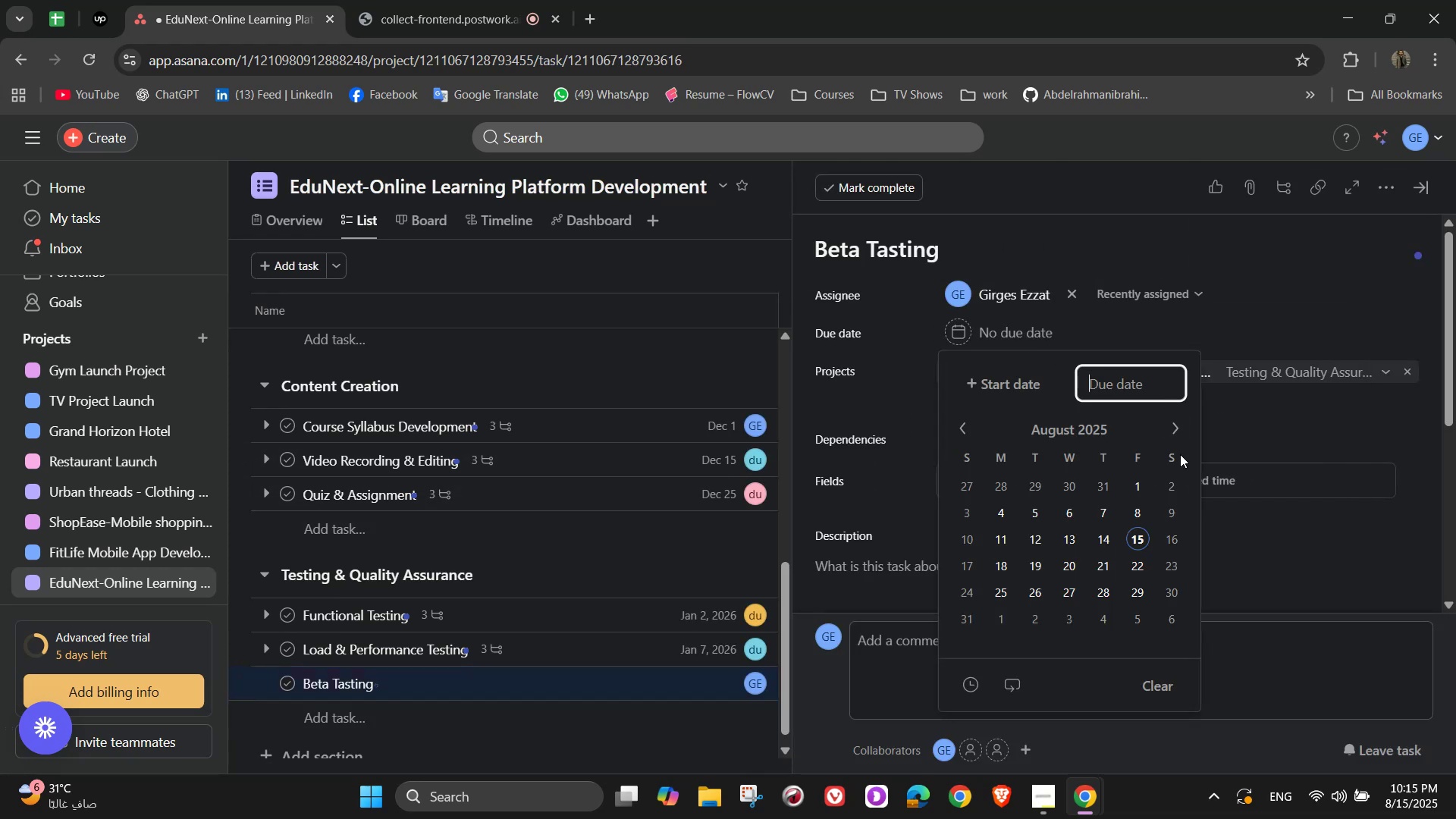 
double_click([1174, 428])
 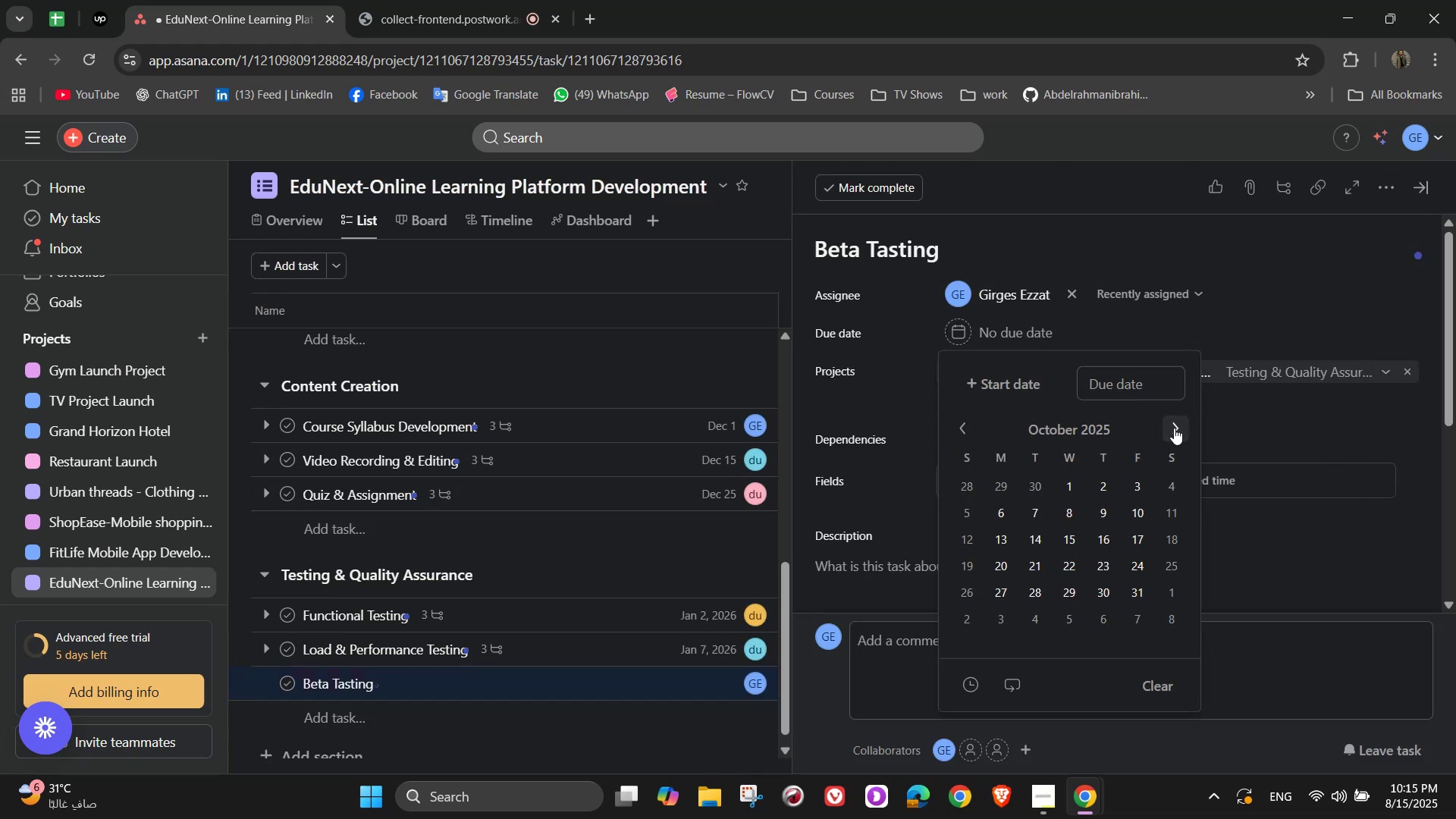 
triple_click([1174, 428])
 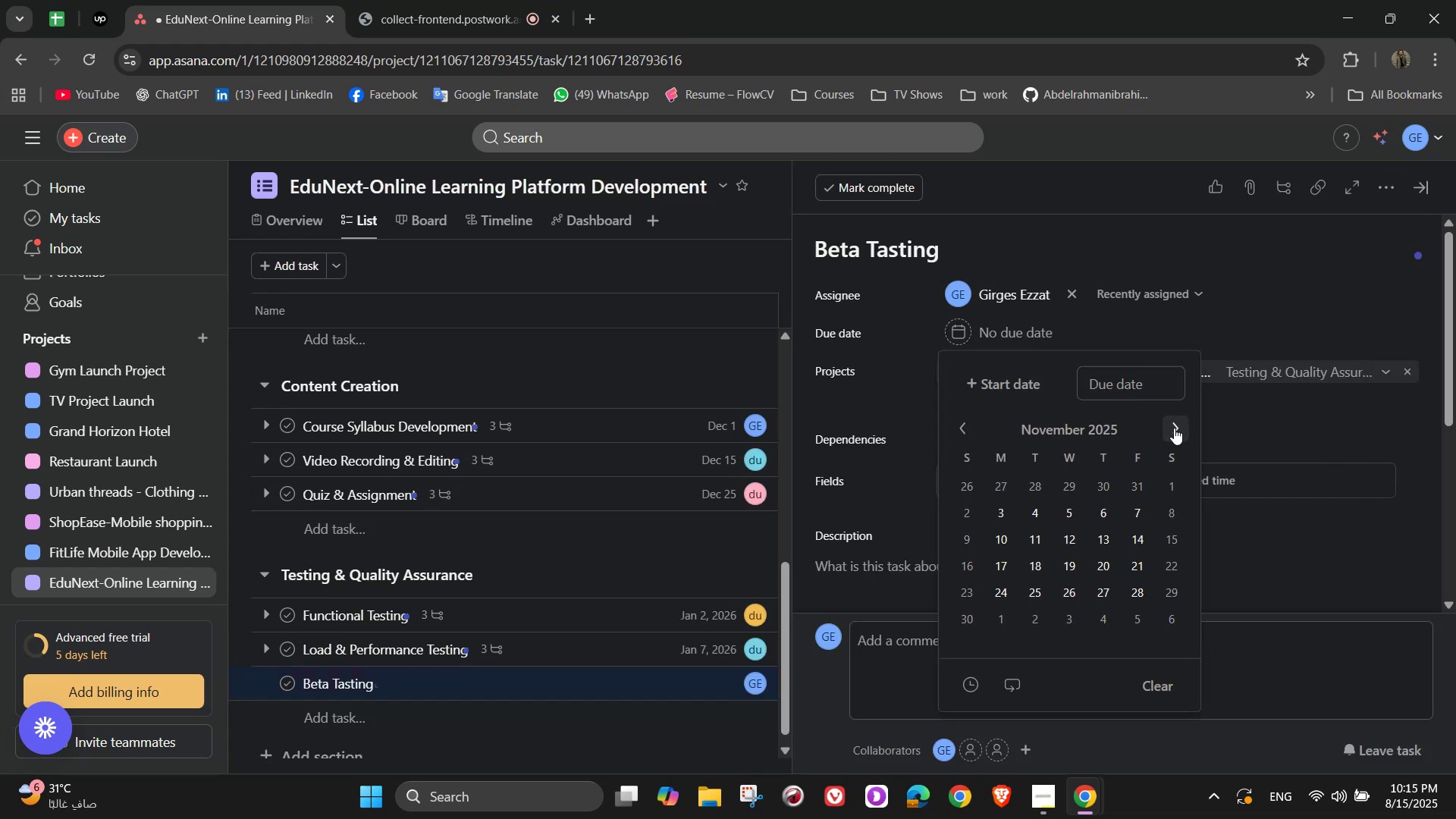 
double_click([1174, 427])
 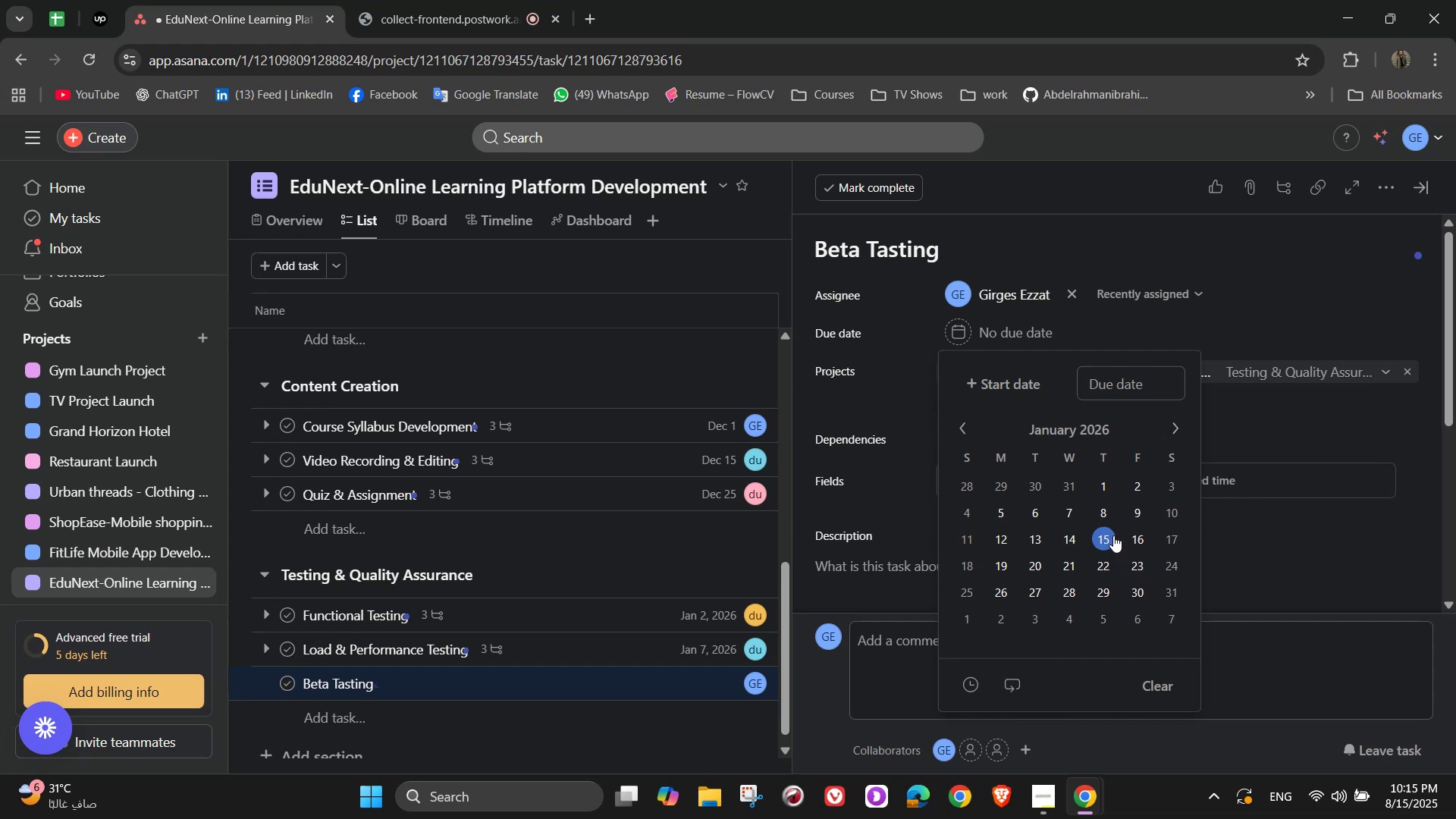 
left_click([1100, 538])
 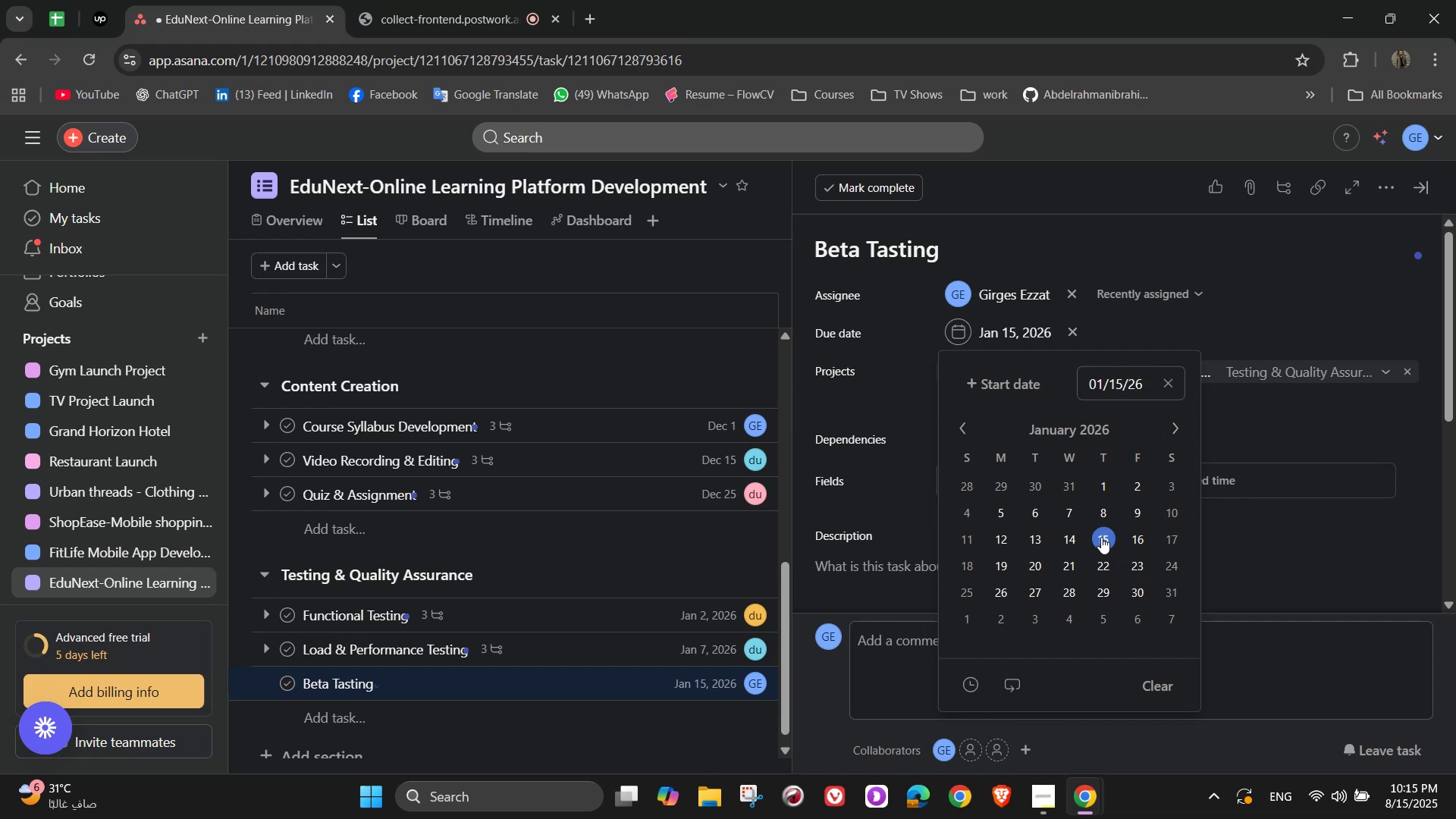 
mouse_move([1119, 556])
 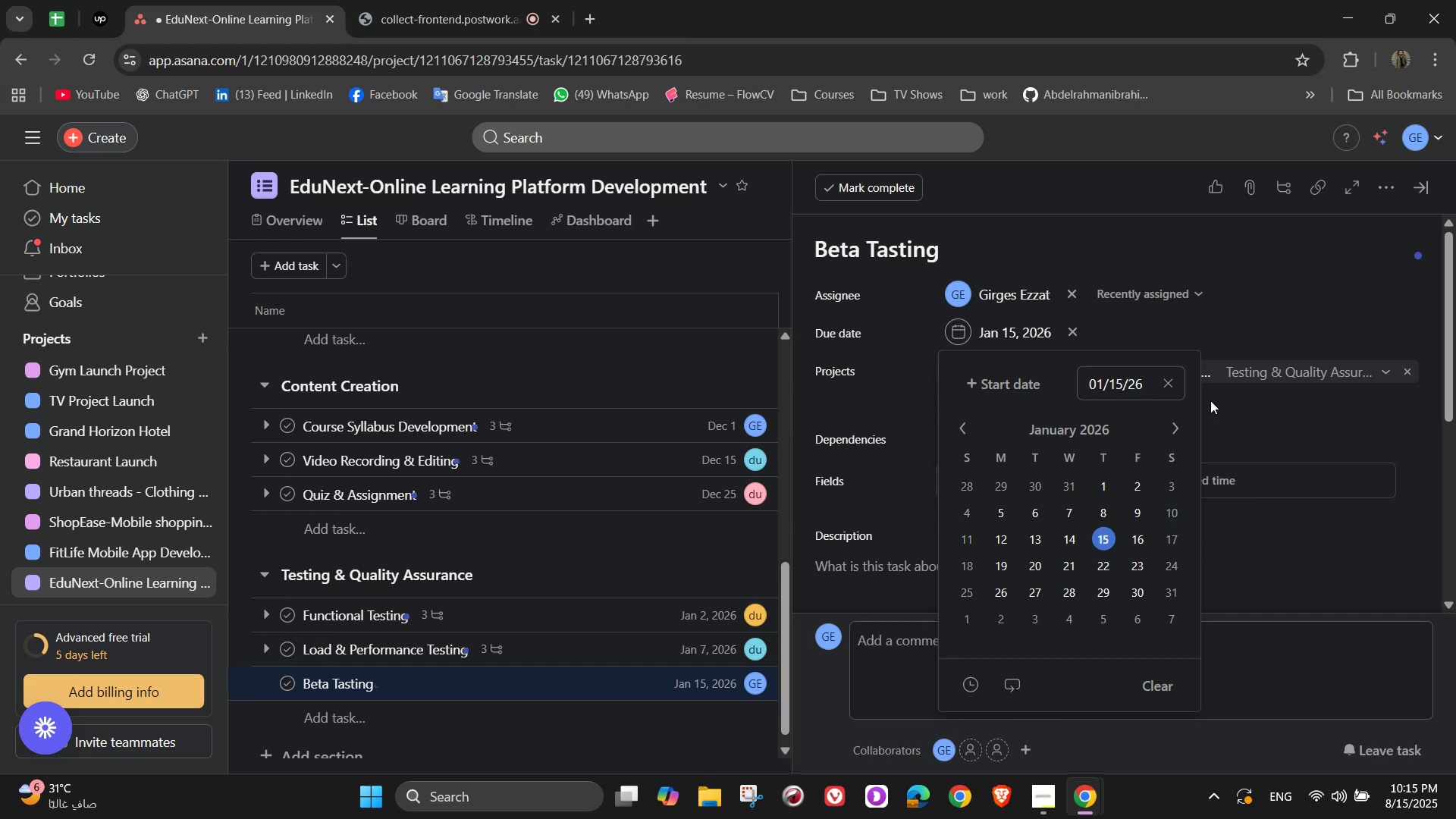 
left_click([1249, 307])
 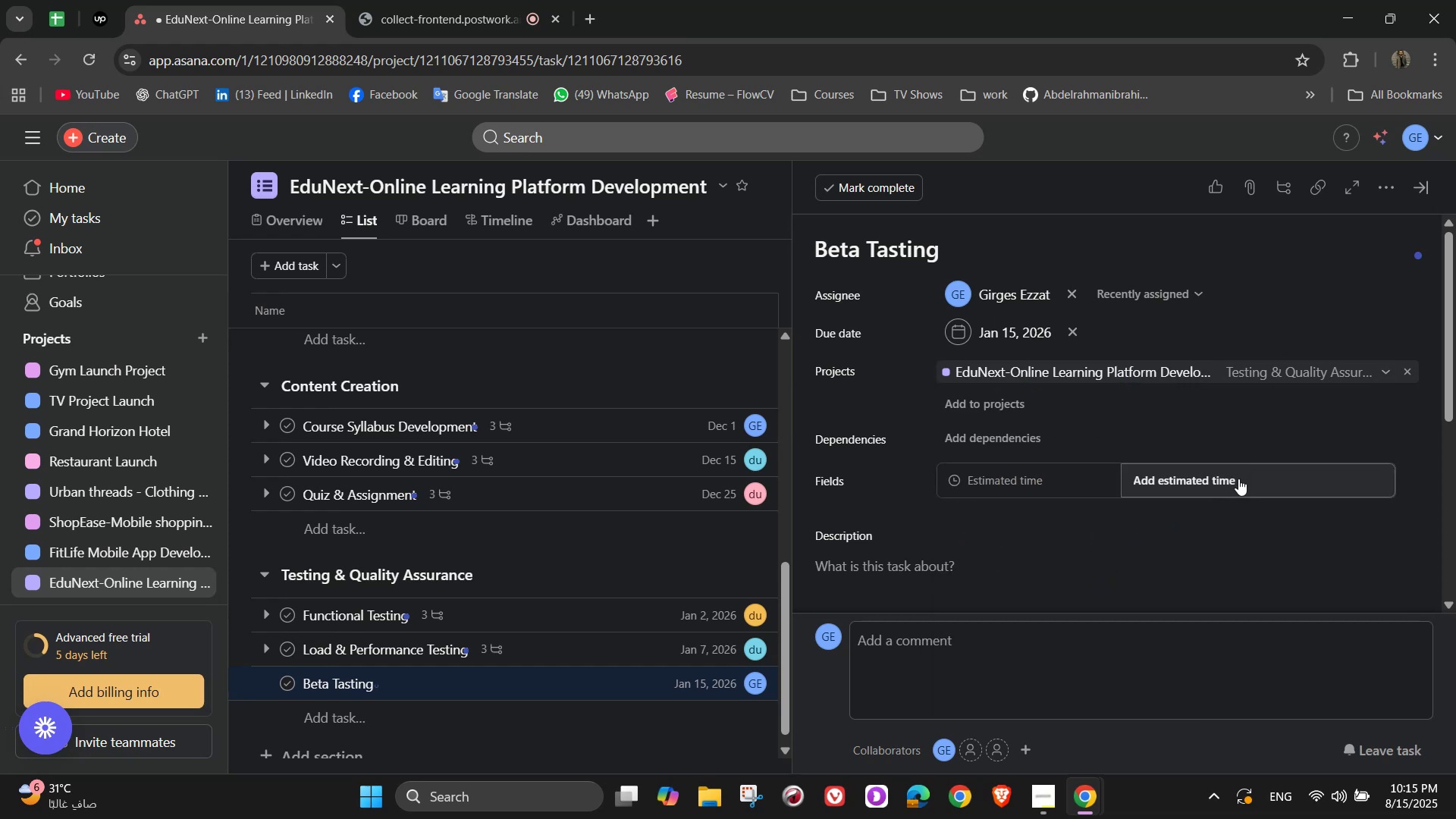 
double_click([1236, 478])
 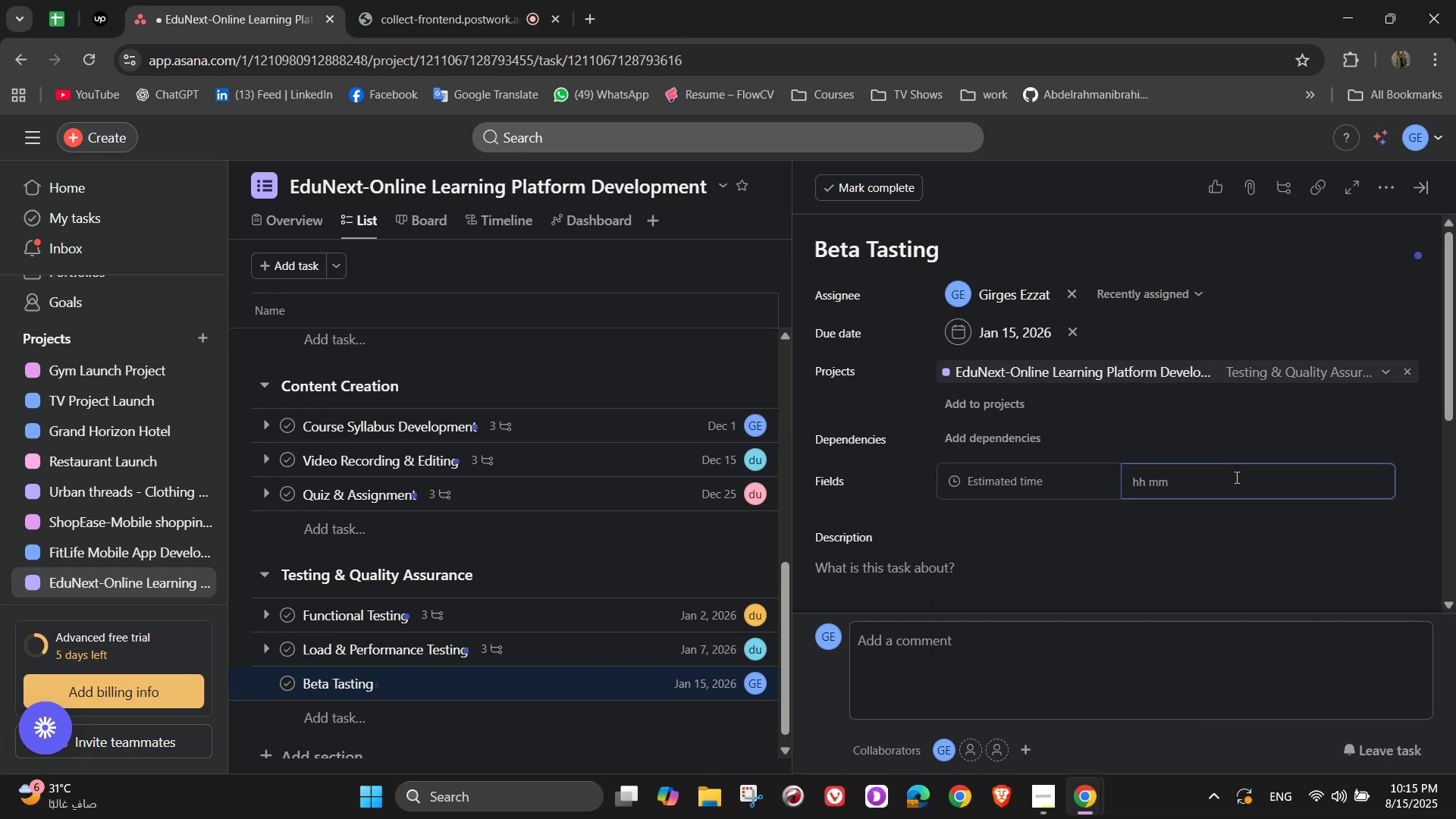 
left_click([1235, 477])
 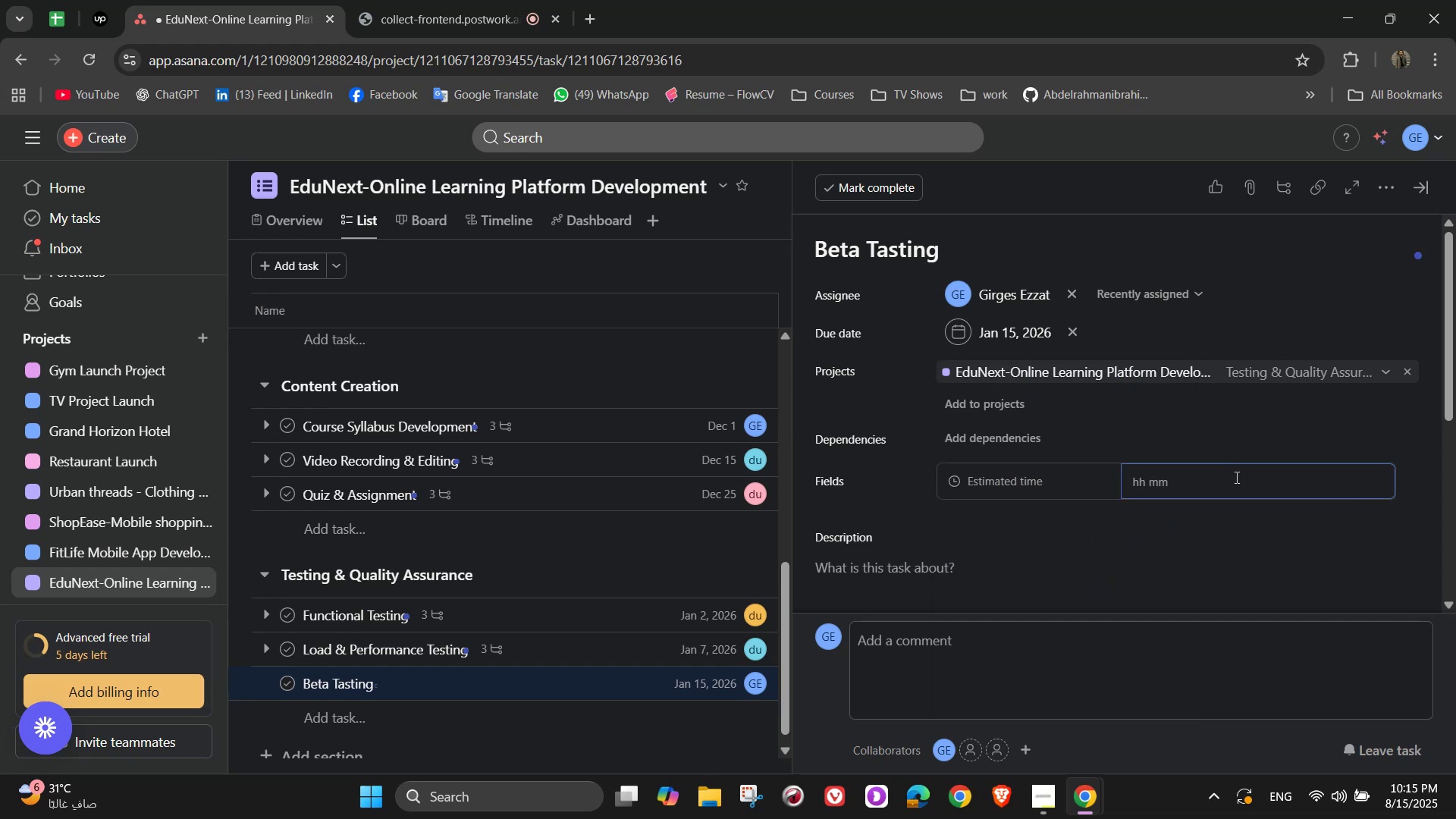 
key(Numpad6)
 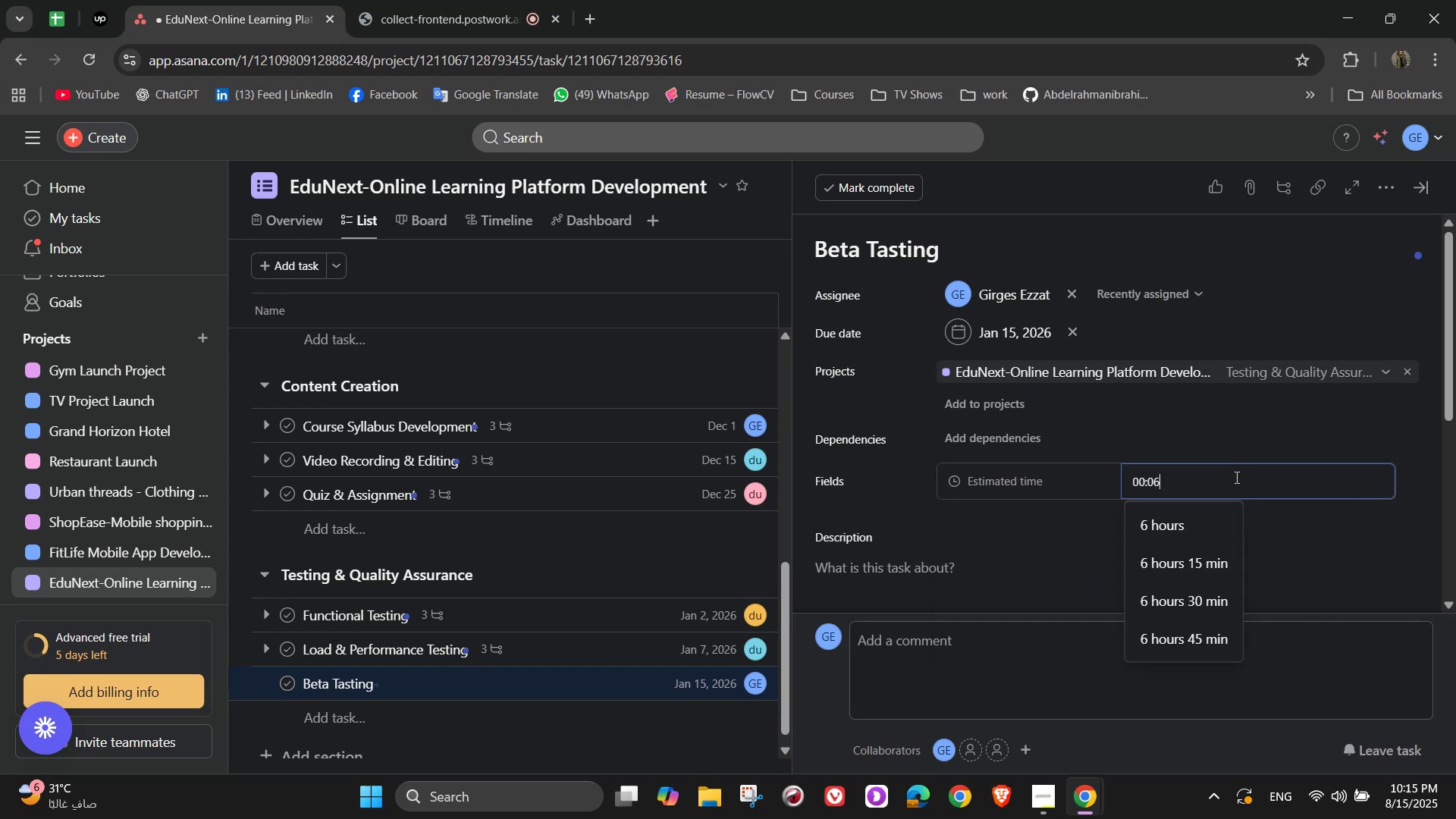 
key(Numpad0)
 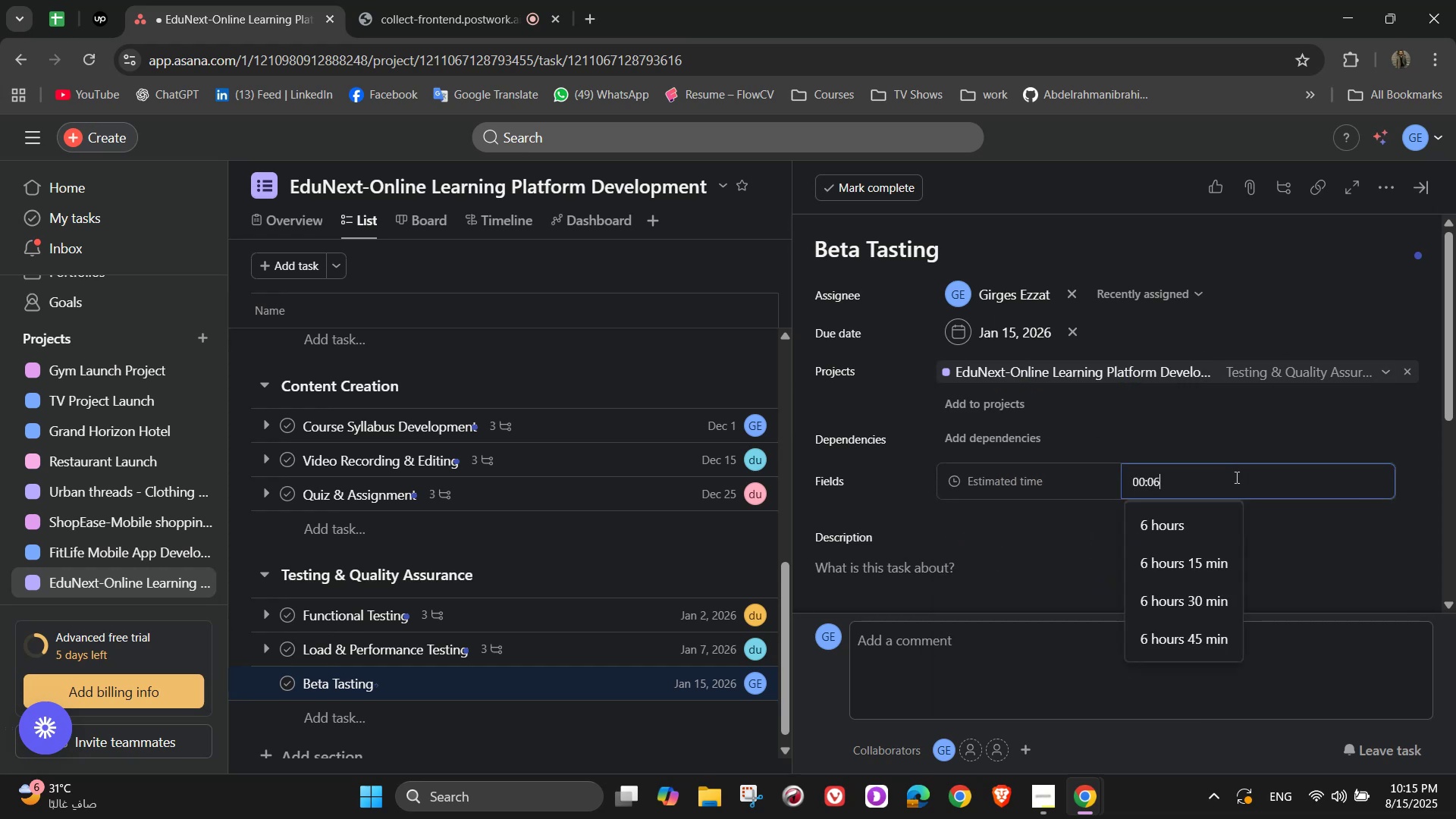 
key(Numpad0)
 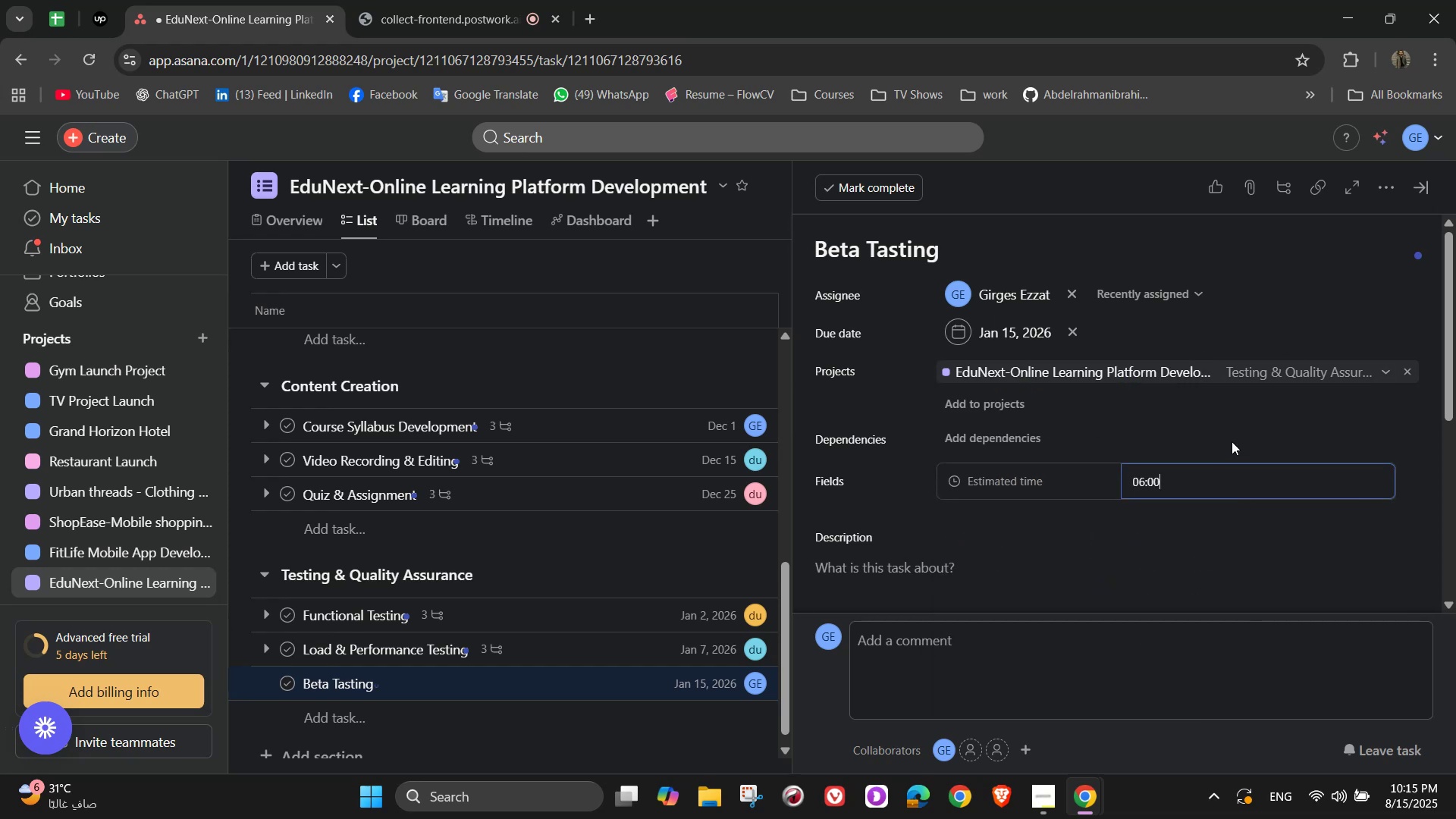 
left_click([1232, 439])
 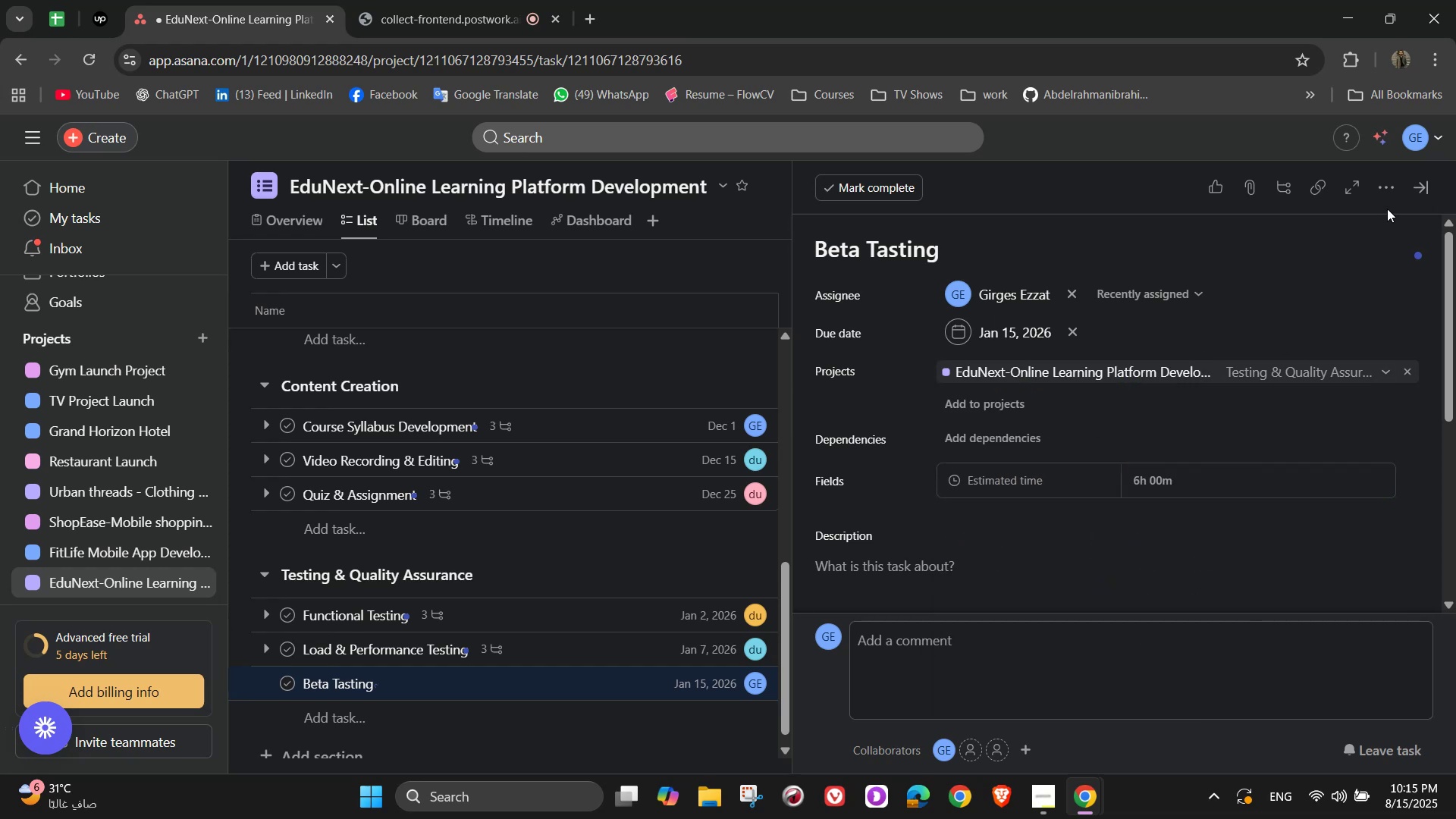 
left_click([1393, 181])
 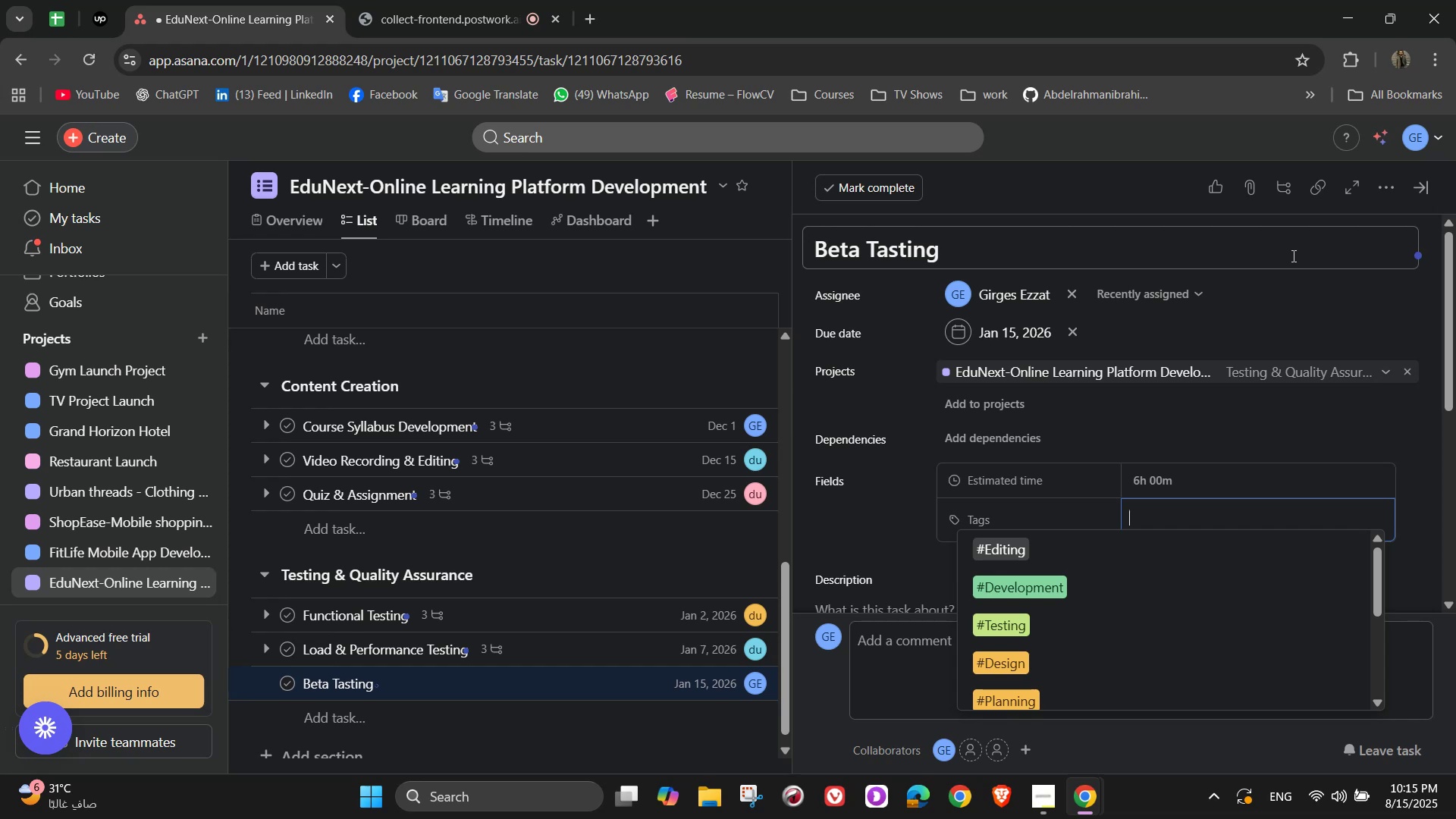 
wait(8.31)
 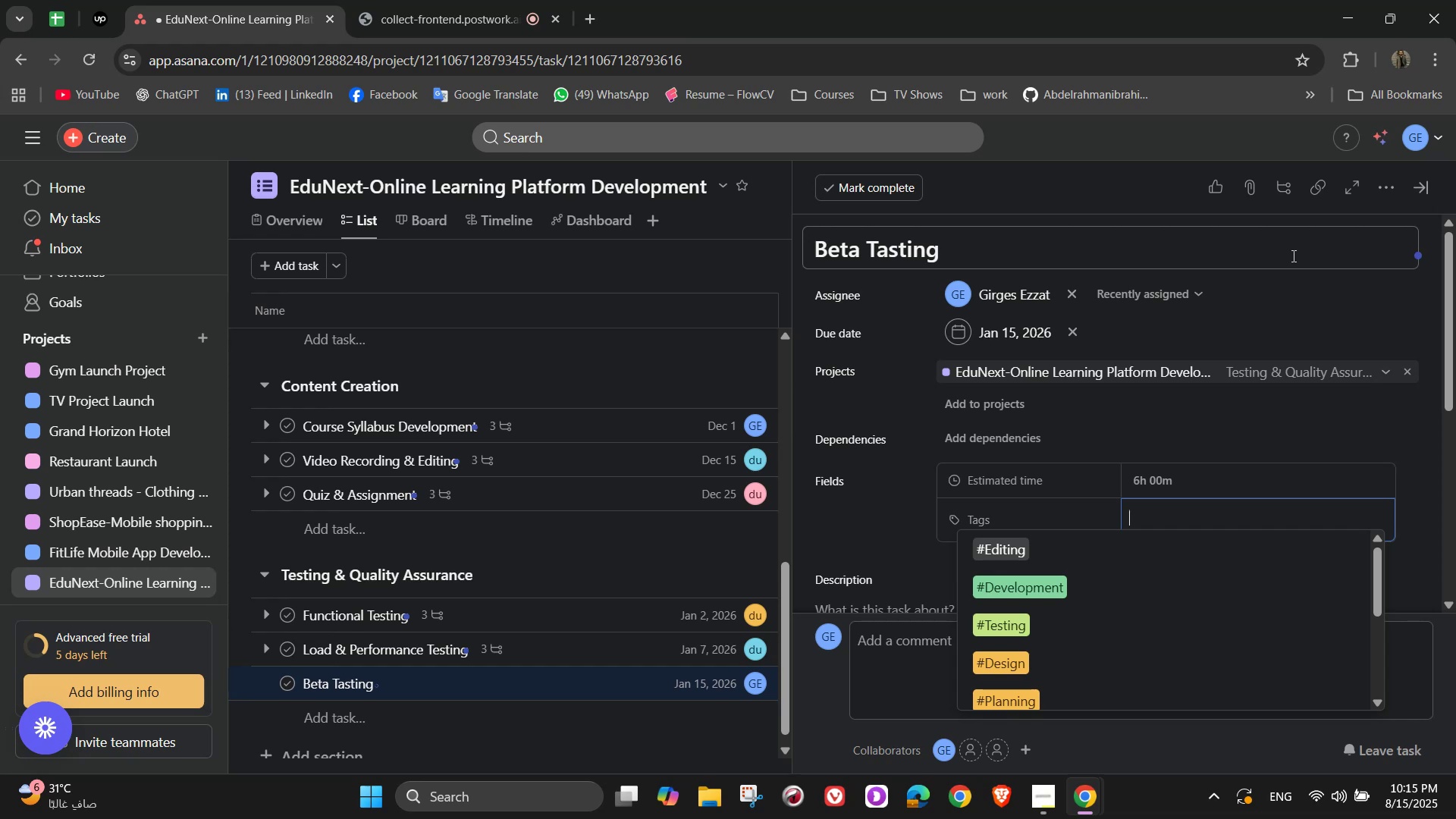 
left_click([1092, 633])
 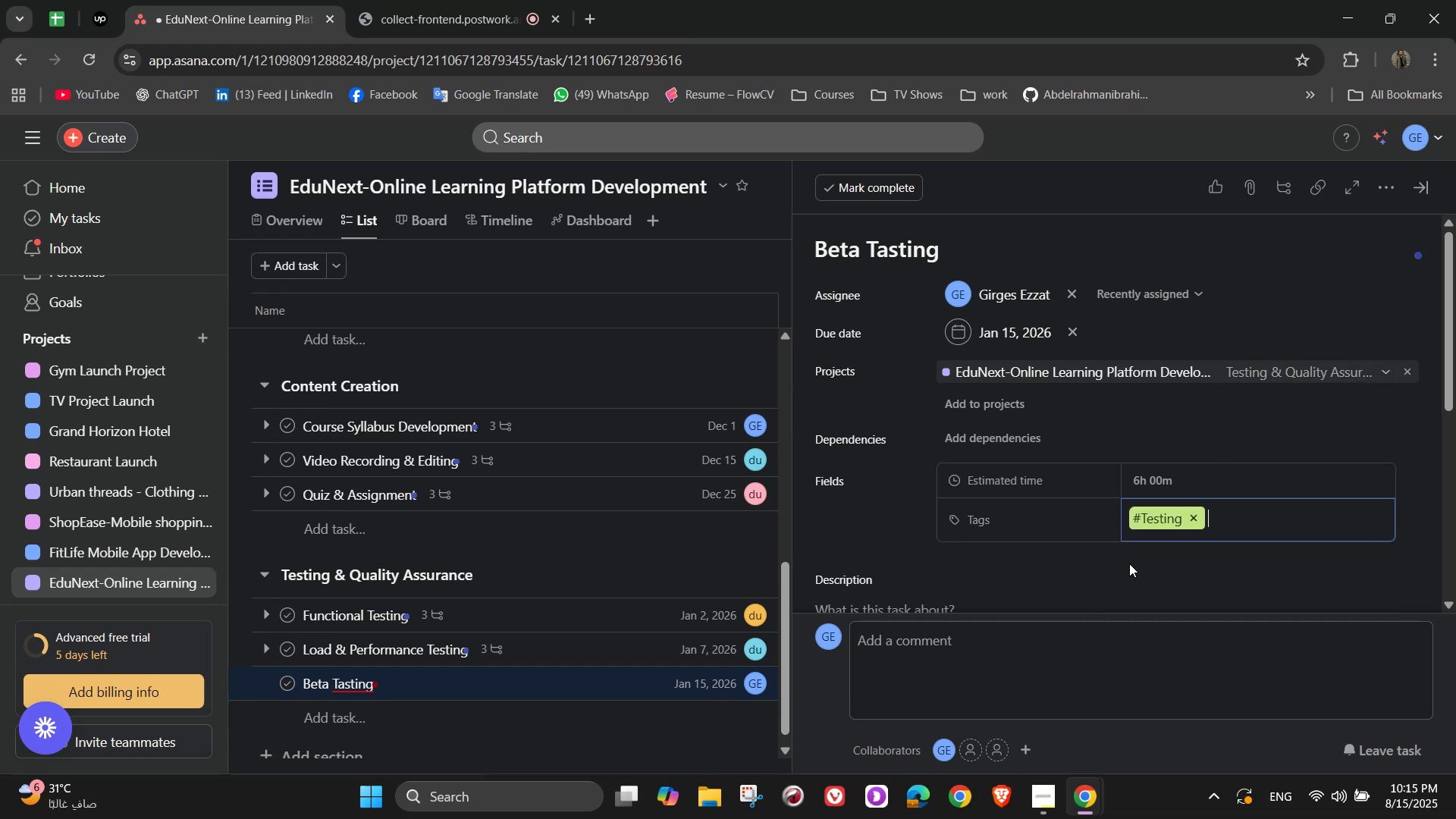 
scroll: coordinate [1130, 563], scroll_direction: down, amount: 2.0
 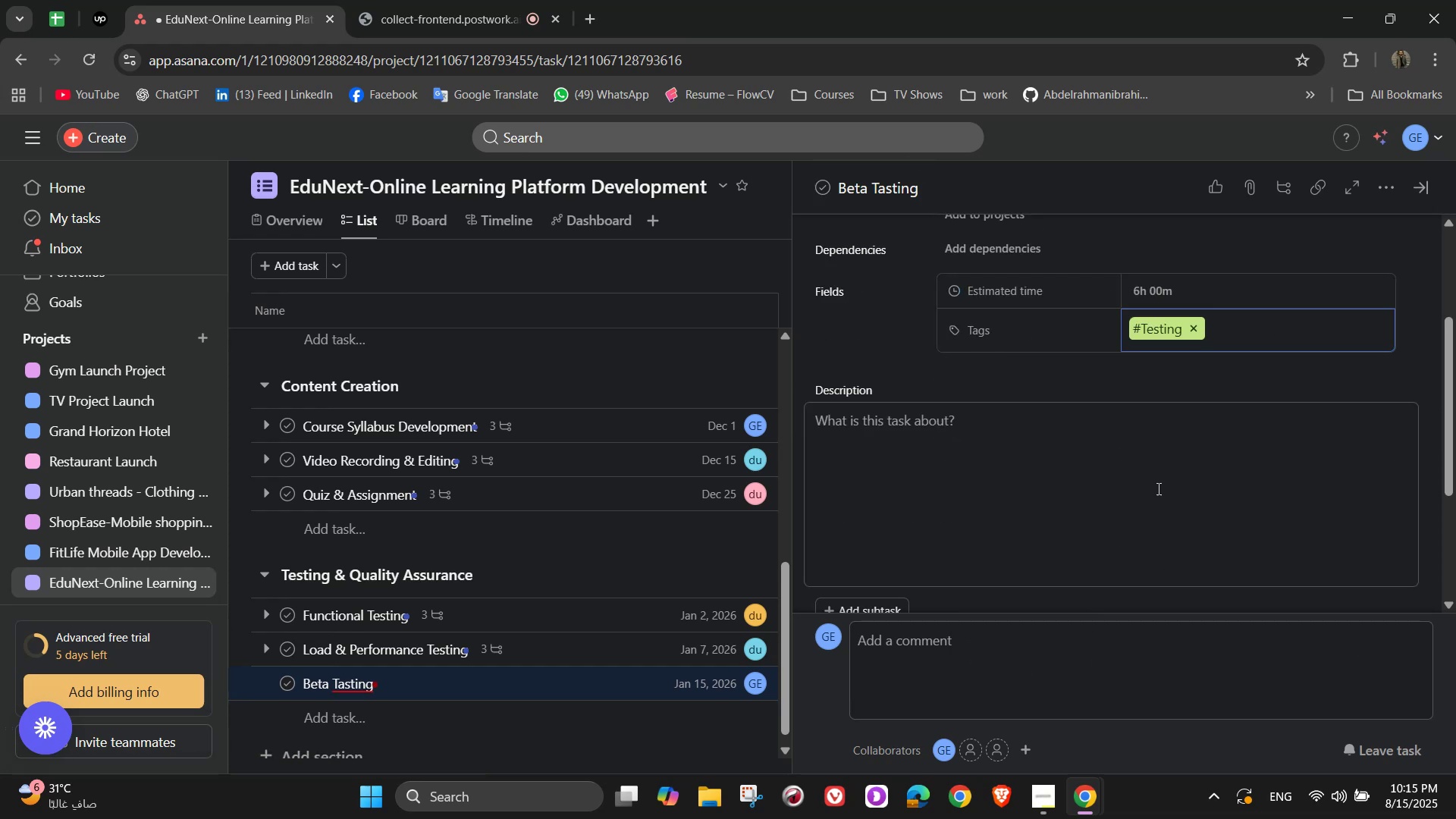 
left_click([1159, 482])
 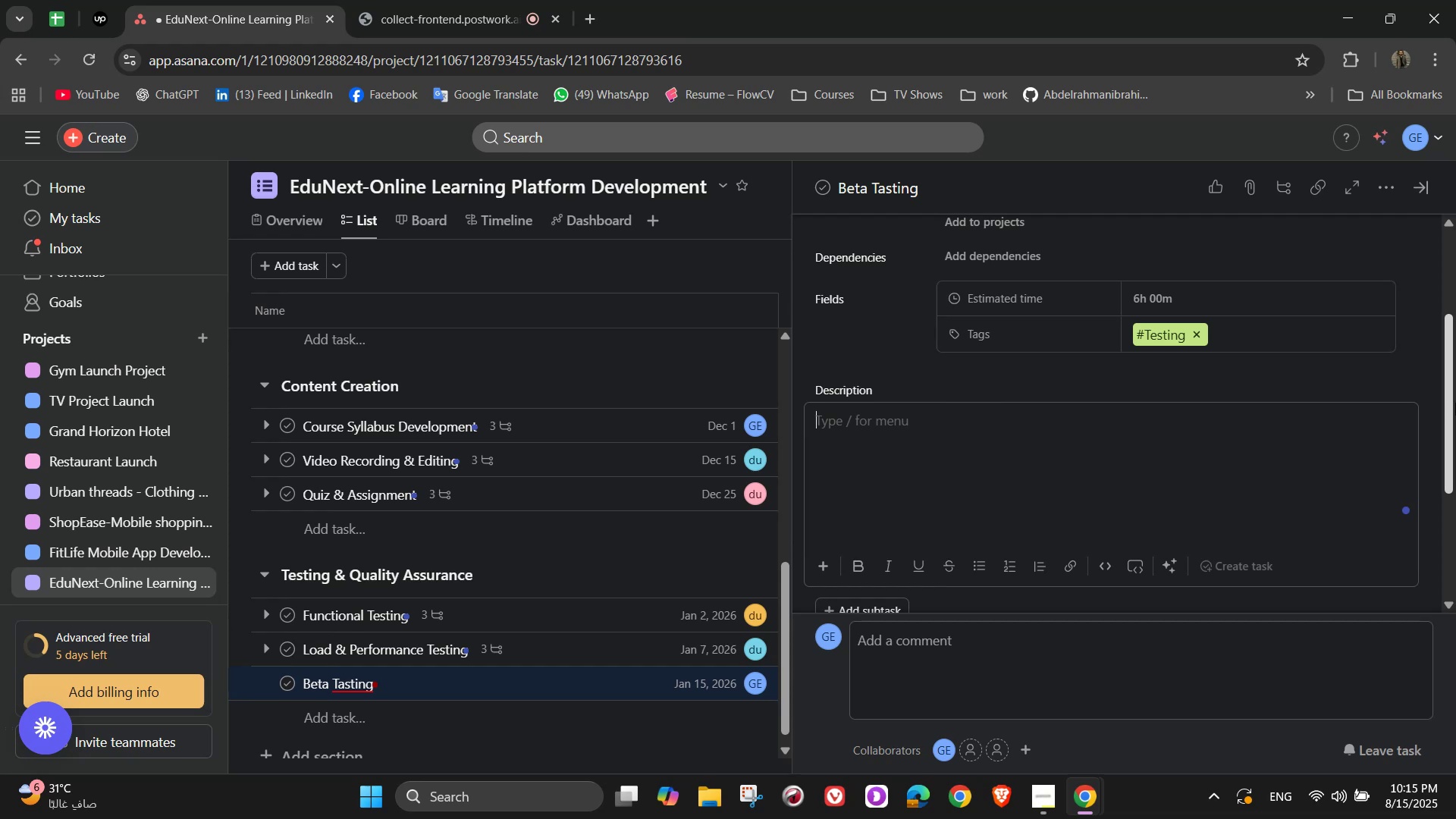 
wait(18.74)
 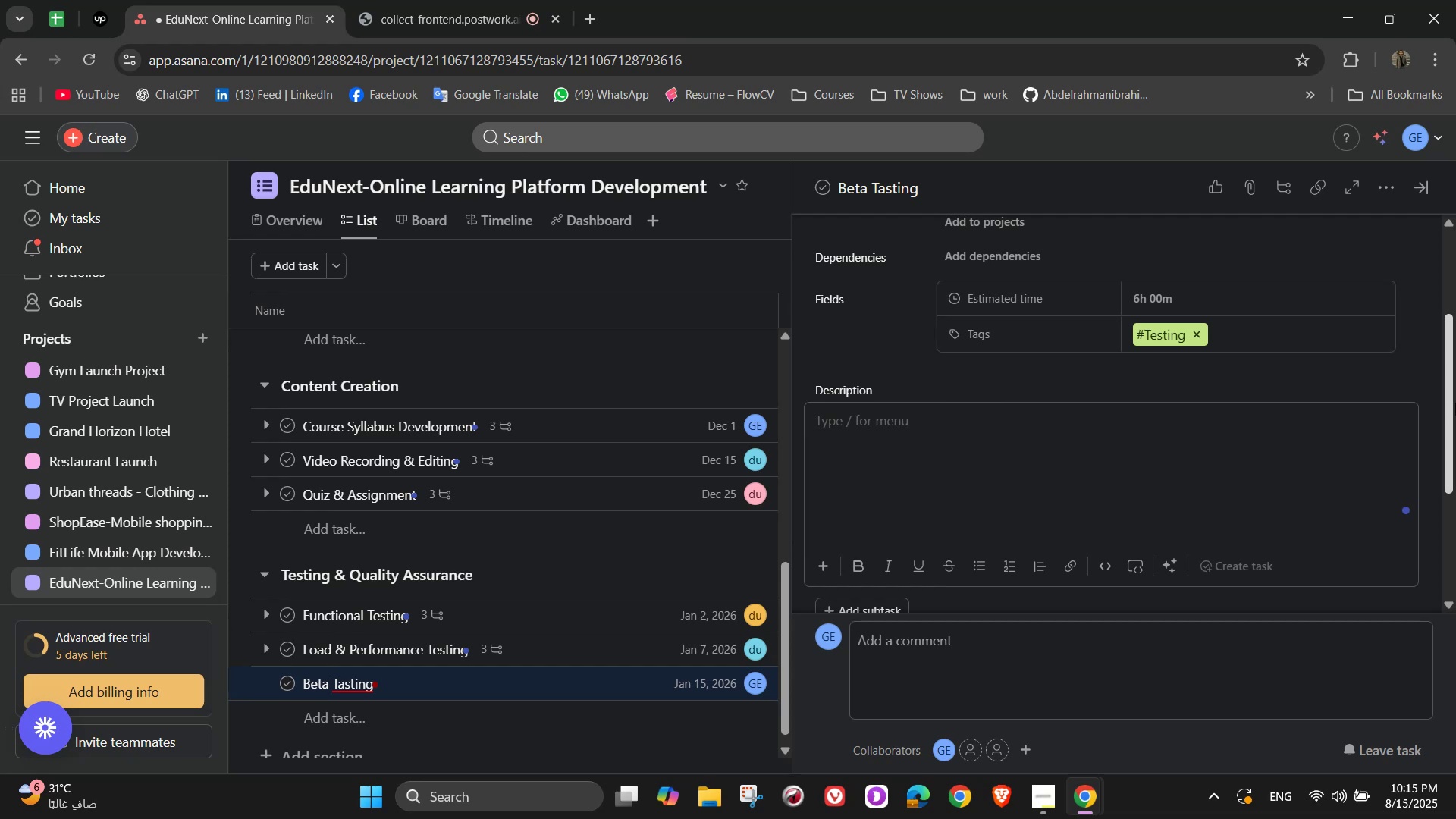 
type(Release to a small group for real feedback)
 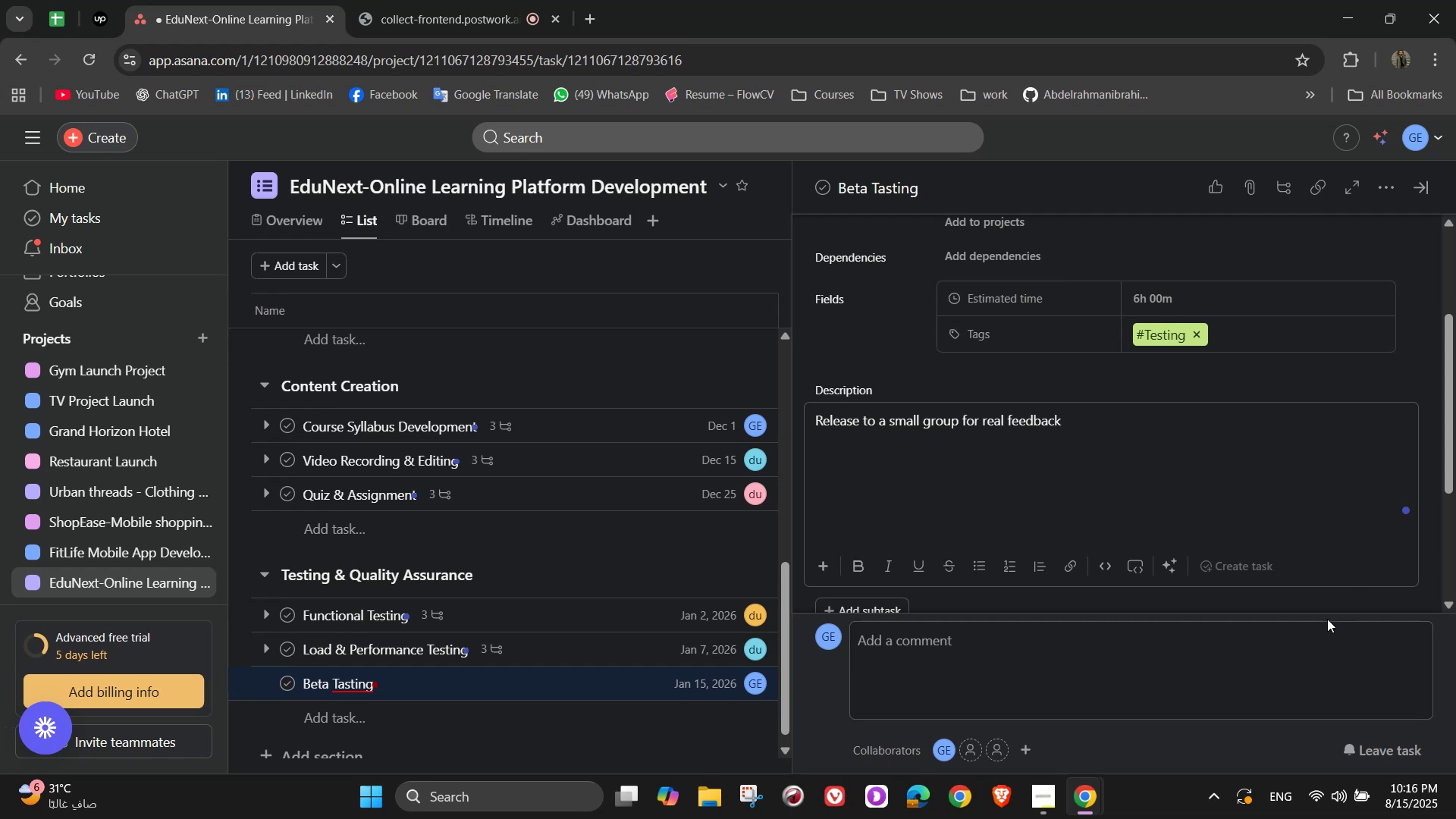 
wait(19.55)
 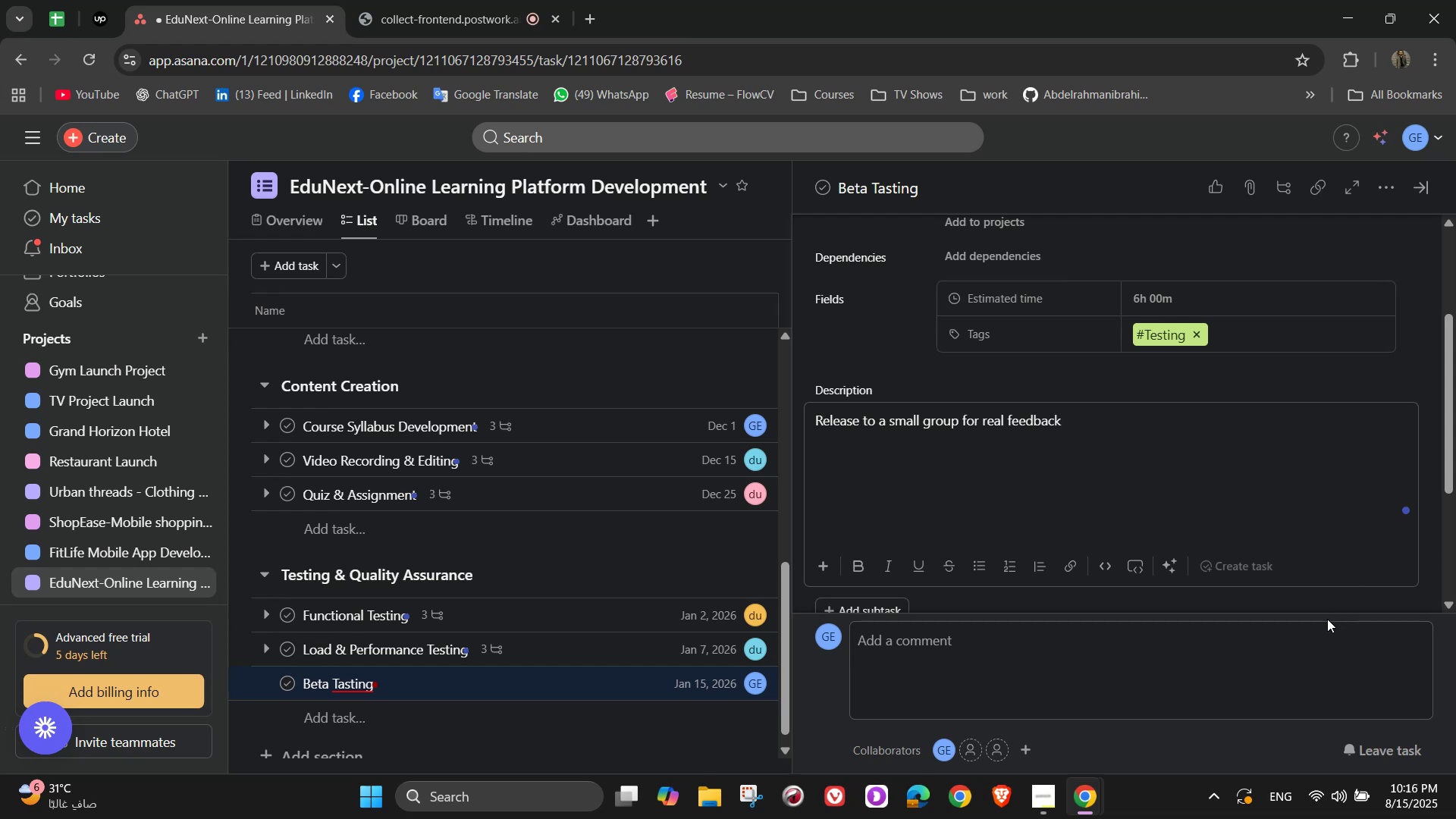 
scroll: coordinate [1140, 454], scroll_direction: down, amount: 2.0
 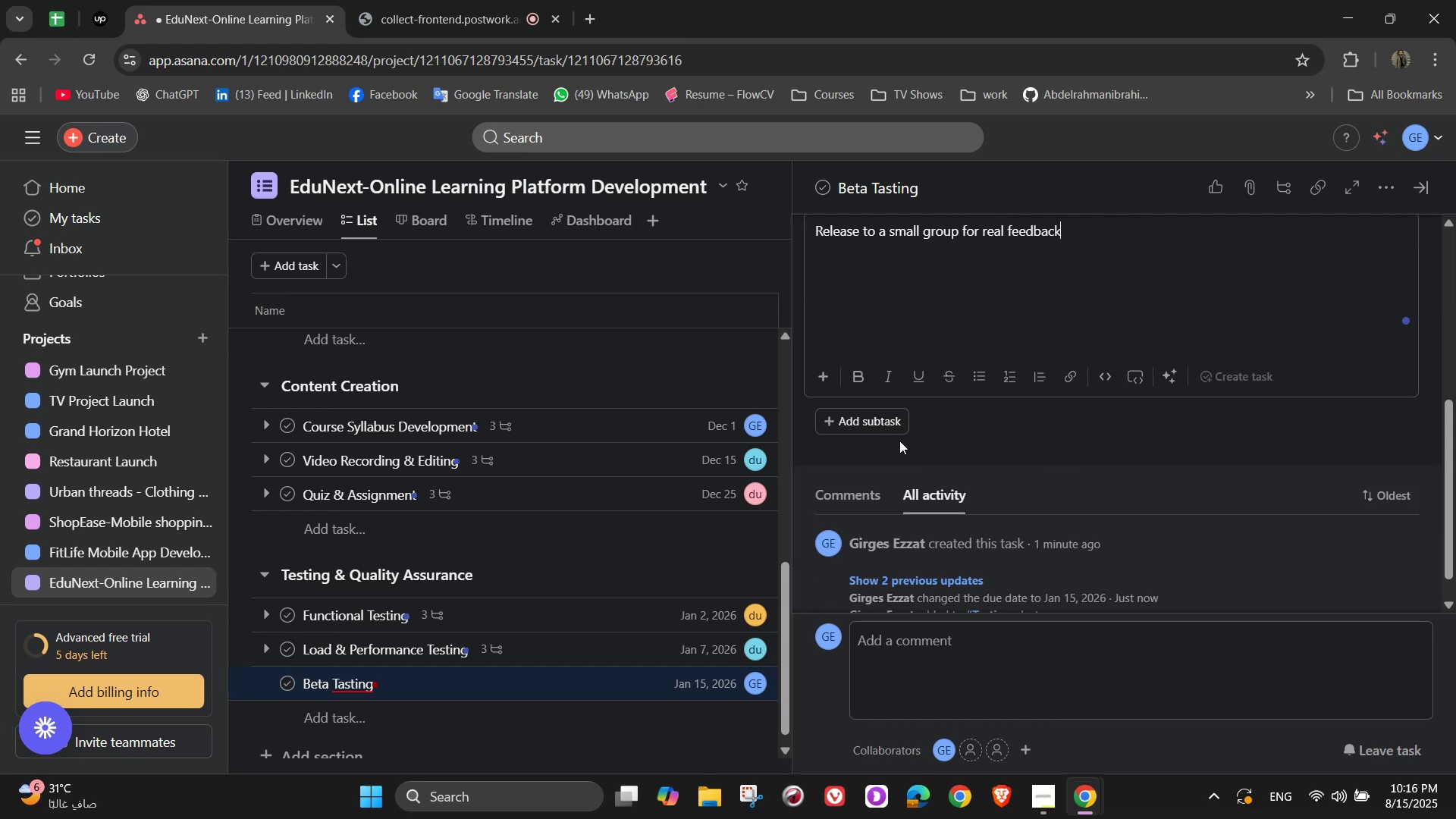 
left_click([883, 422])
 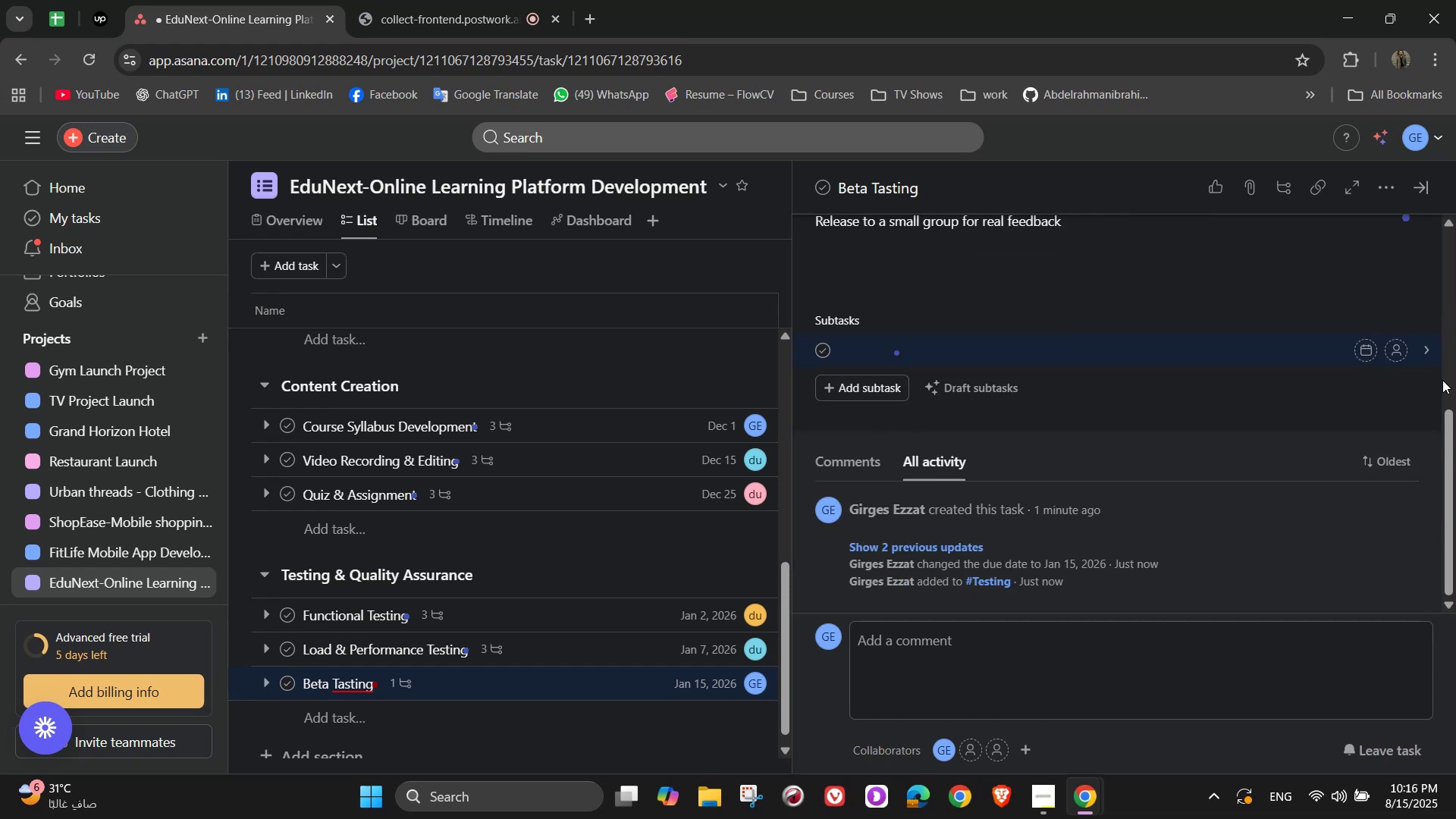 
wait(5.47)
 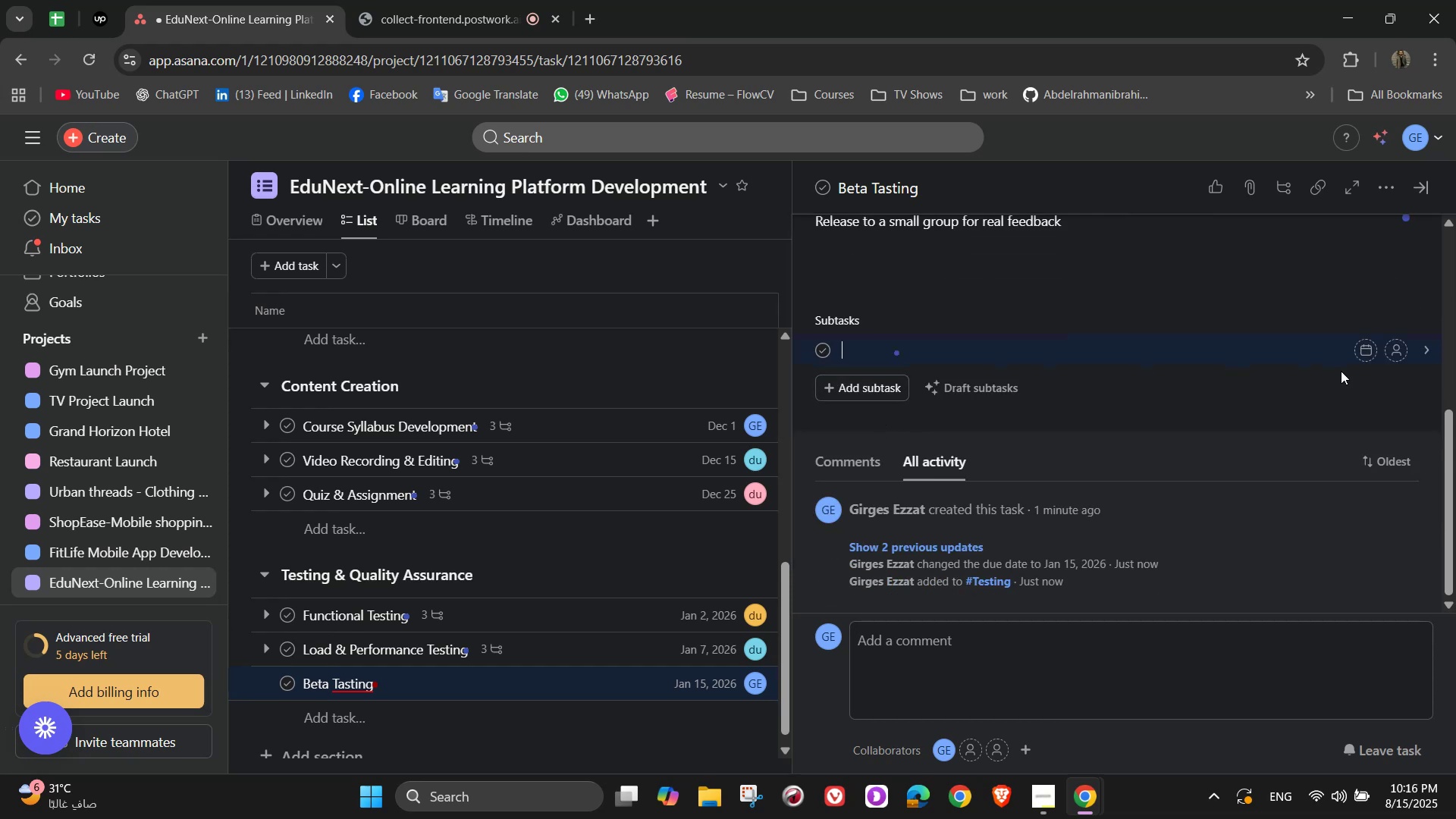 
type(Rev)
key(Backspace)
type(cruit beta users)
 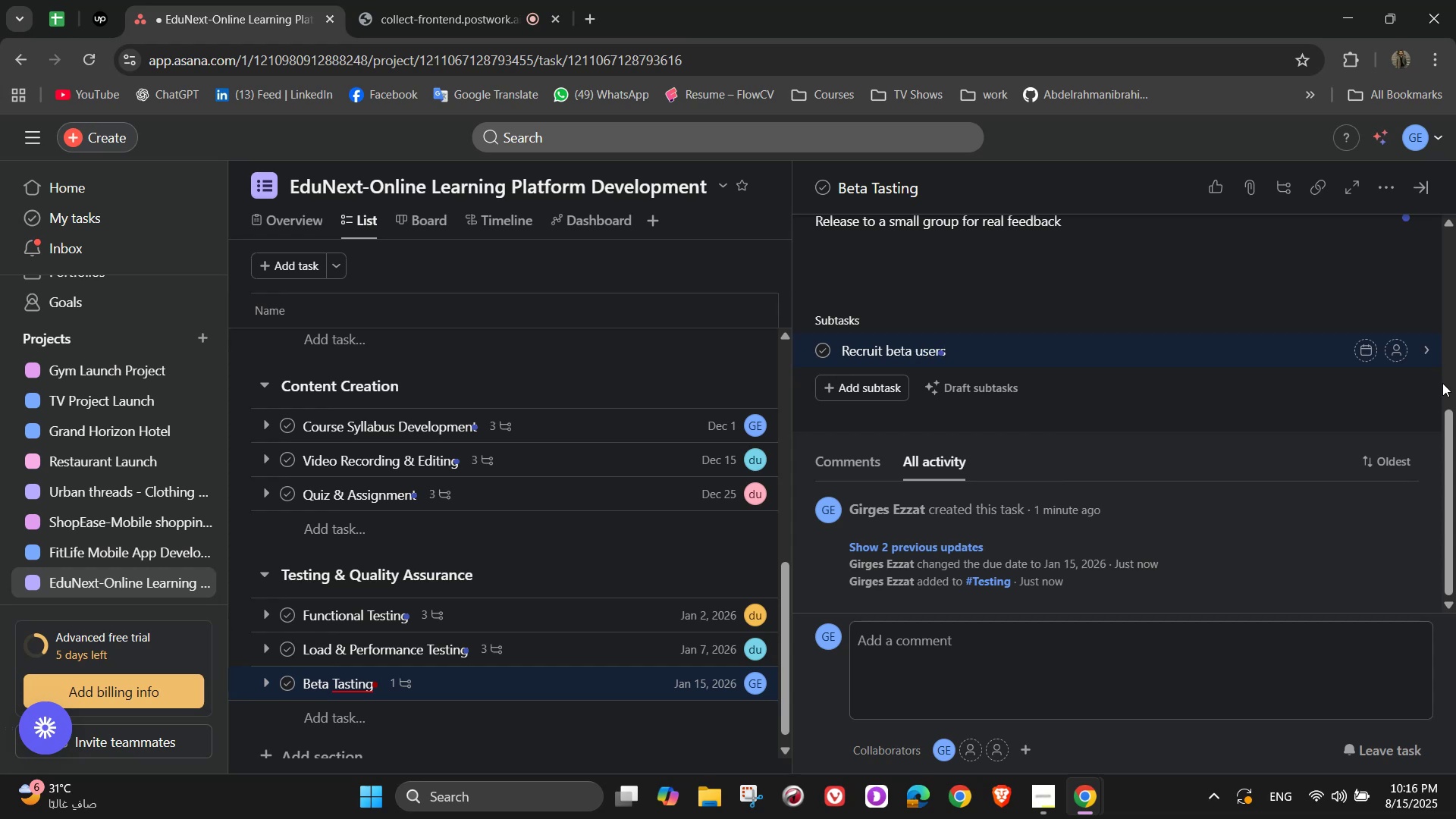 
key(Enter)
 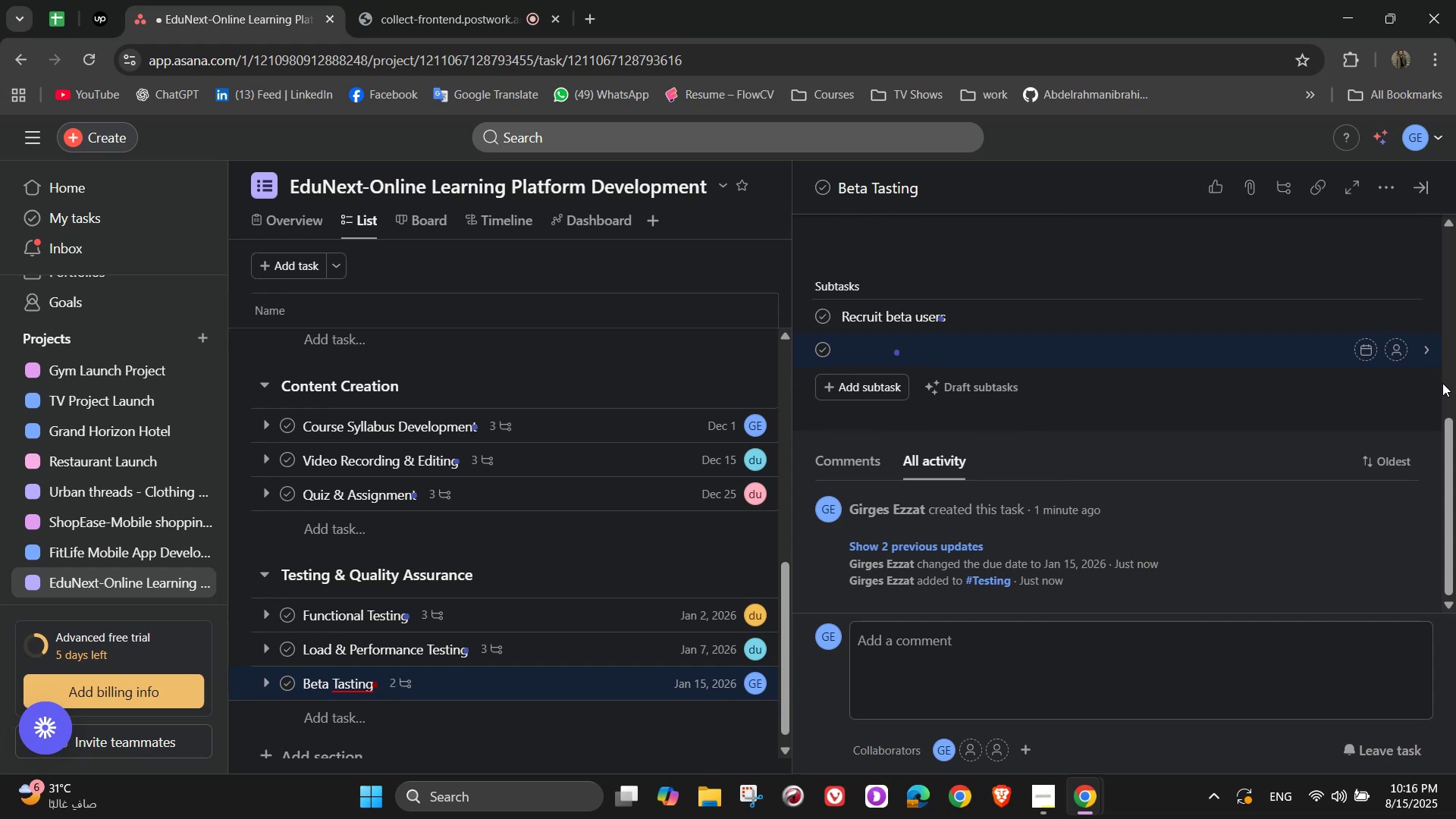 
scroll: coordinate [1401, 366], scroll_direction: down, amount: 1.0
 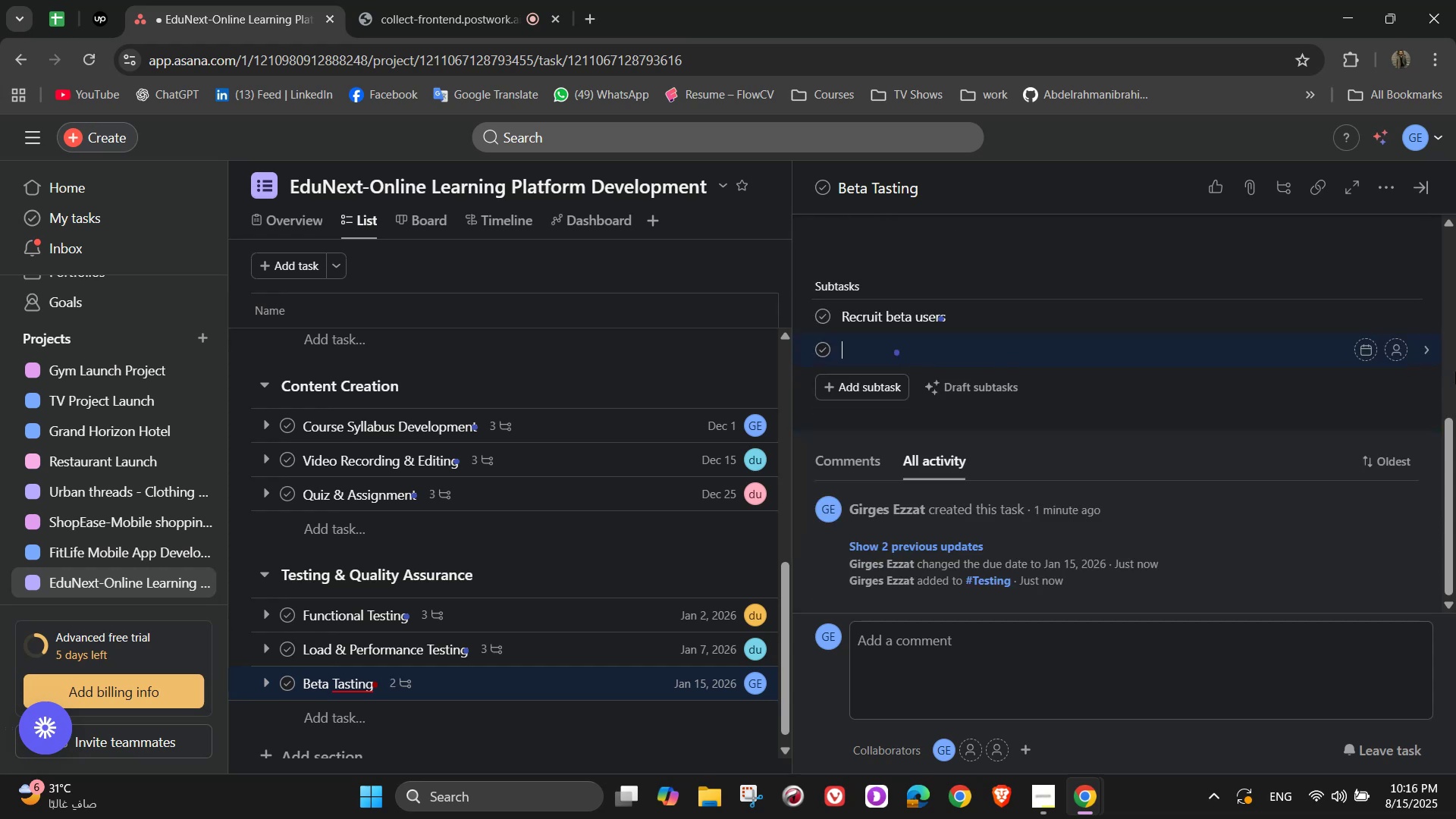 
wait(9.14)
 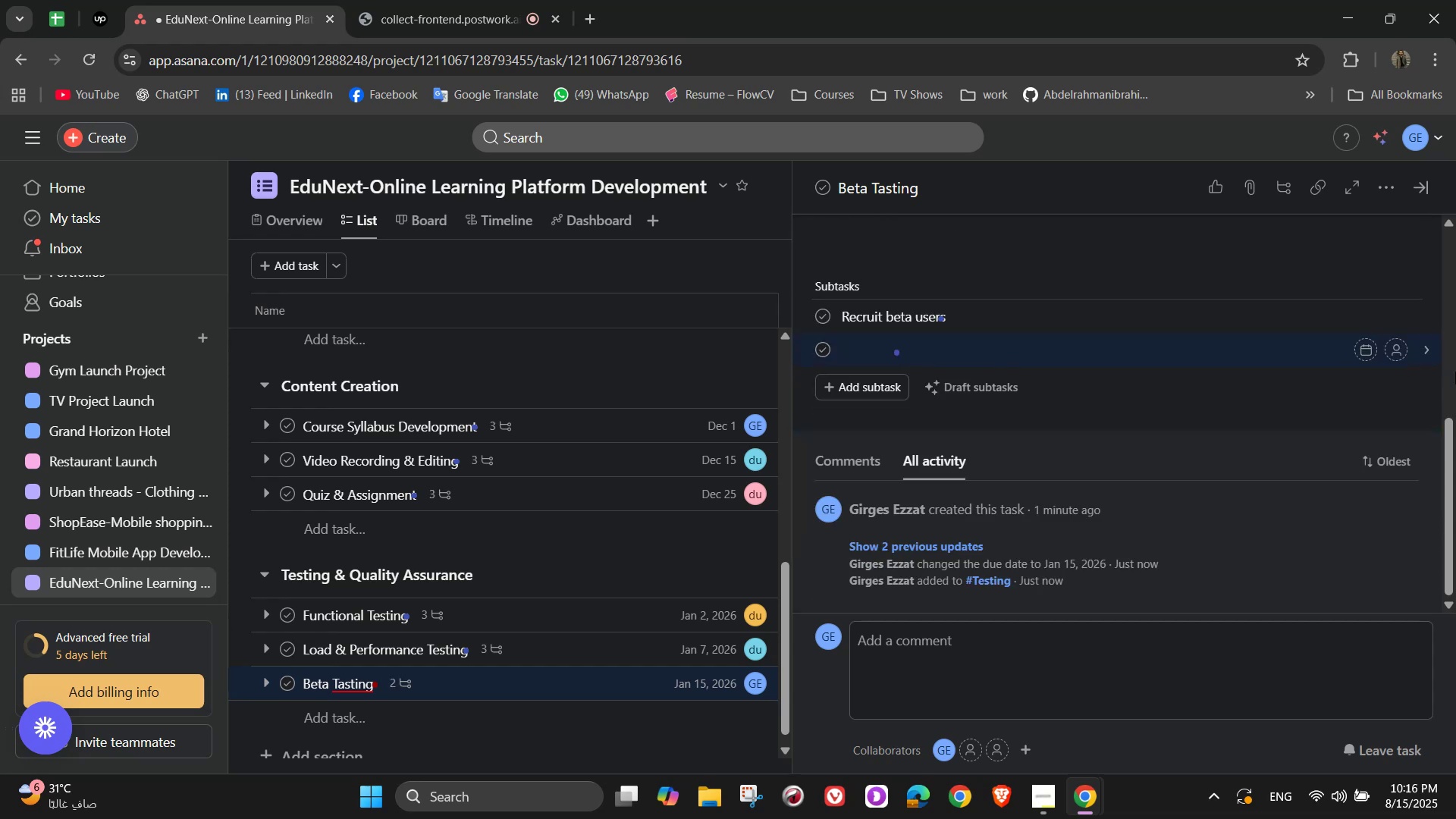 
type(Collect feedback )
 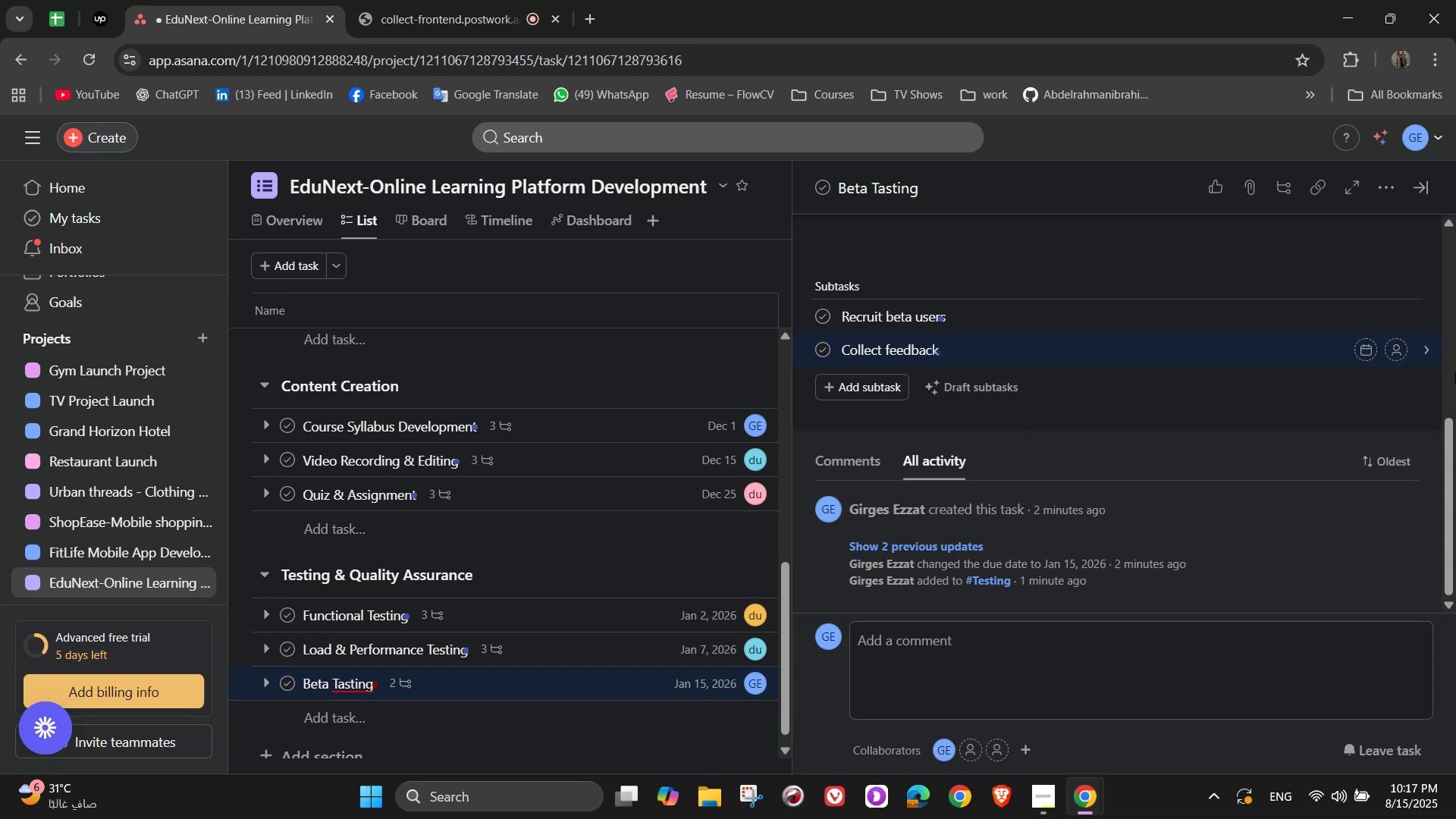 
key(Enter)
 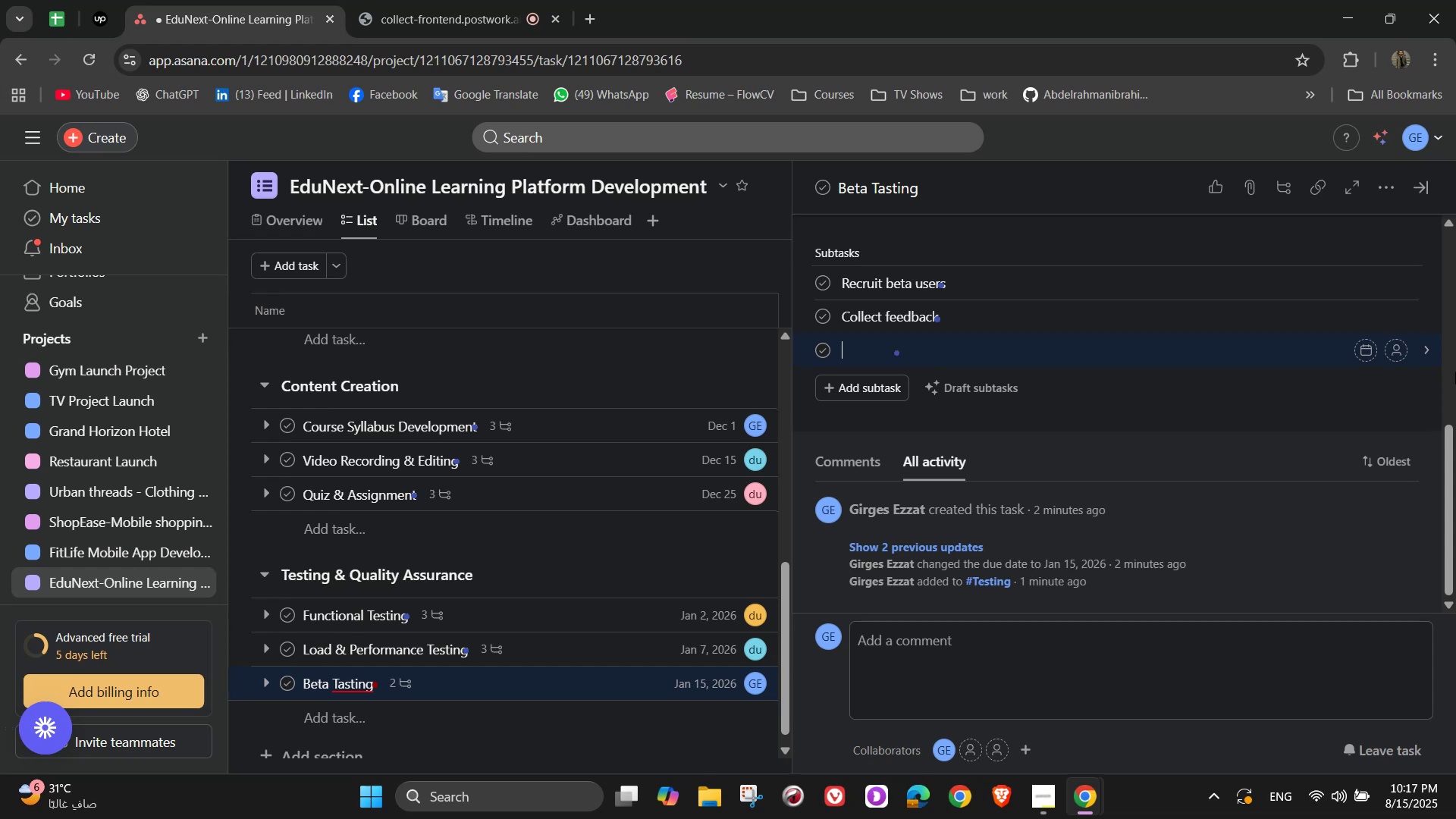 
type(Apply improvement)
 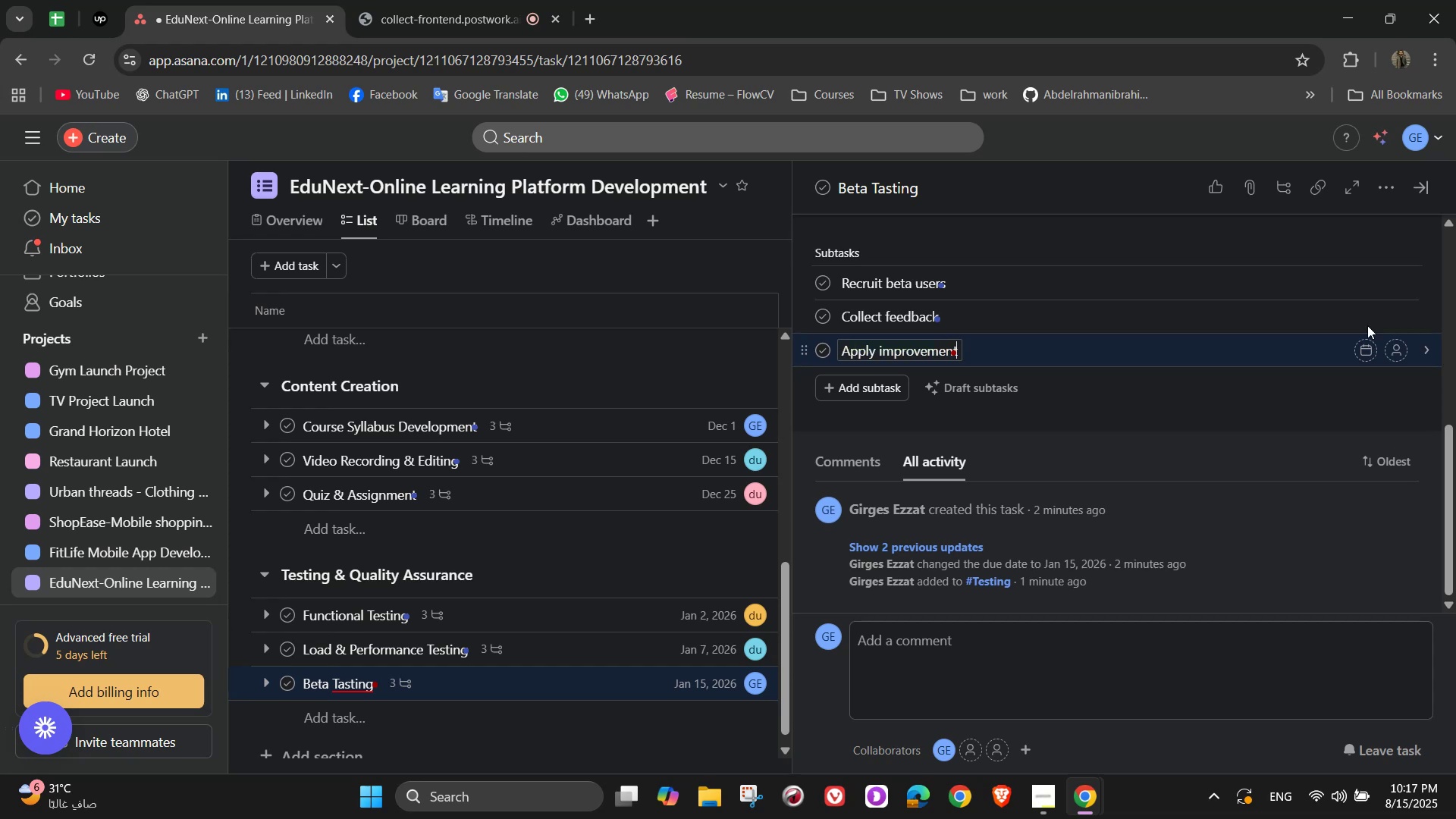 
left_click([1401, 278])
 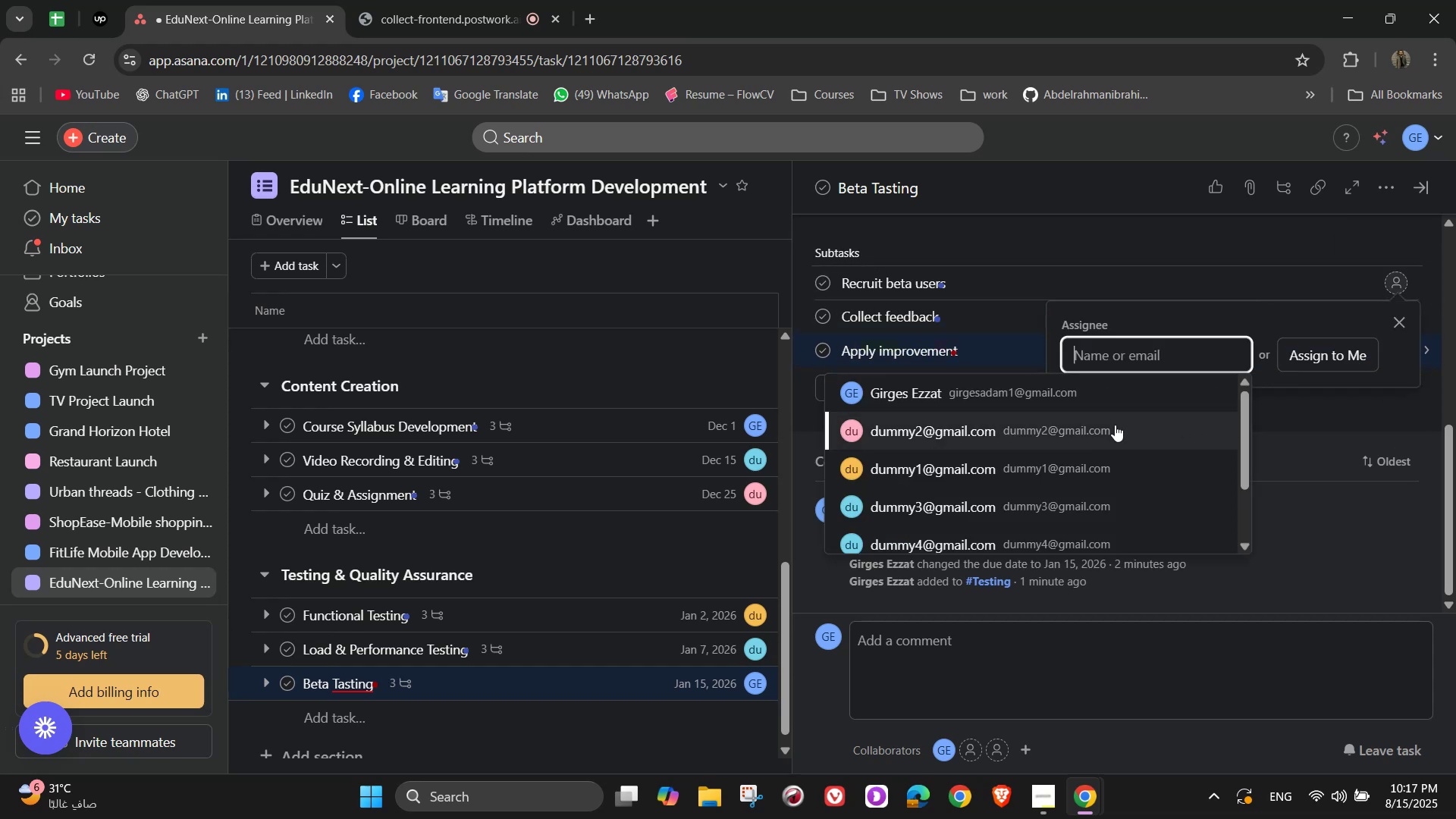 
left_click([1097, 399])
 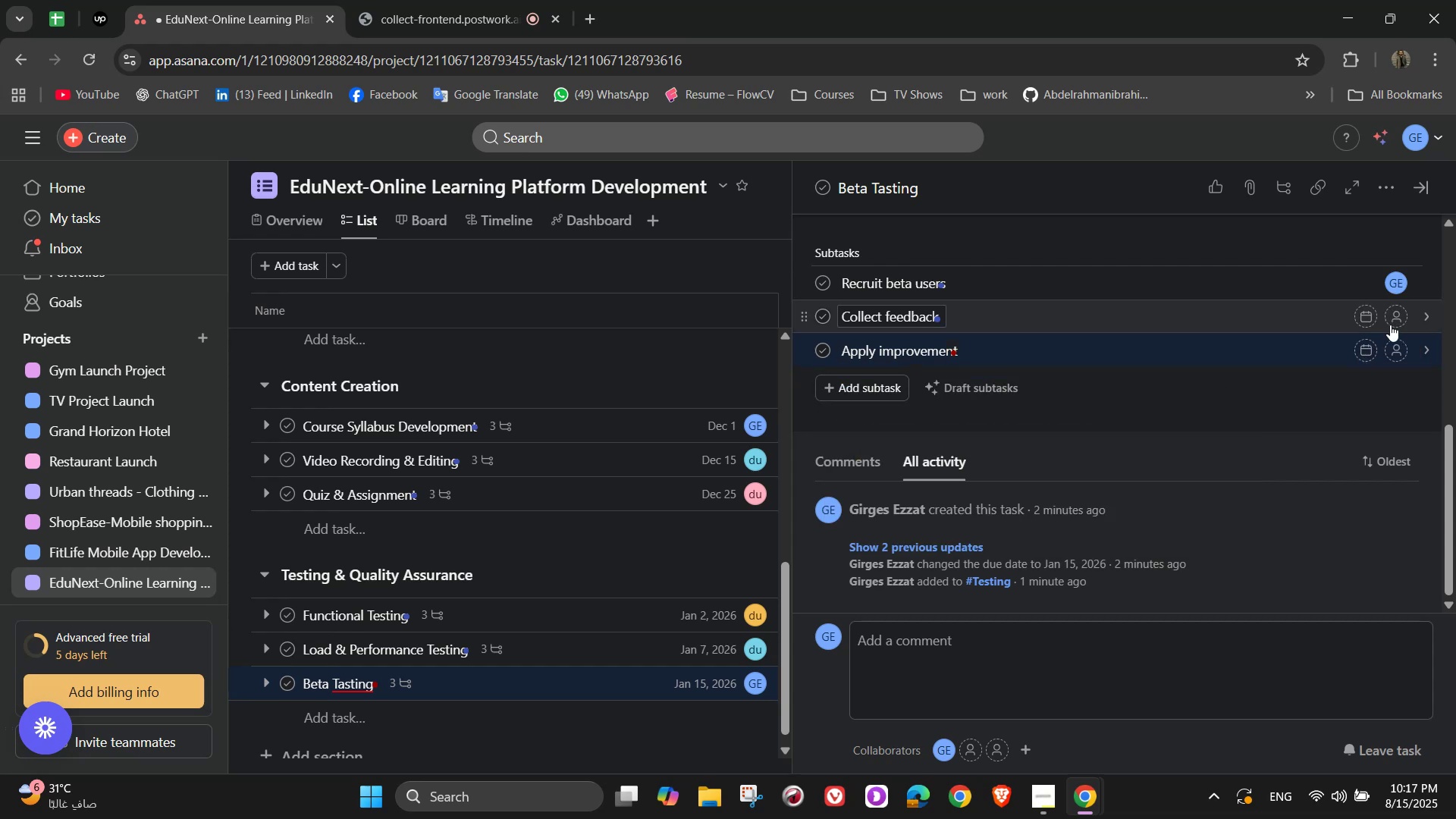 
left_click([1393, 322])
 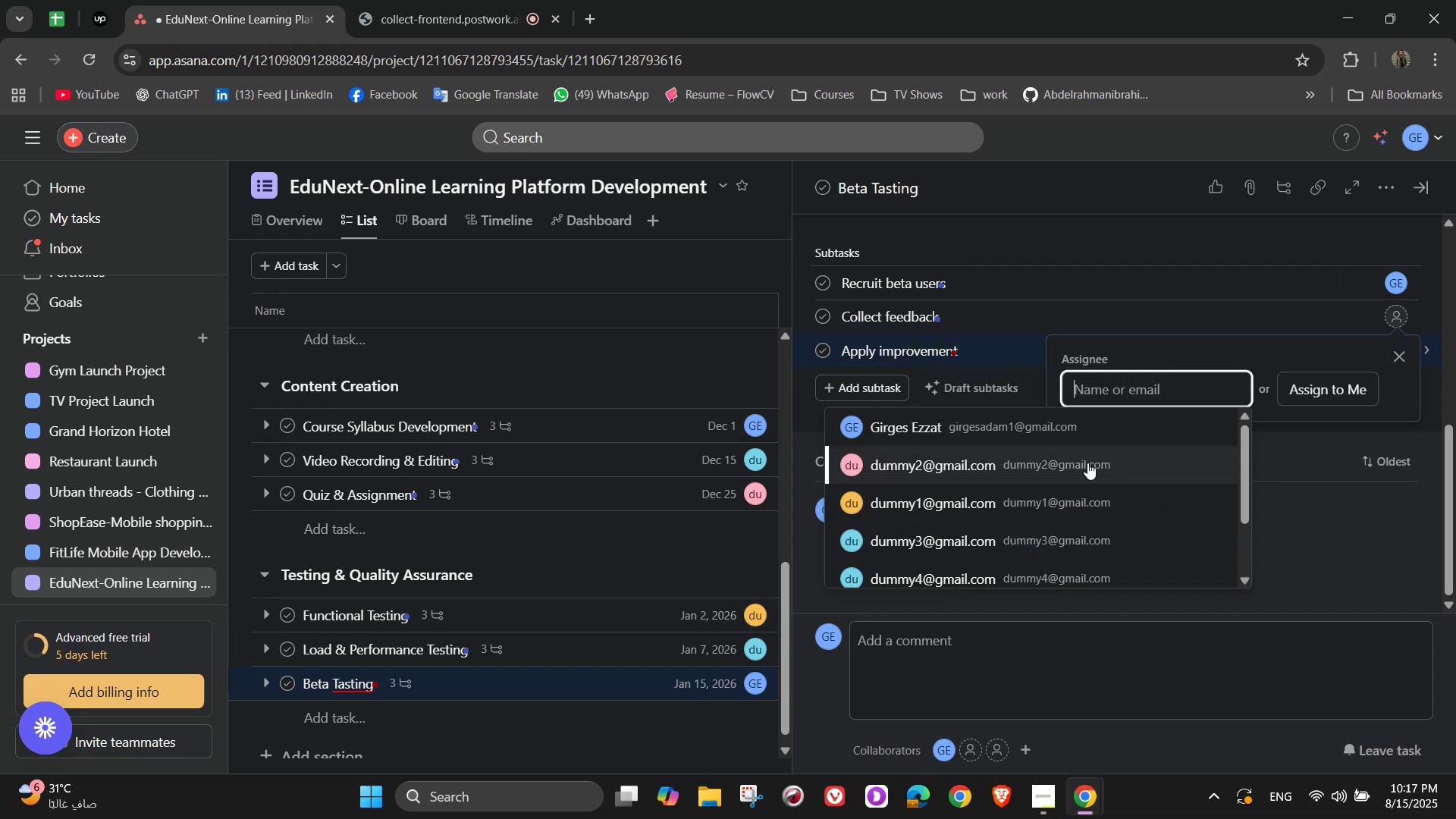 
left_click([1078, 466])
 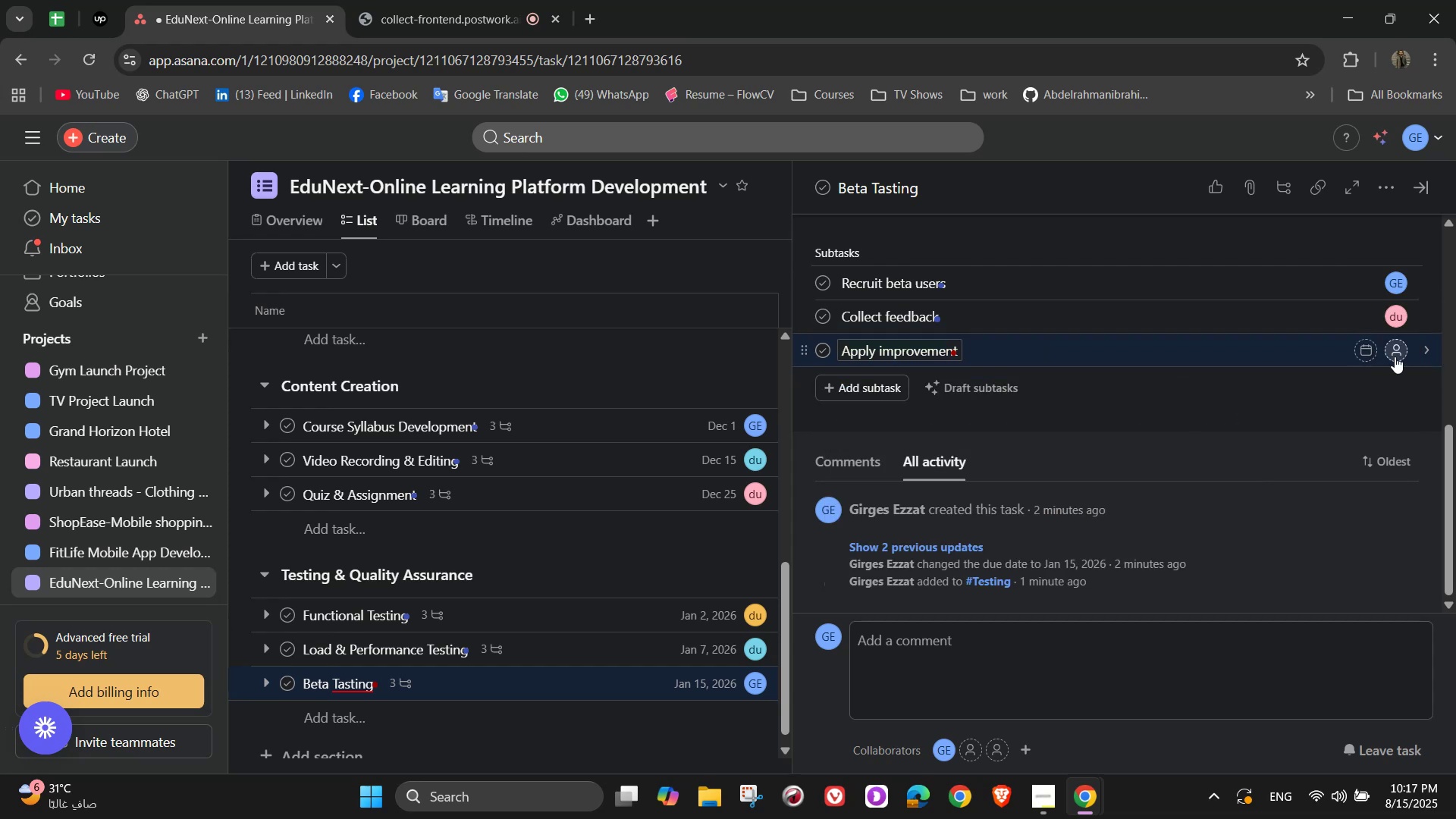 
left_click([1397, 357])
 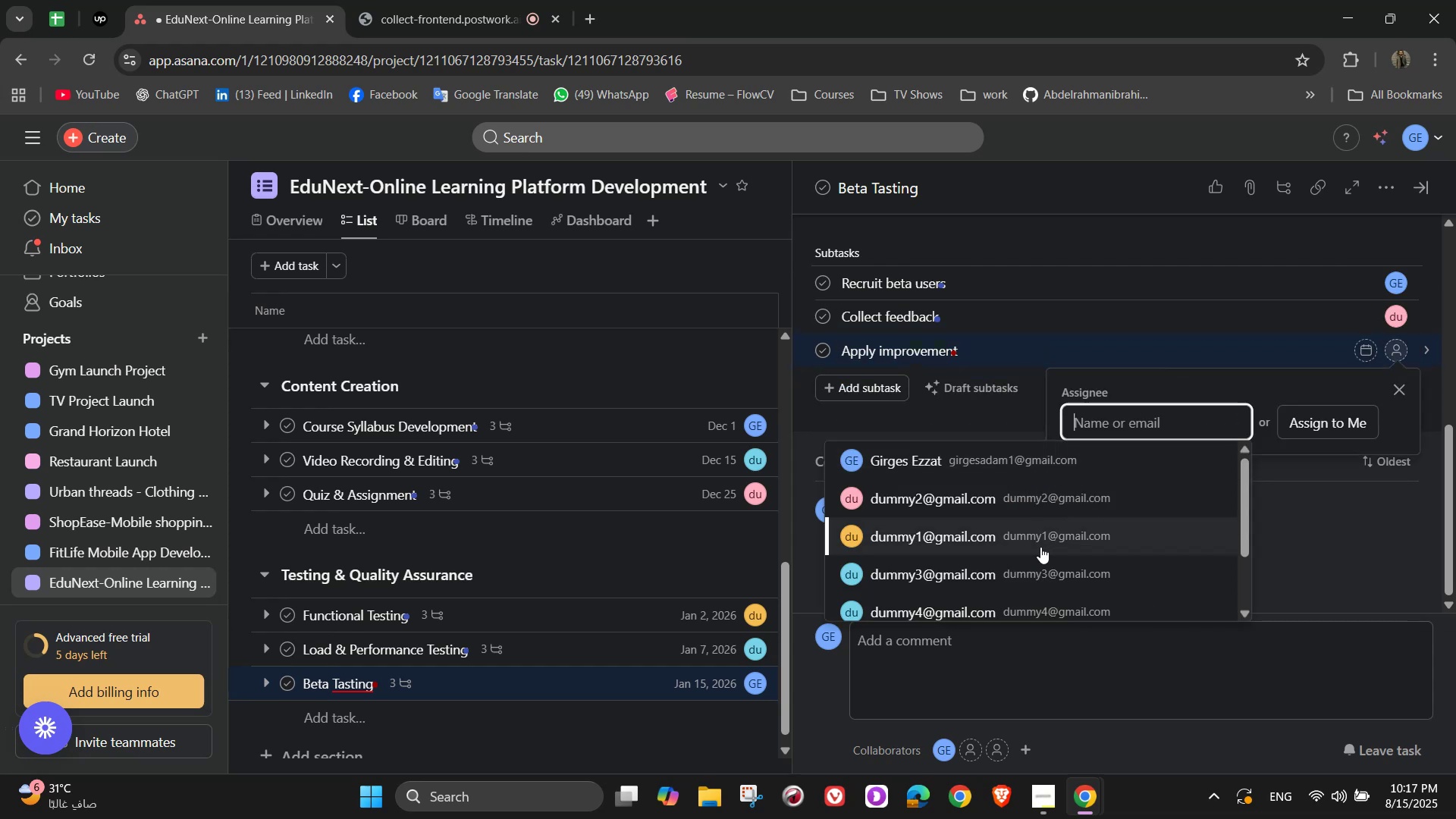 
left_click([1040, 548])
 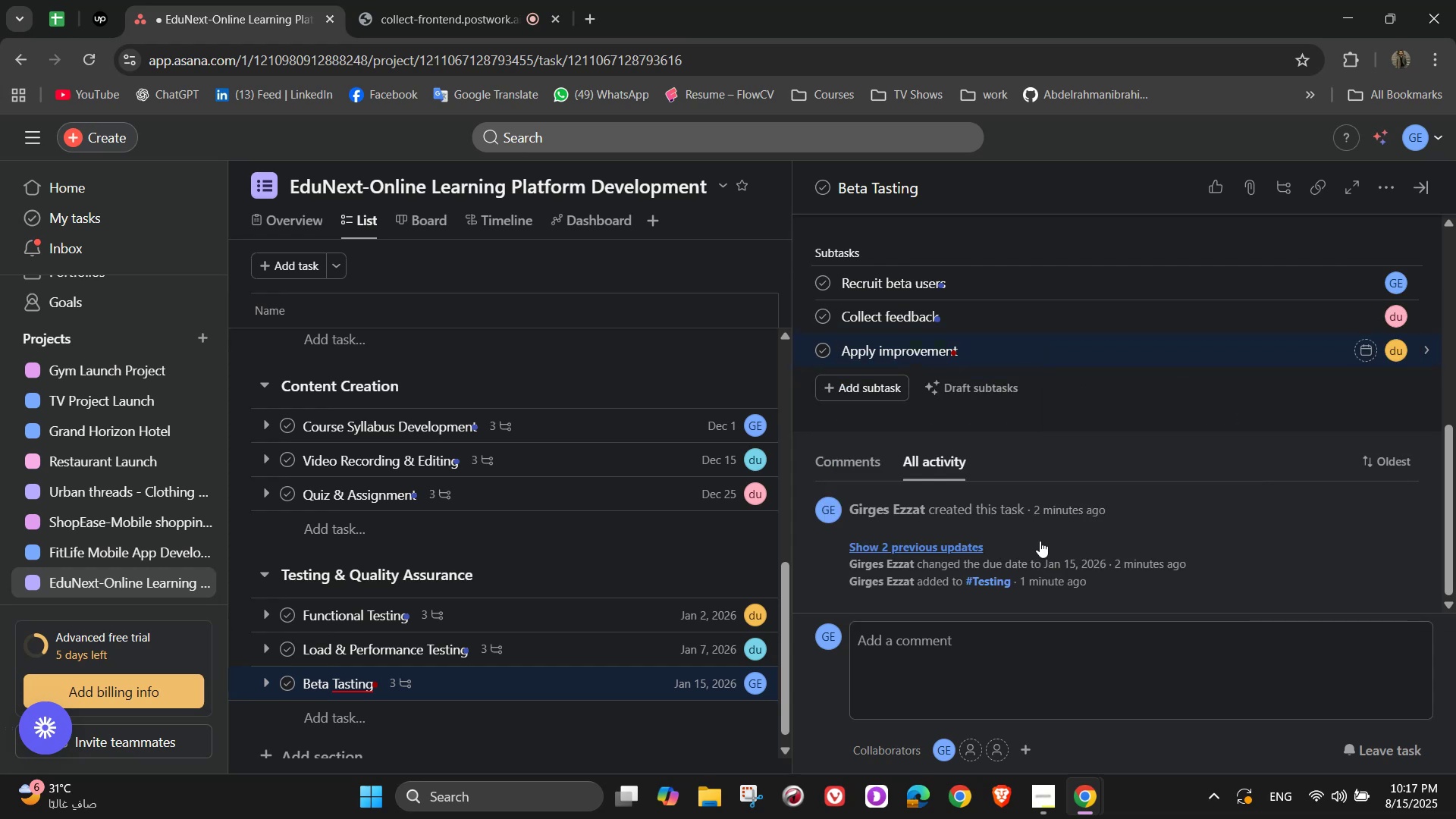 
scroll: coordinate [1122, 484], scroll_direction: up, amount: 7.0
 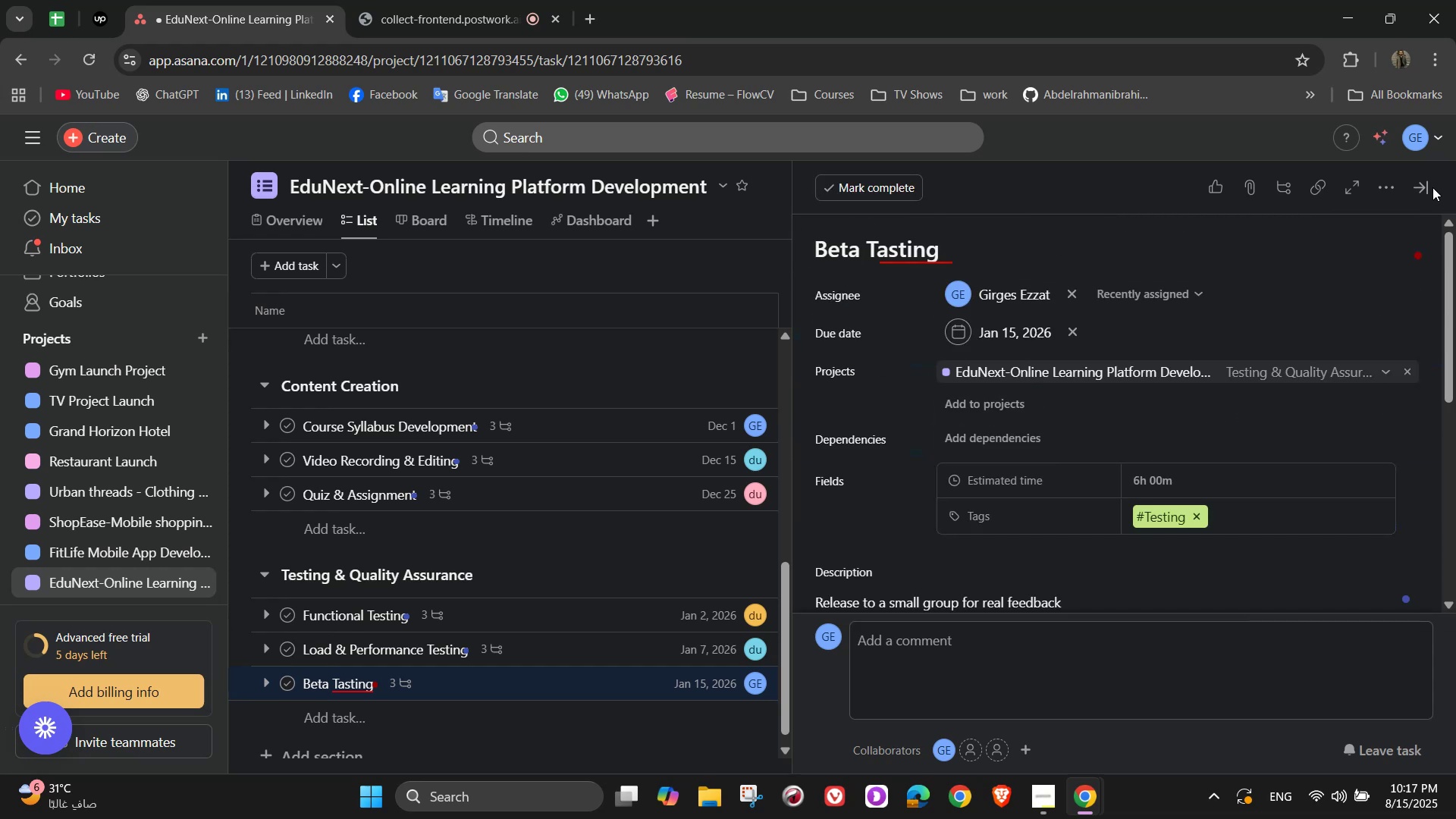 
left_click([1424, 184])
 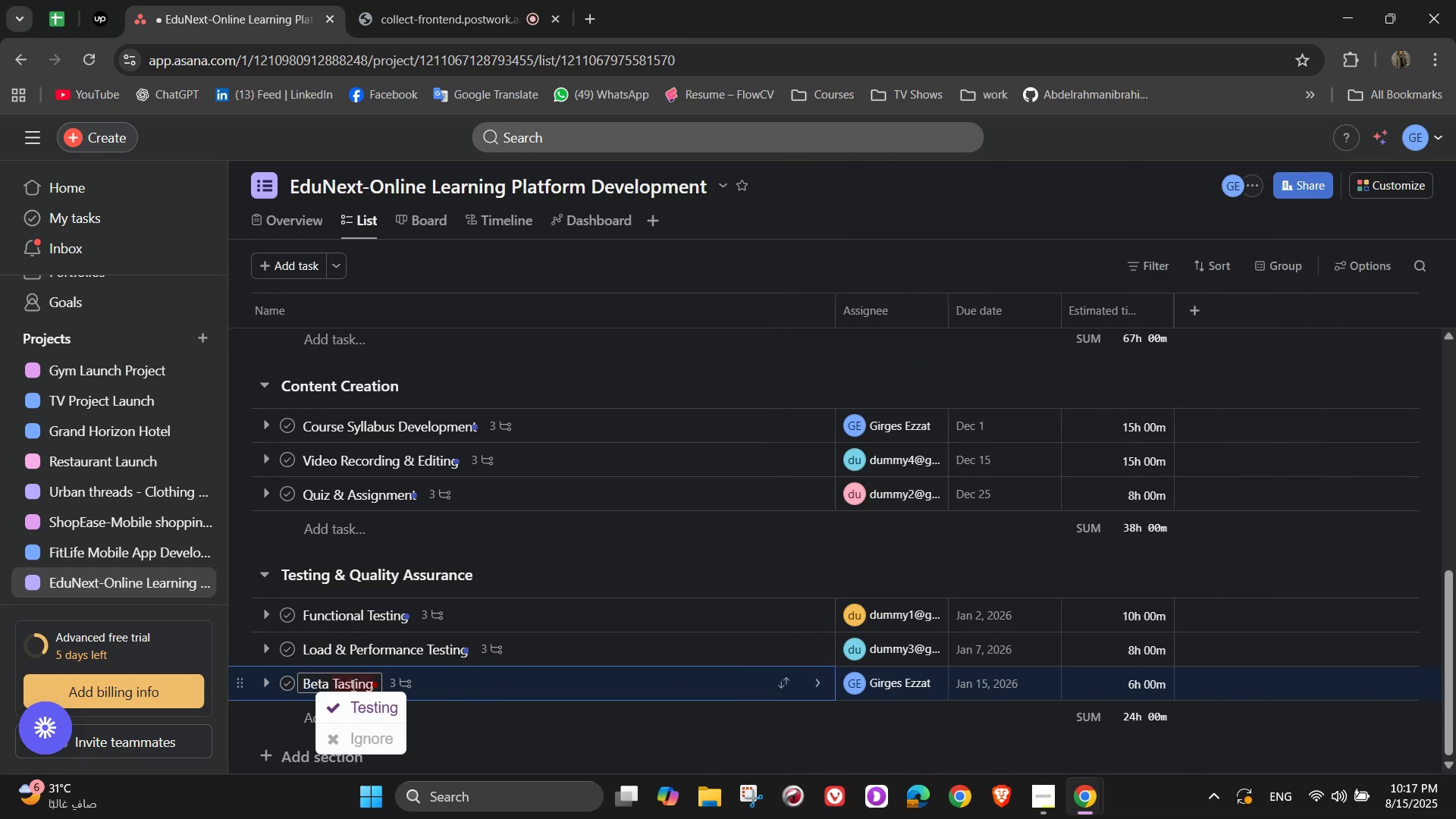 
left_click([360, 708])
 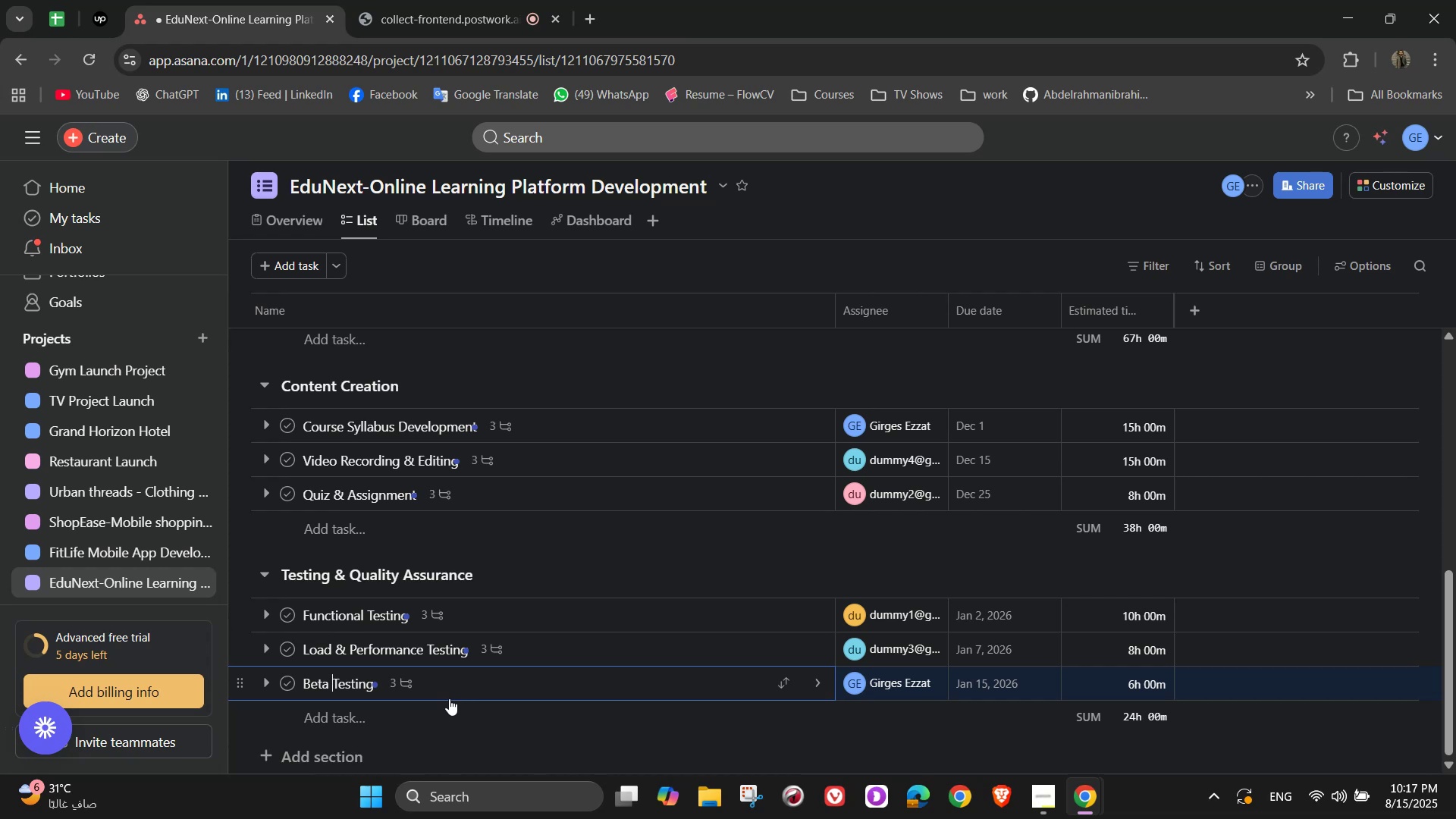 
left_click([325, 748])
 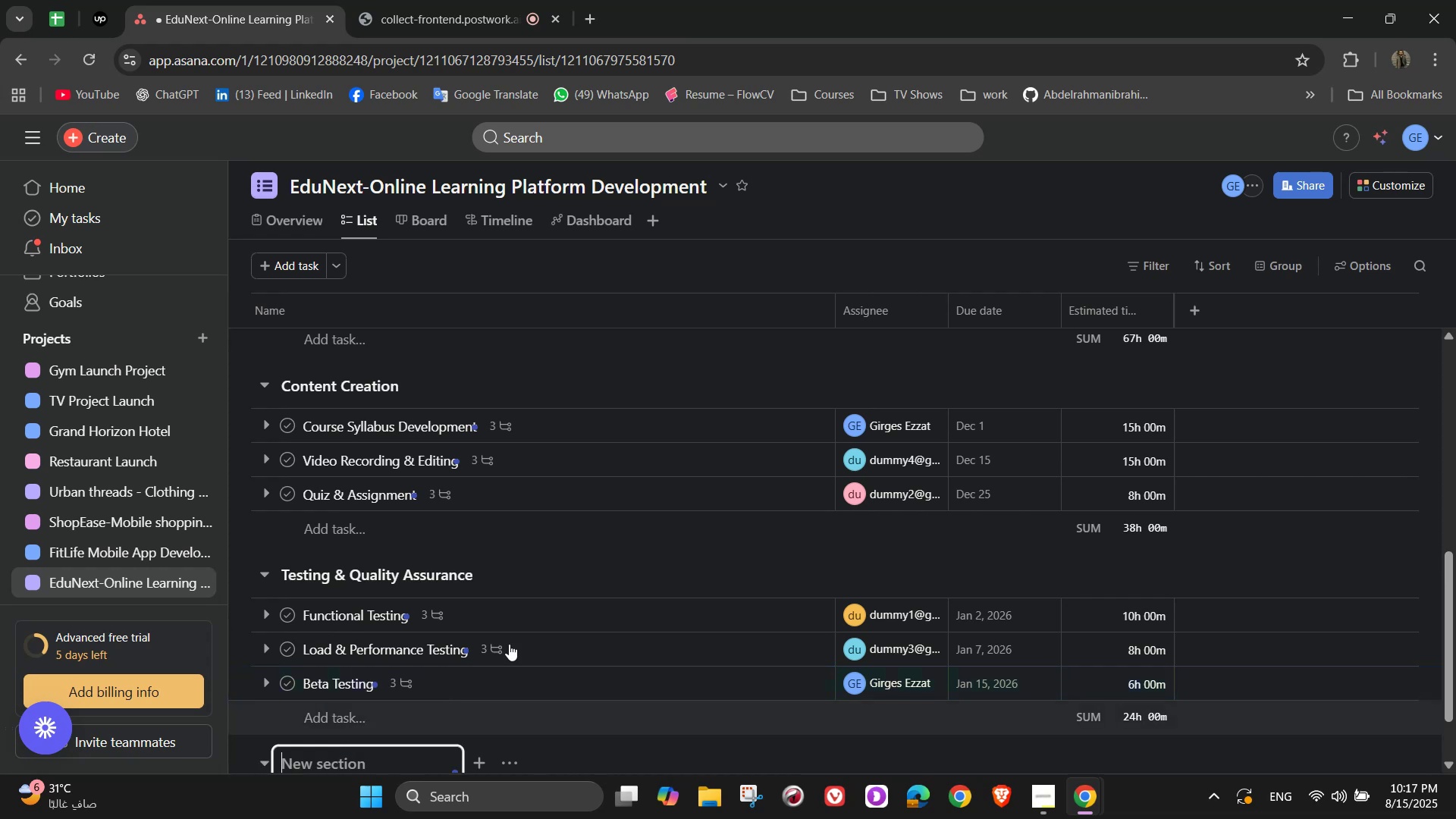 
scroll: coordinate [823, 530], scroll_direction: down, amount: 2.0
 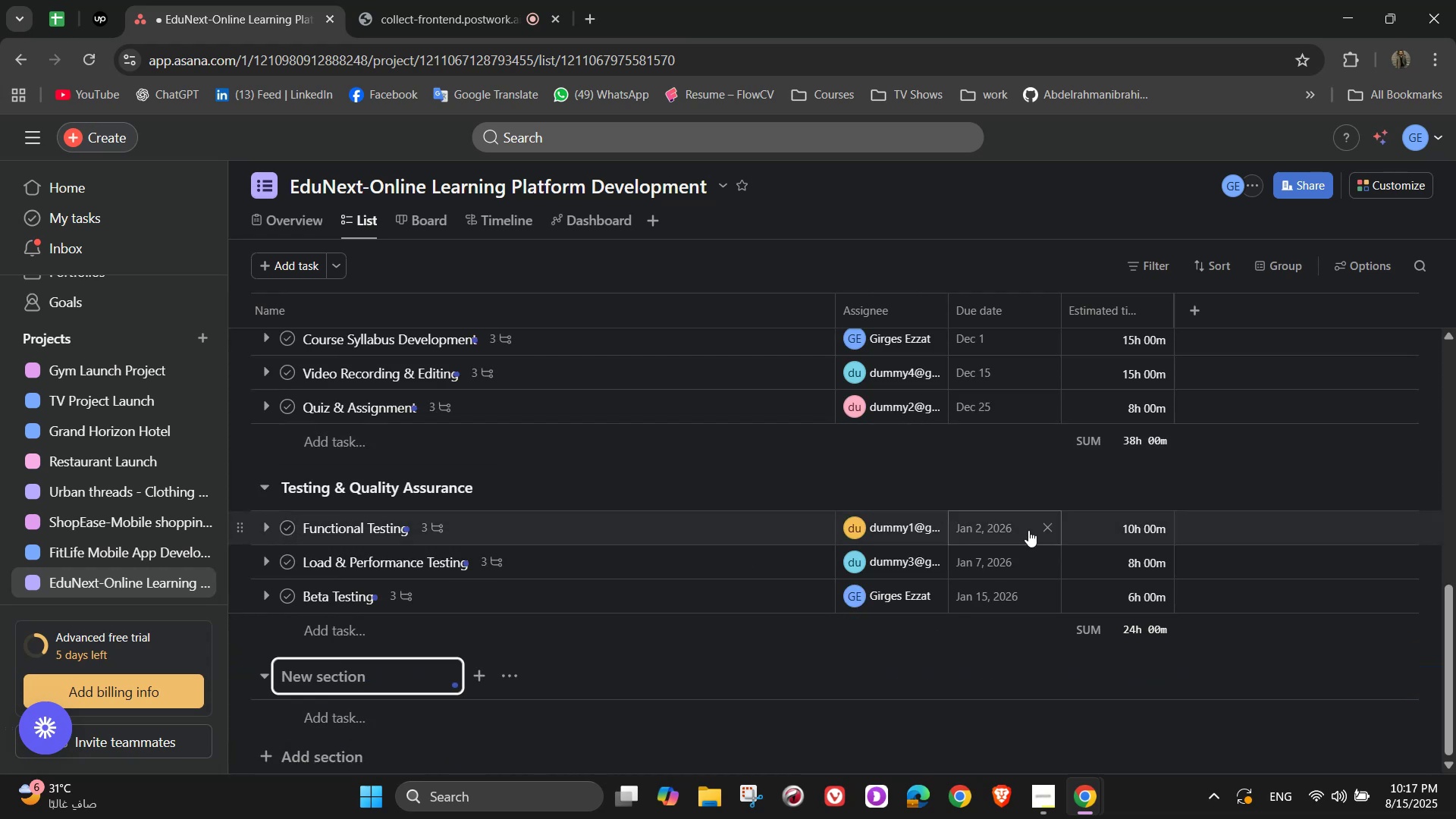 
type(Marketing & Pre-Launch)
 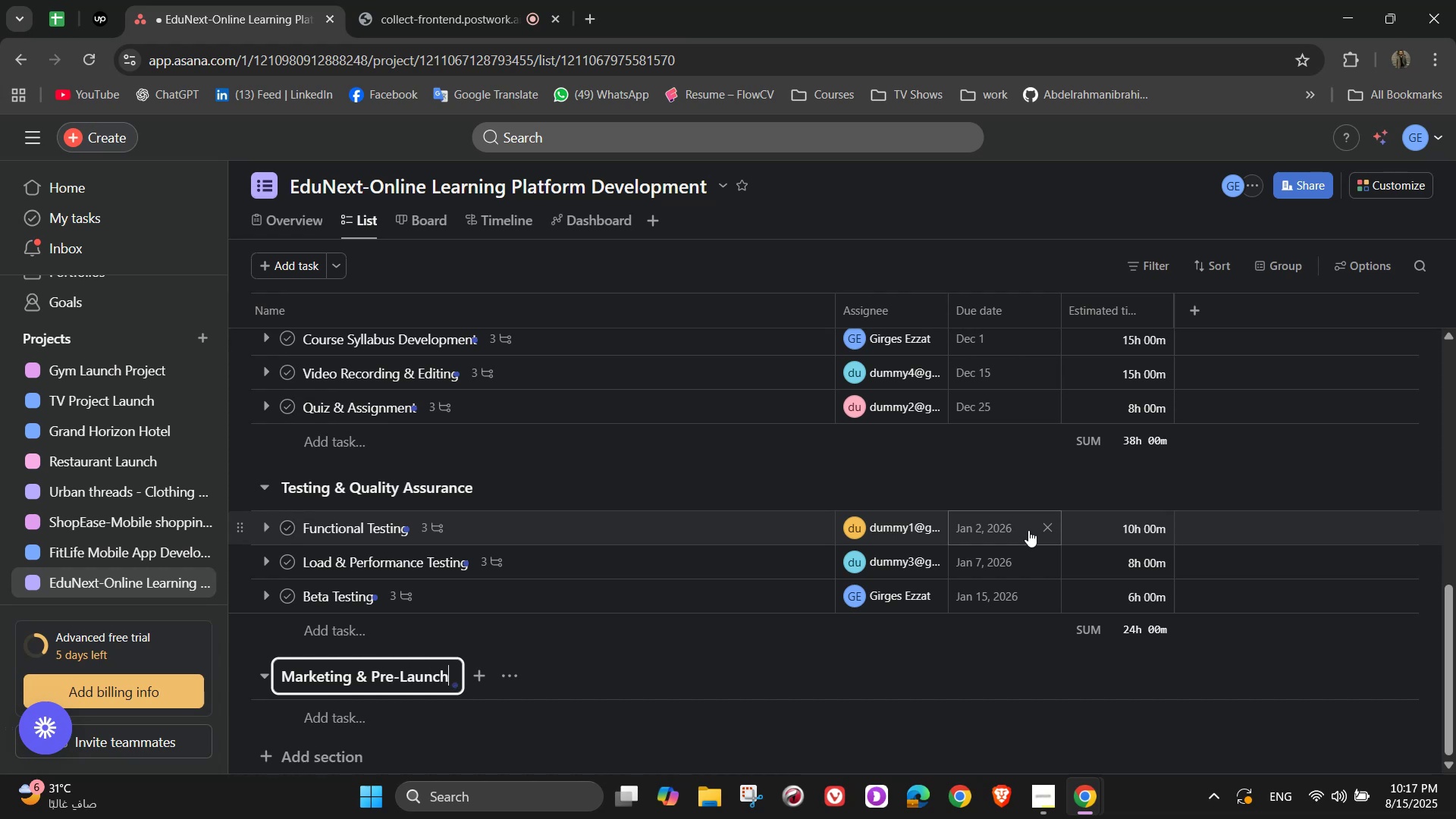 
wait(21.57)
 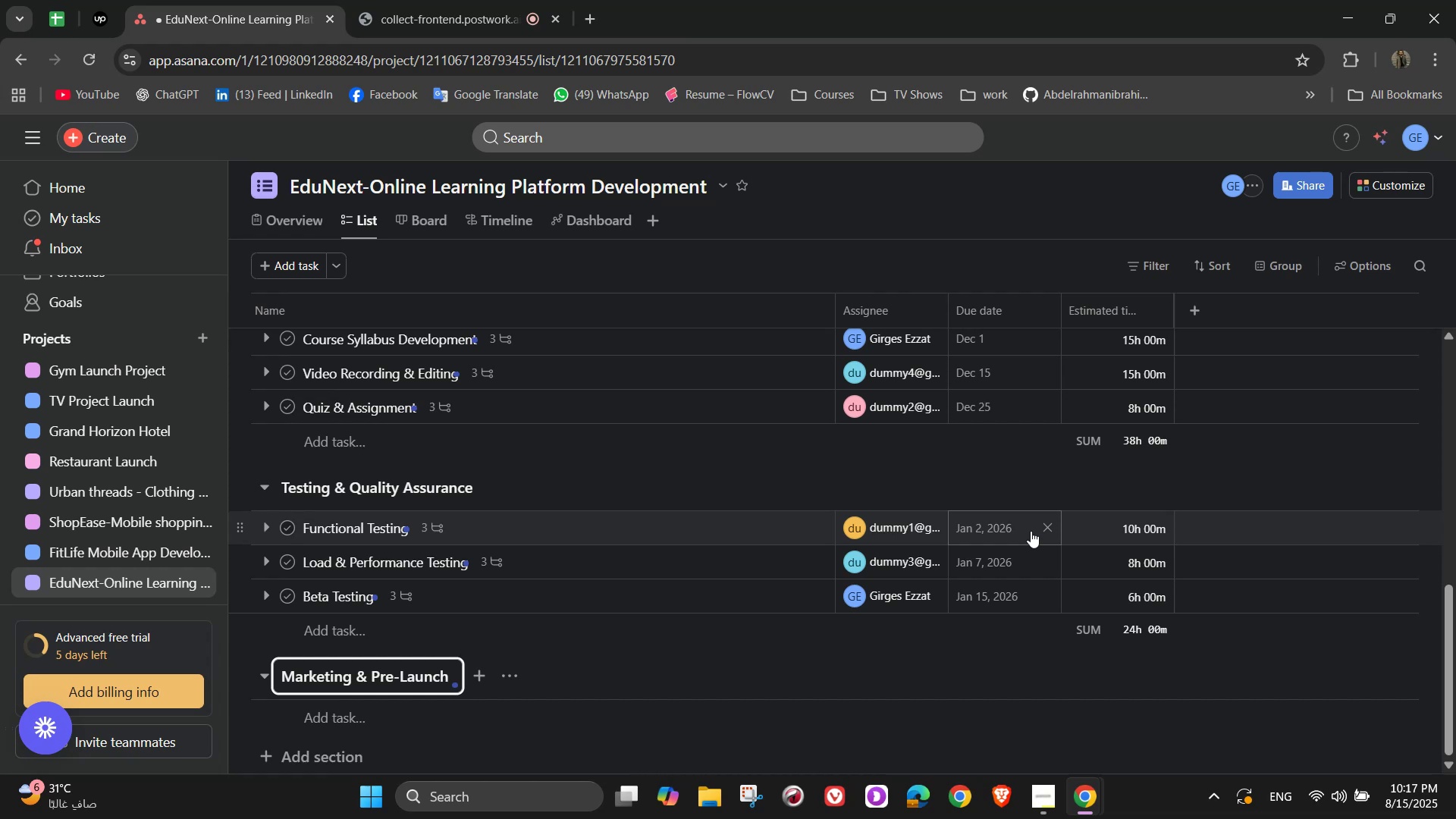 
left_click([398, 708])
 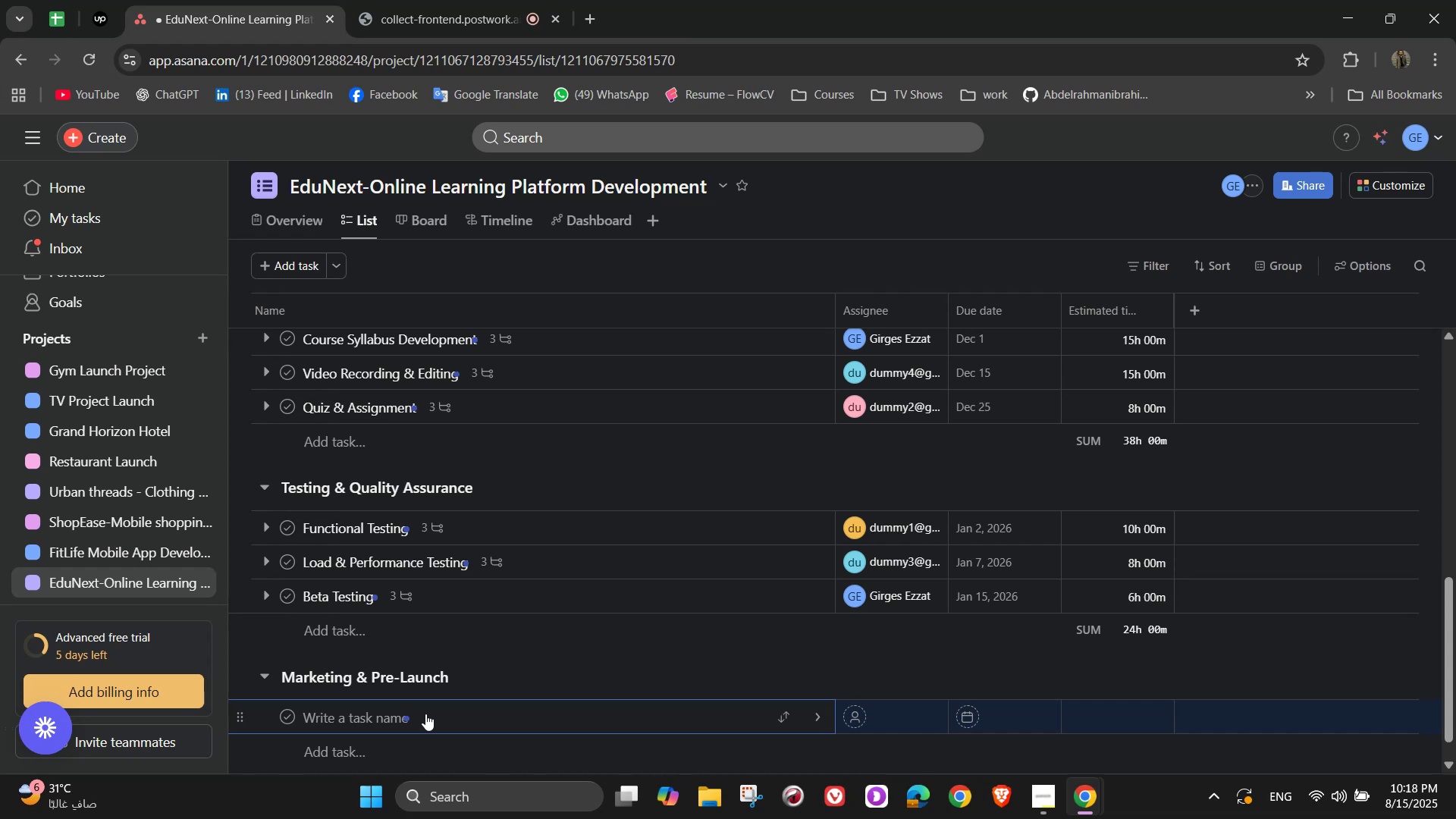 
wait(13.13)
 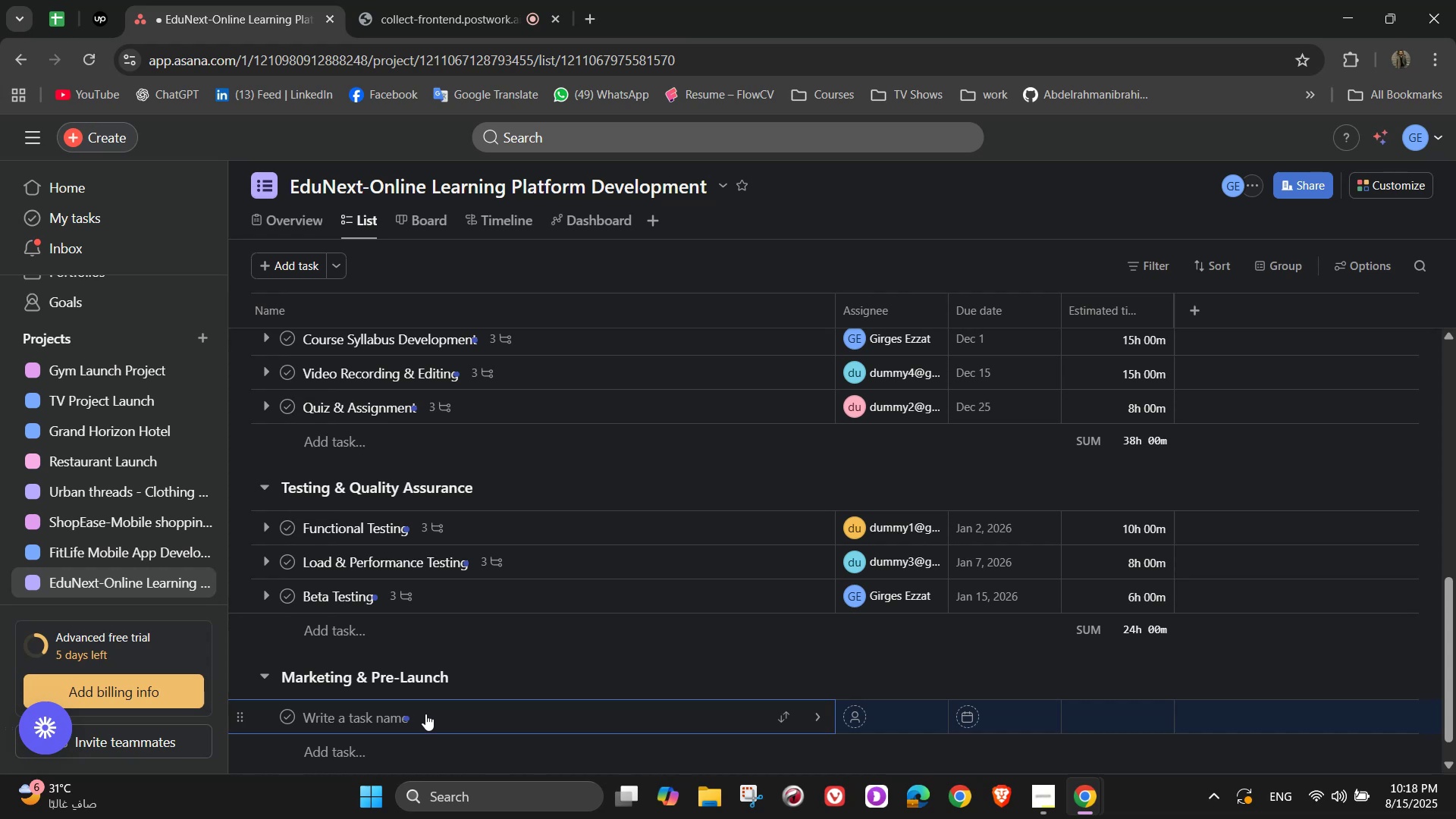 
scroll: coordinate [1085, 635], scroll_direction: down, amount: 1.0
 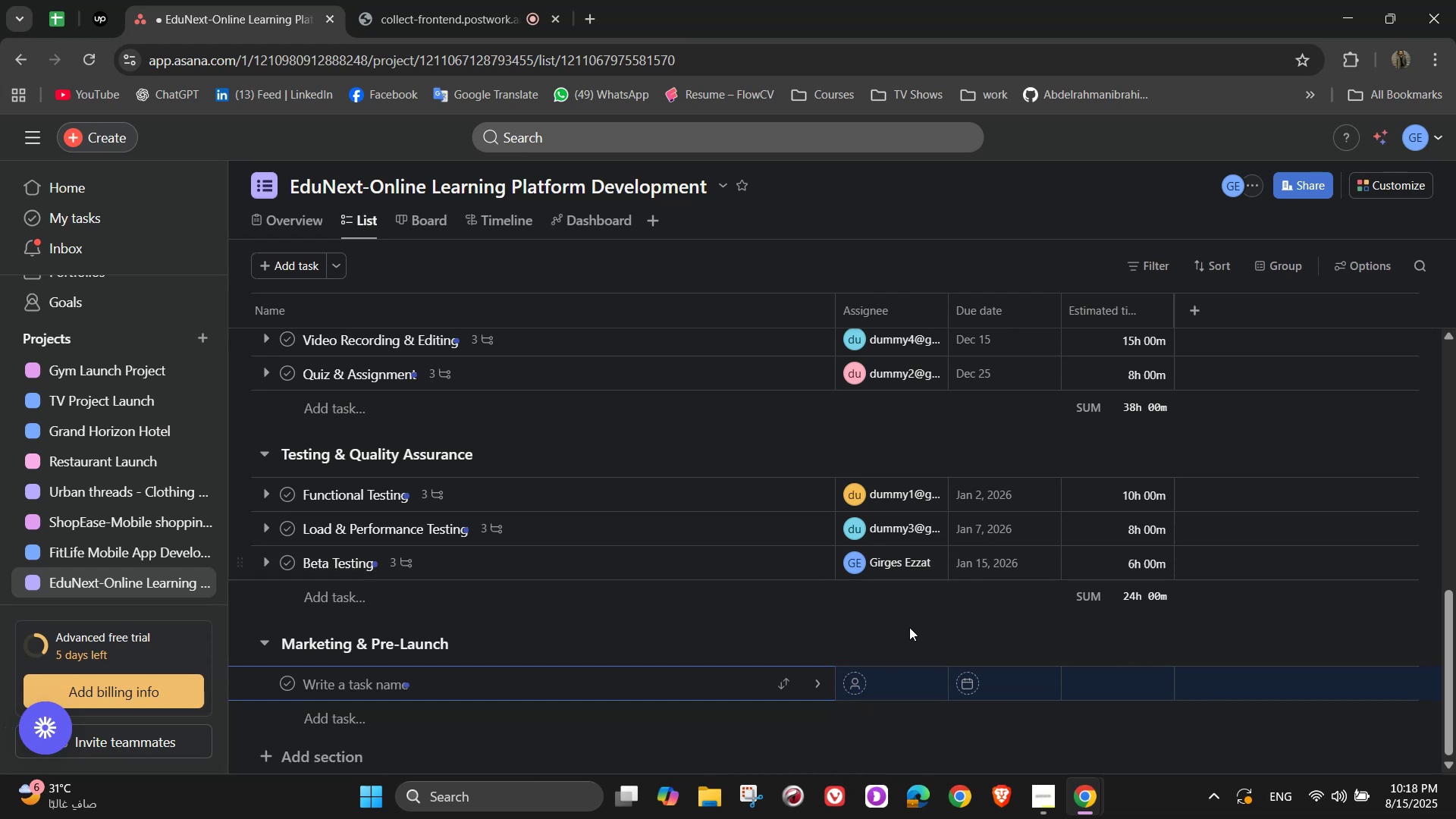 
left_click([815, 679])
 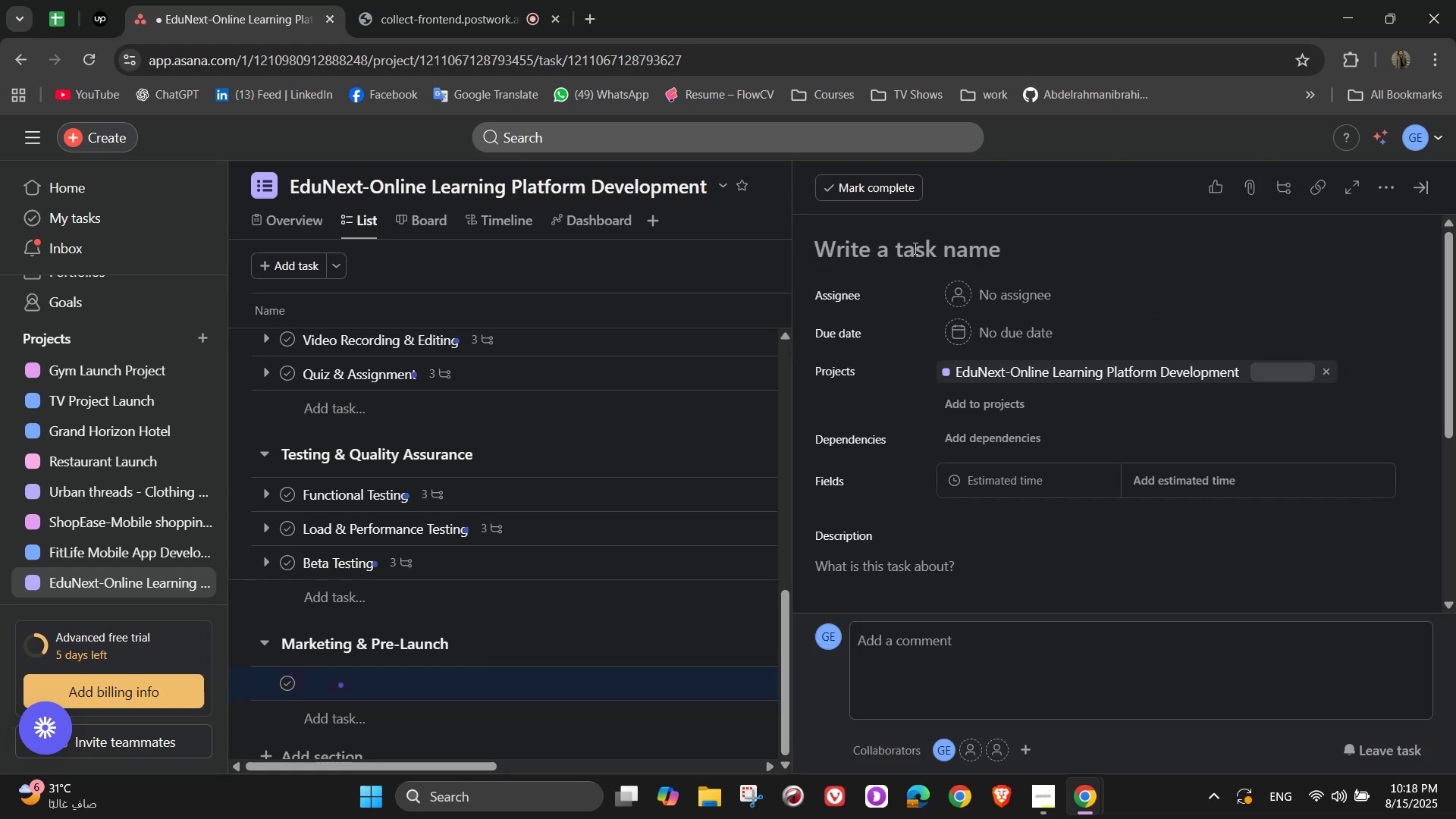 
left_click([901, 261])
 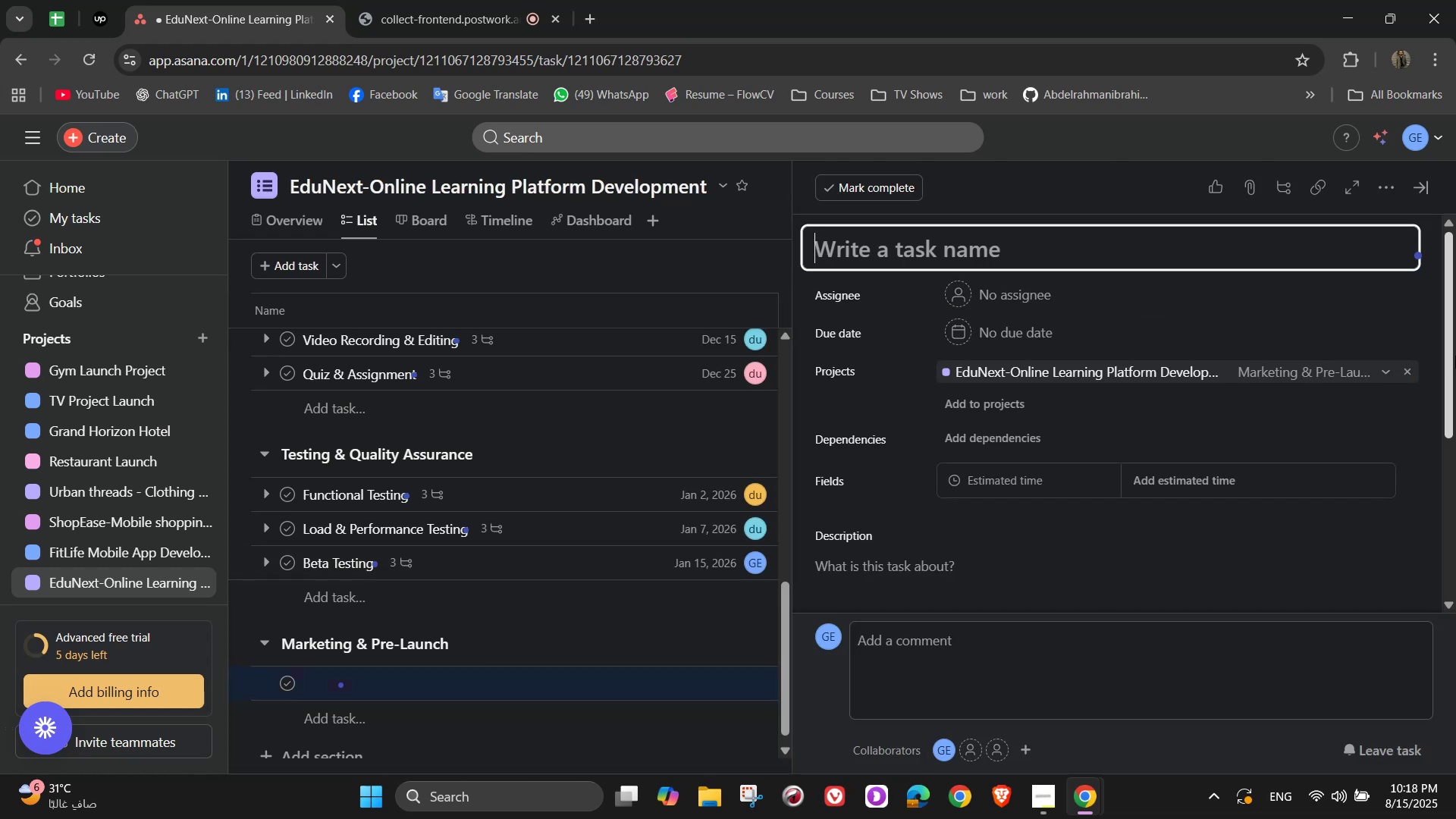 
type(Brand Identity)
 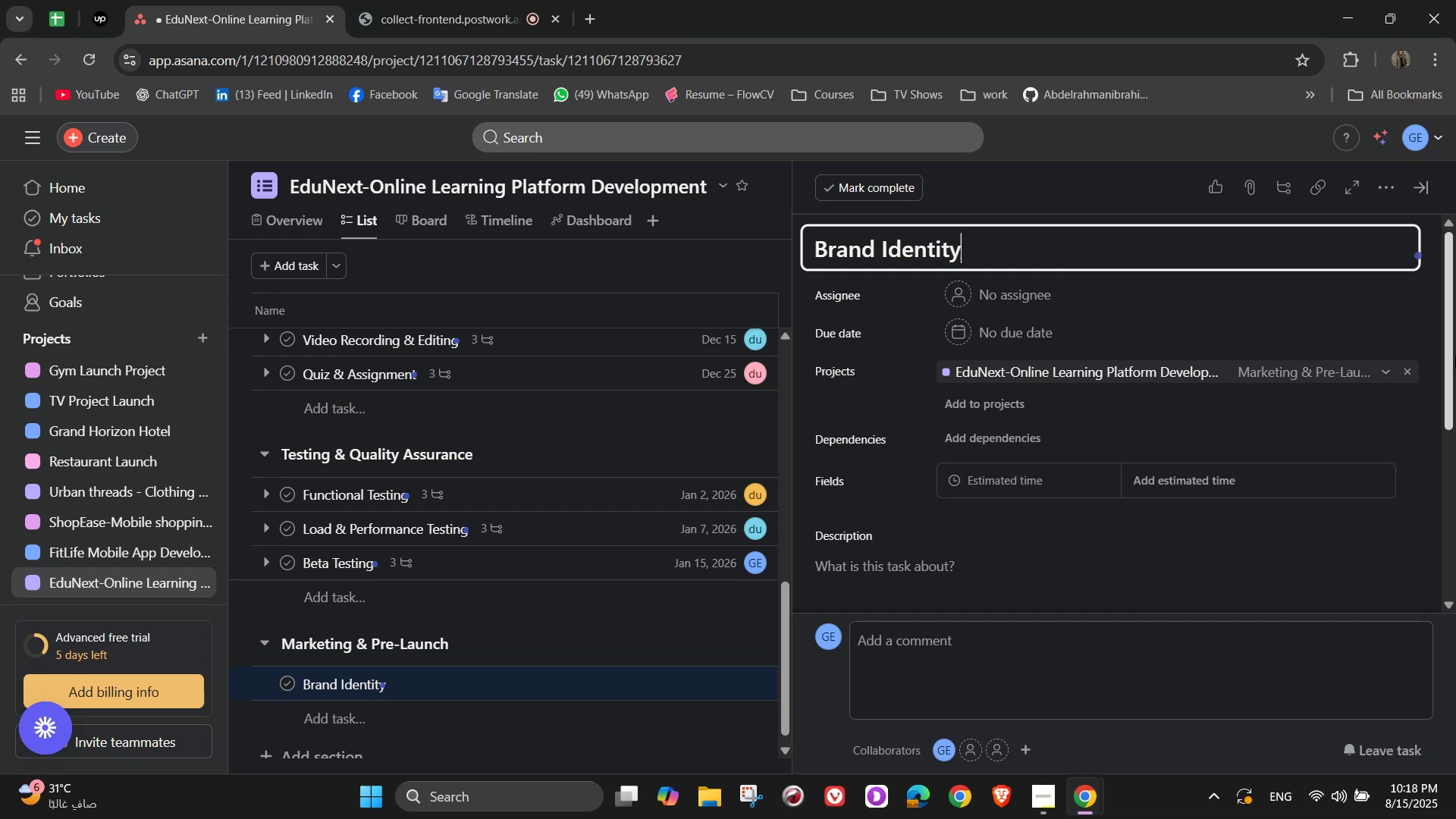 
wait(5.69)
 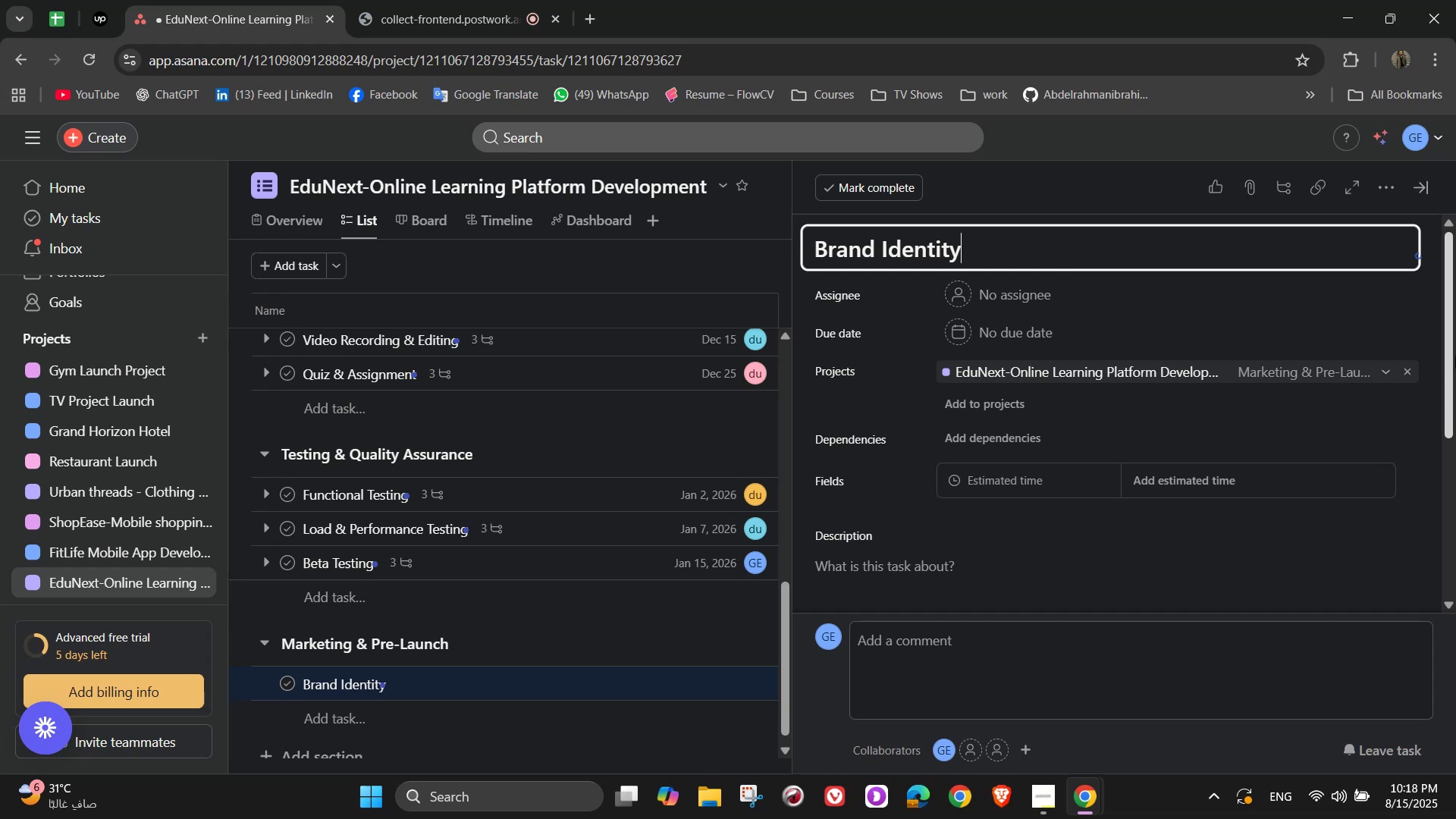 
type( & wb)
key(Backspace)
type(ebsite)
 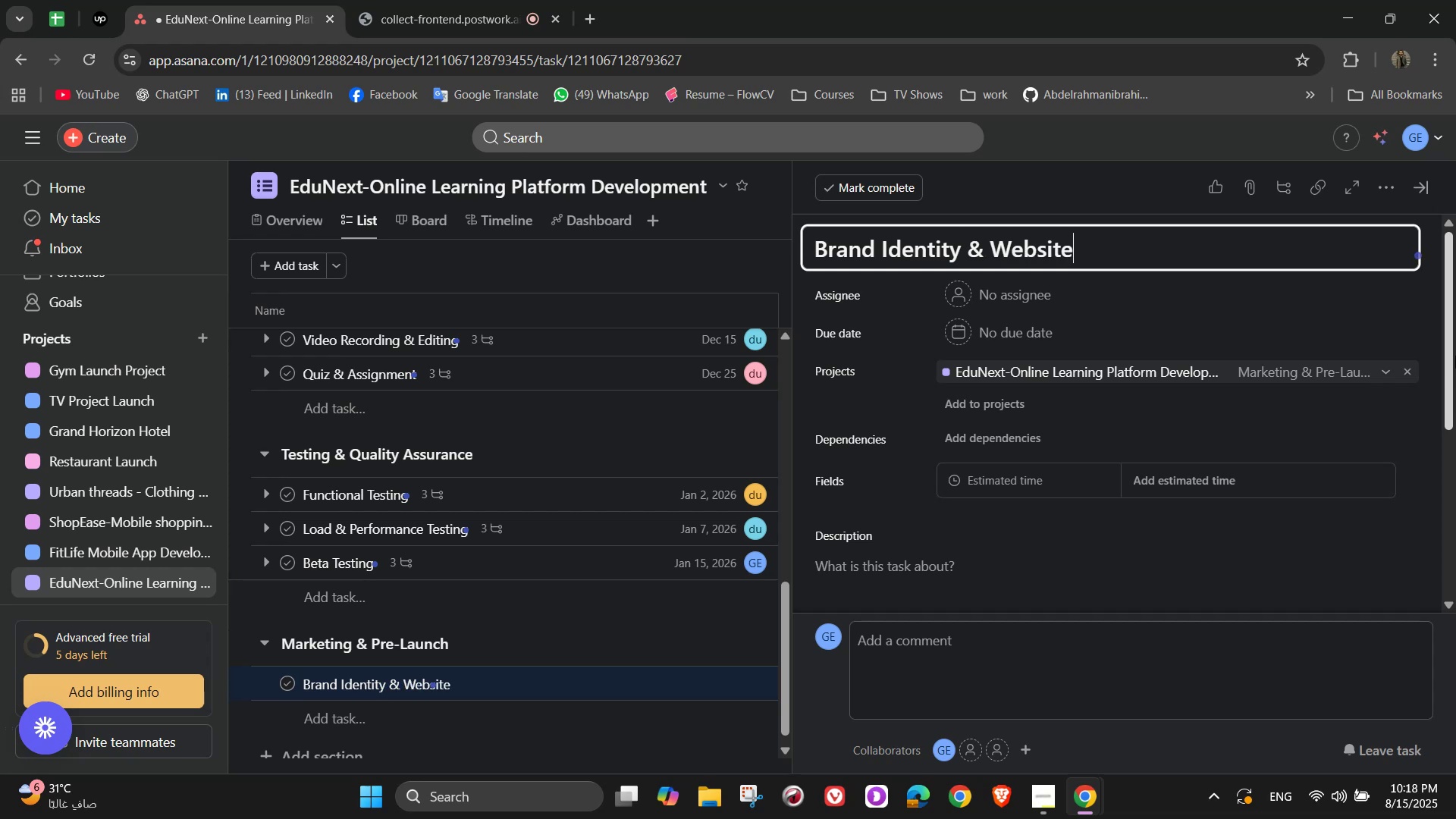 
wait(9.28)
 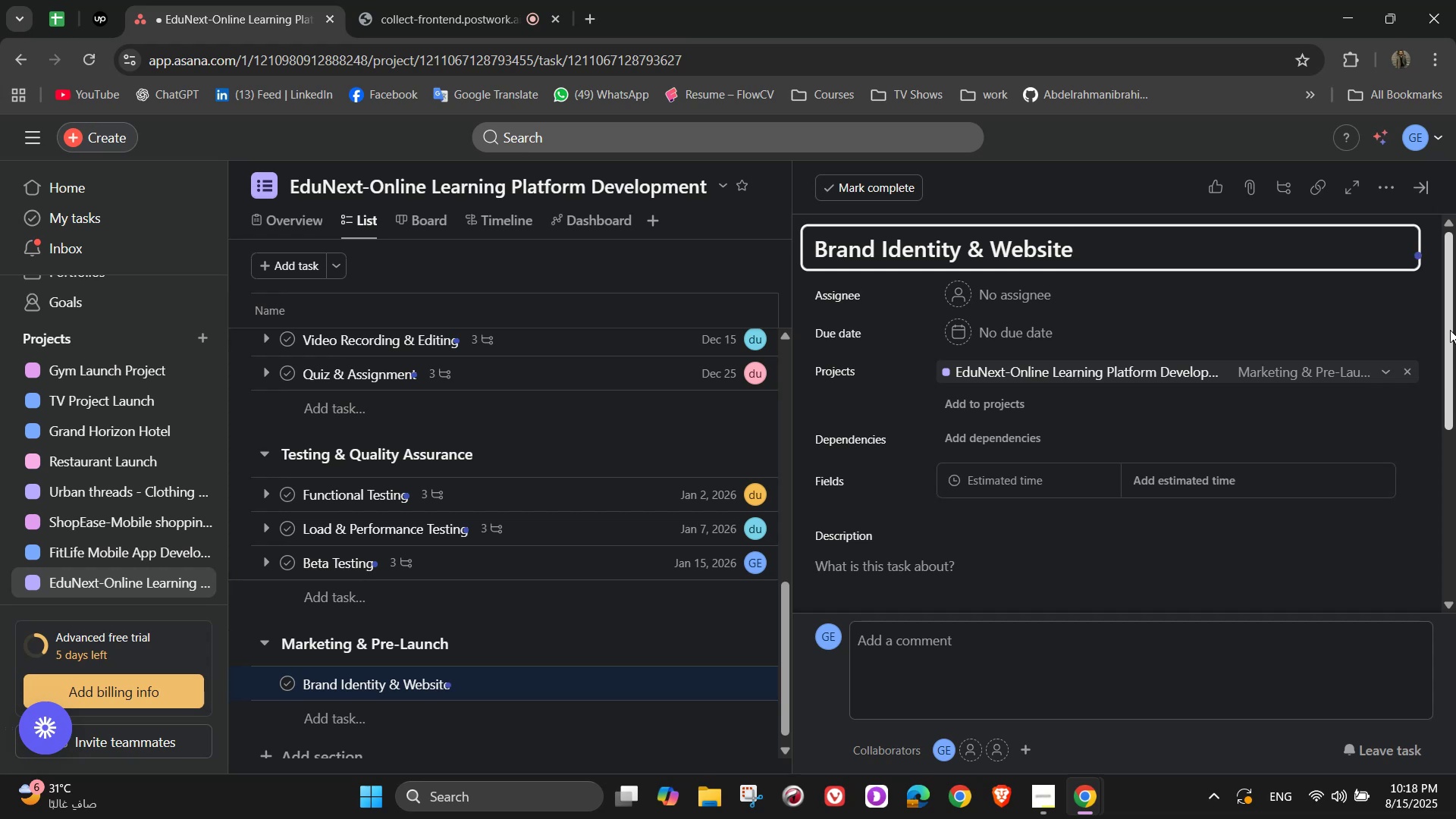 
left_click([1027, 306])
 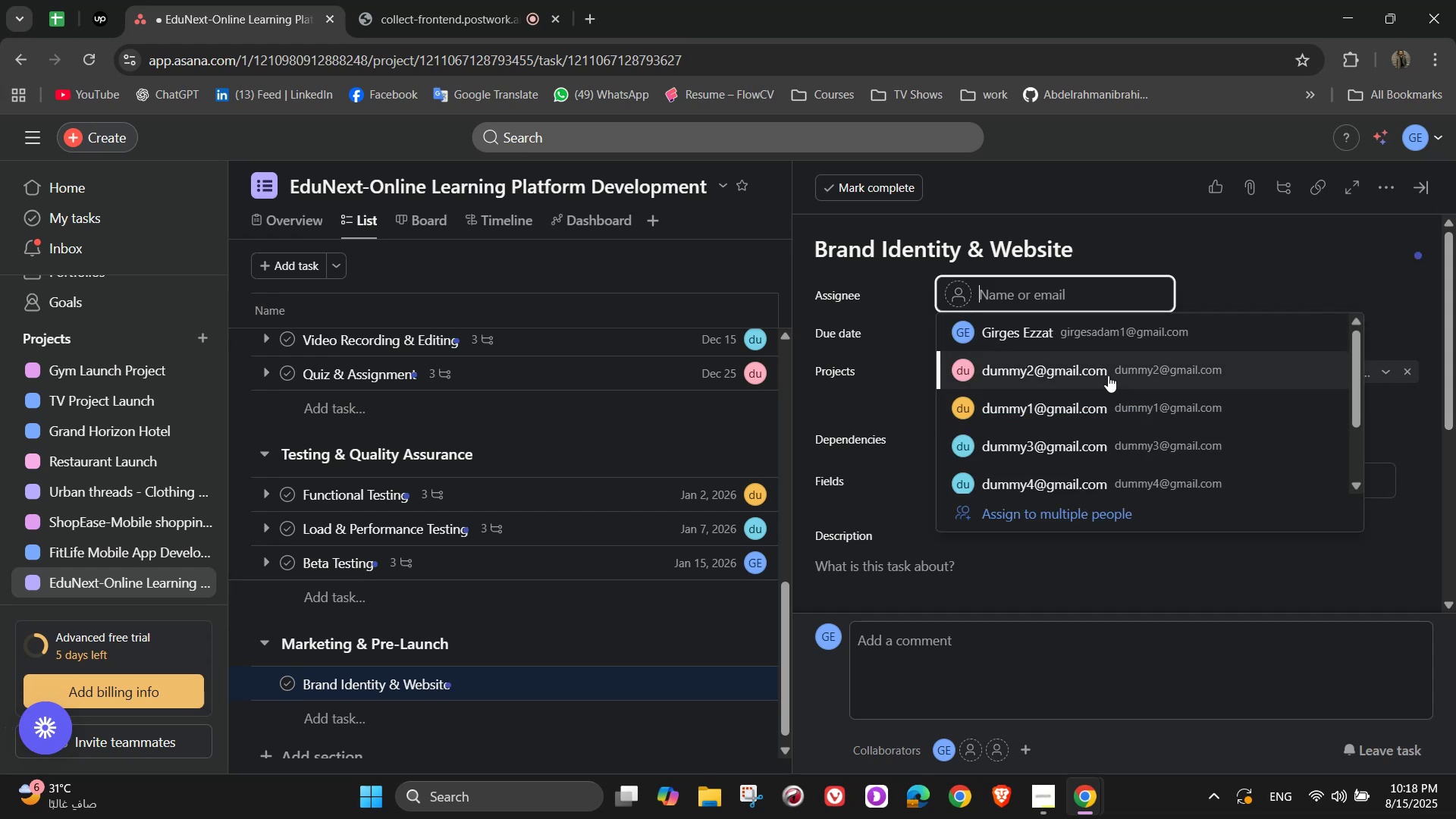 
left_click([1108, 381])
 